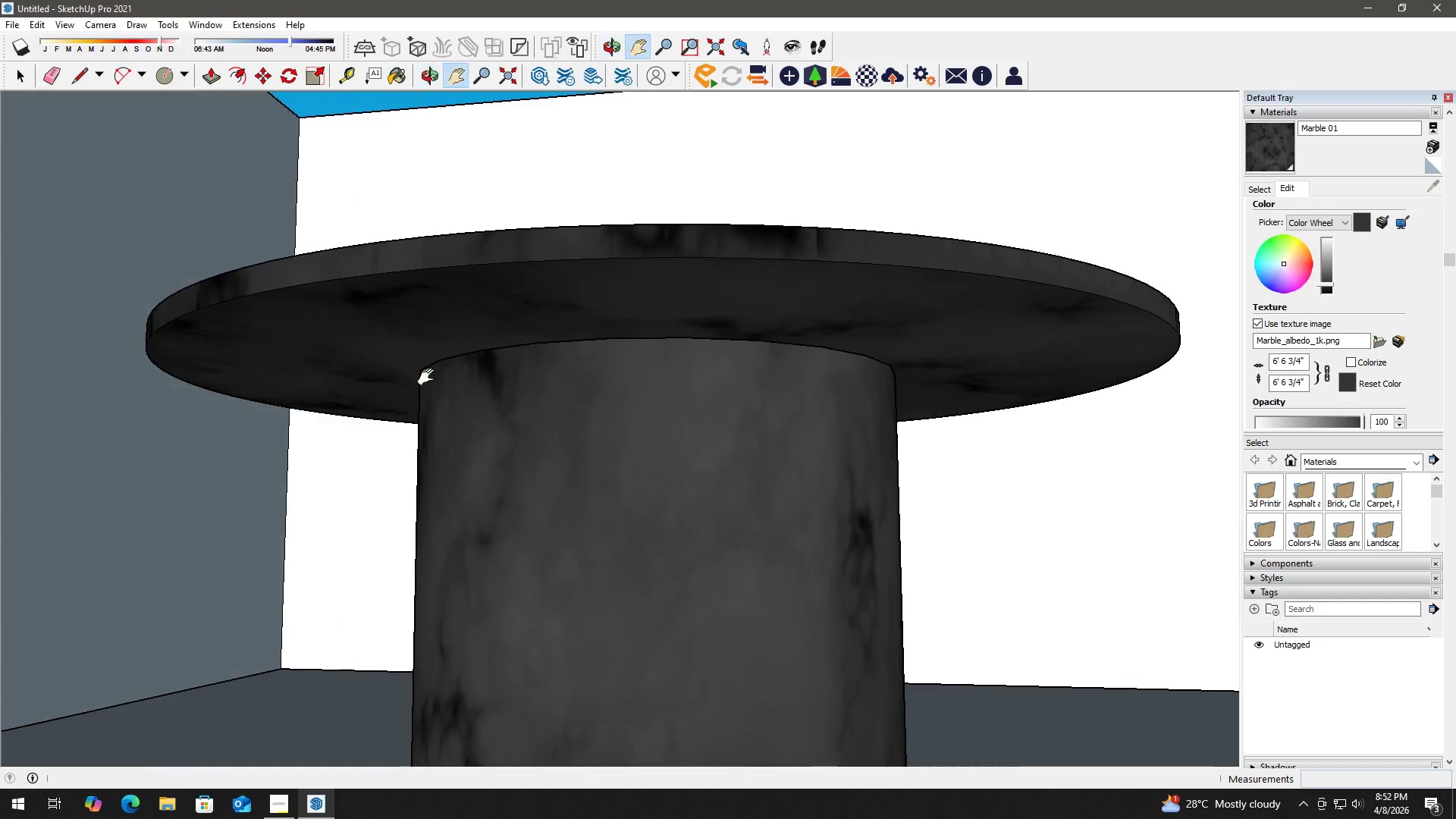 
wait(10.54)
 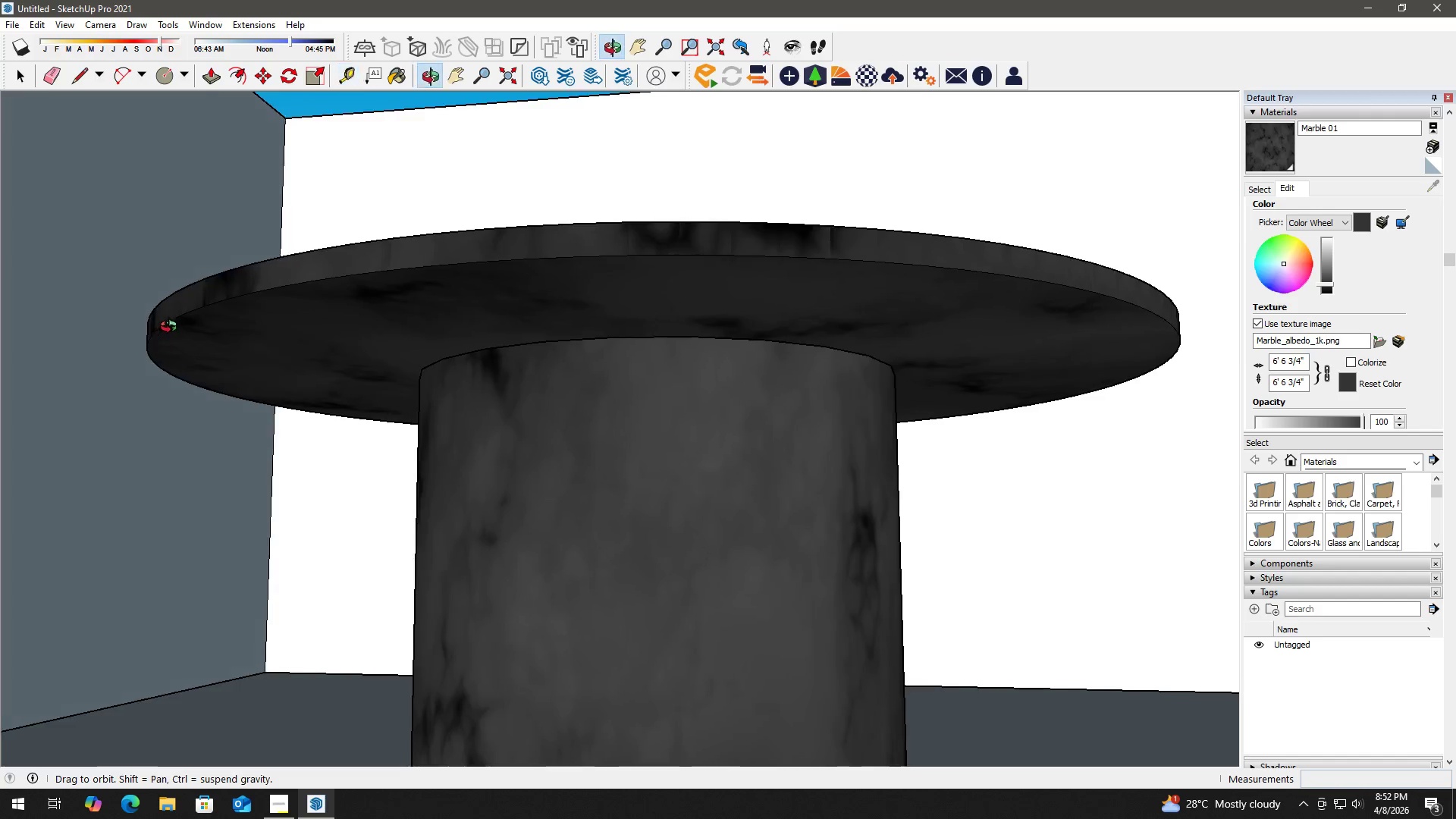 
mouse_move([271, 268])
 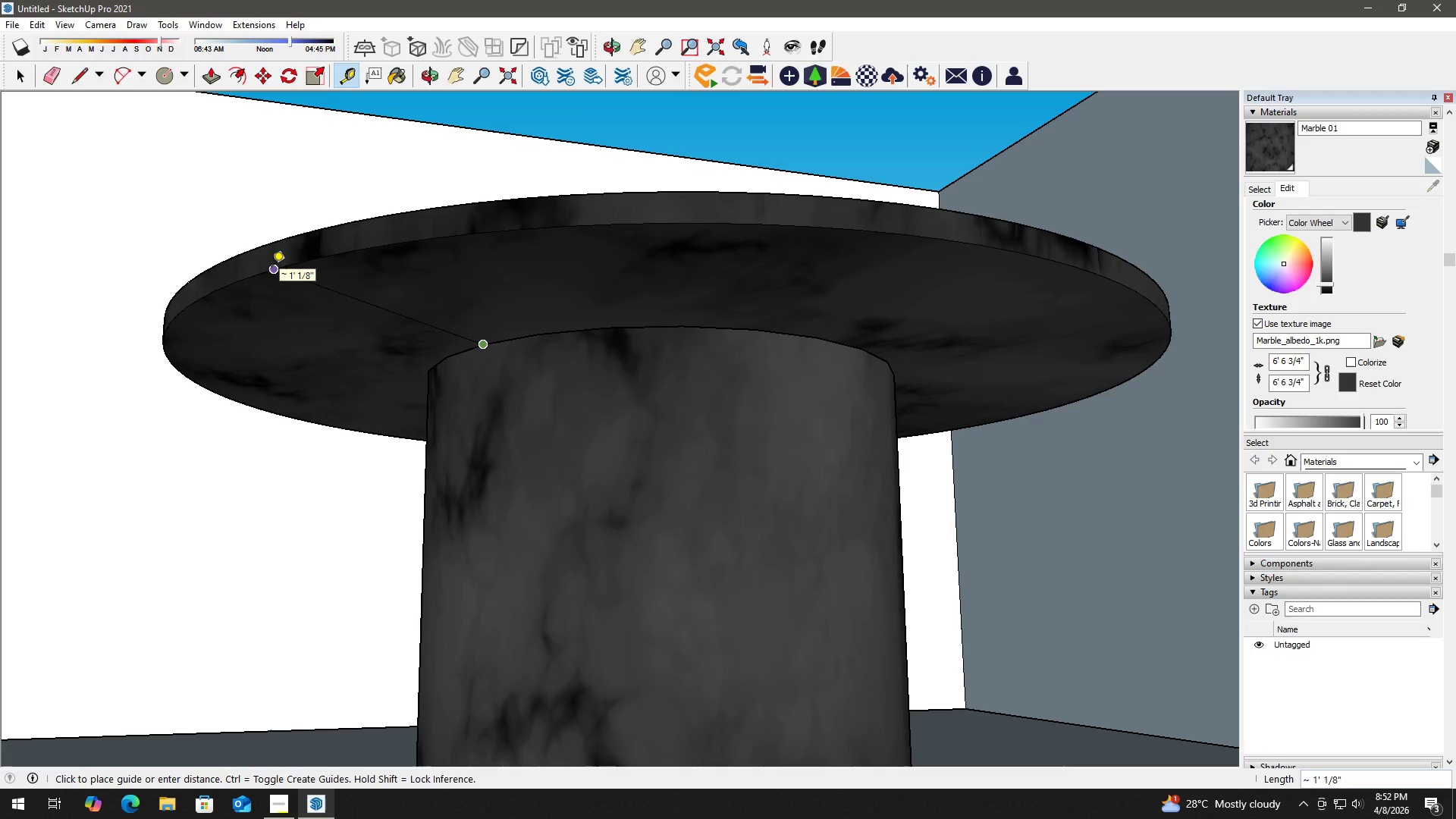 
key(Space)
 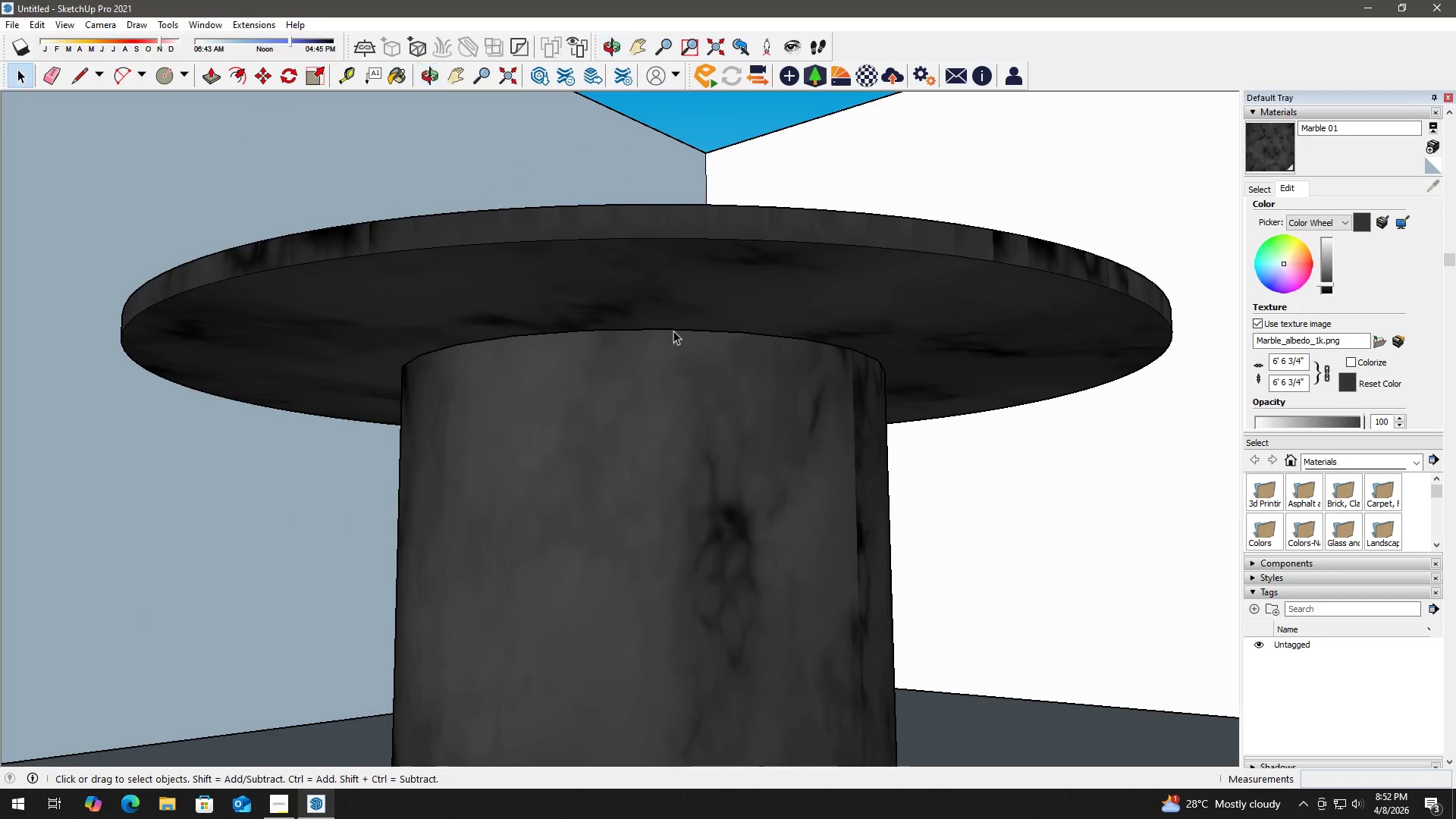 
key(T)
 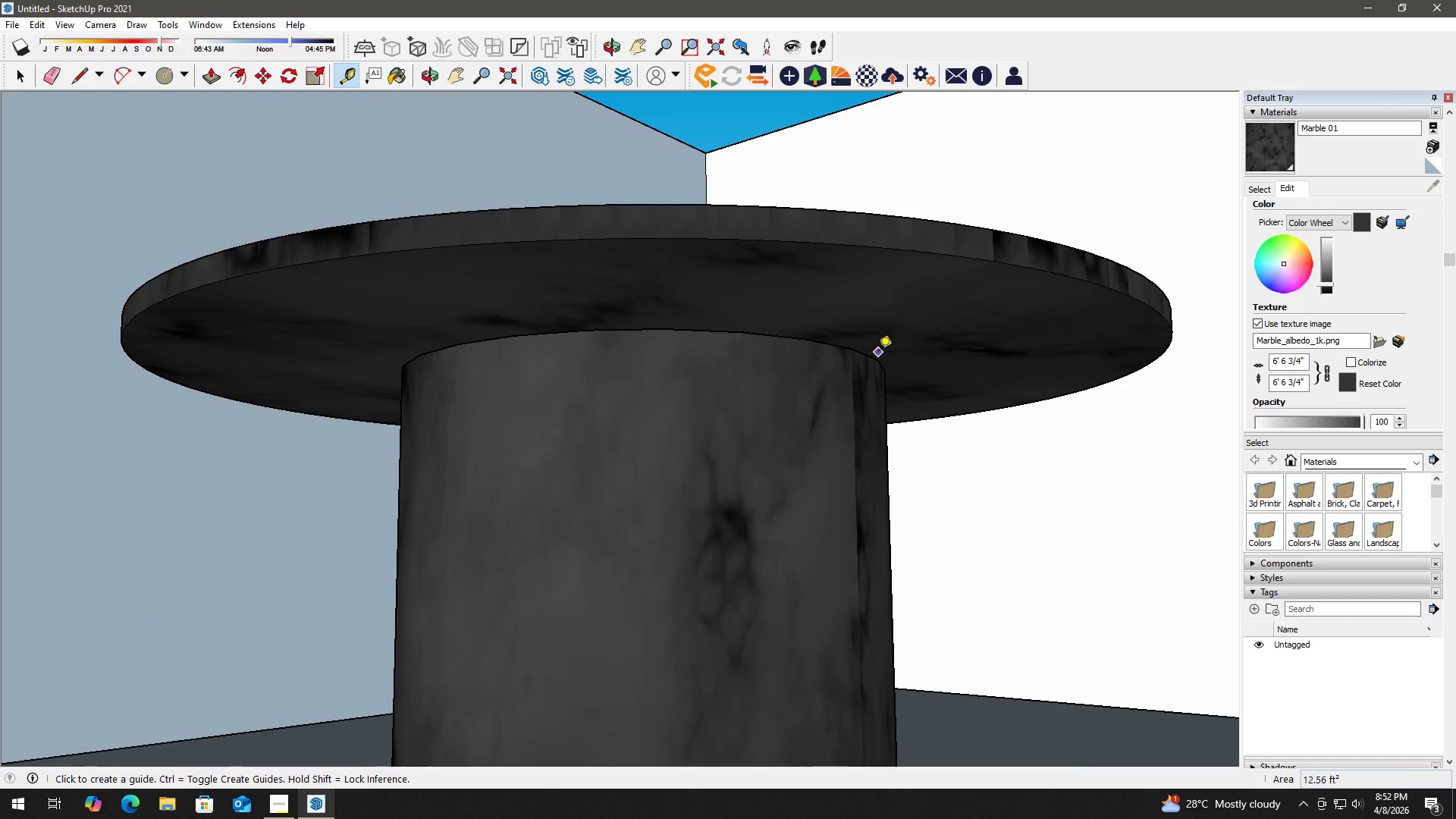 
left_click([879, 357])
 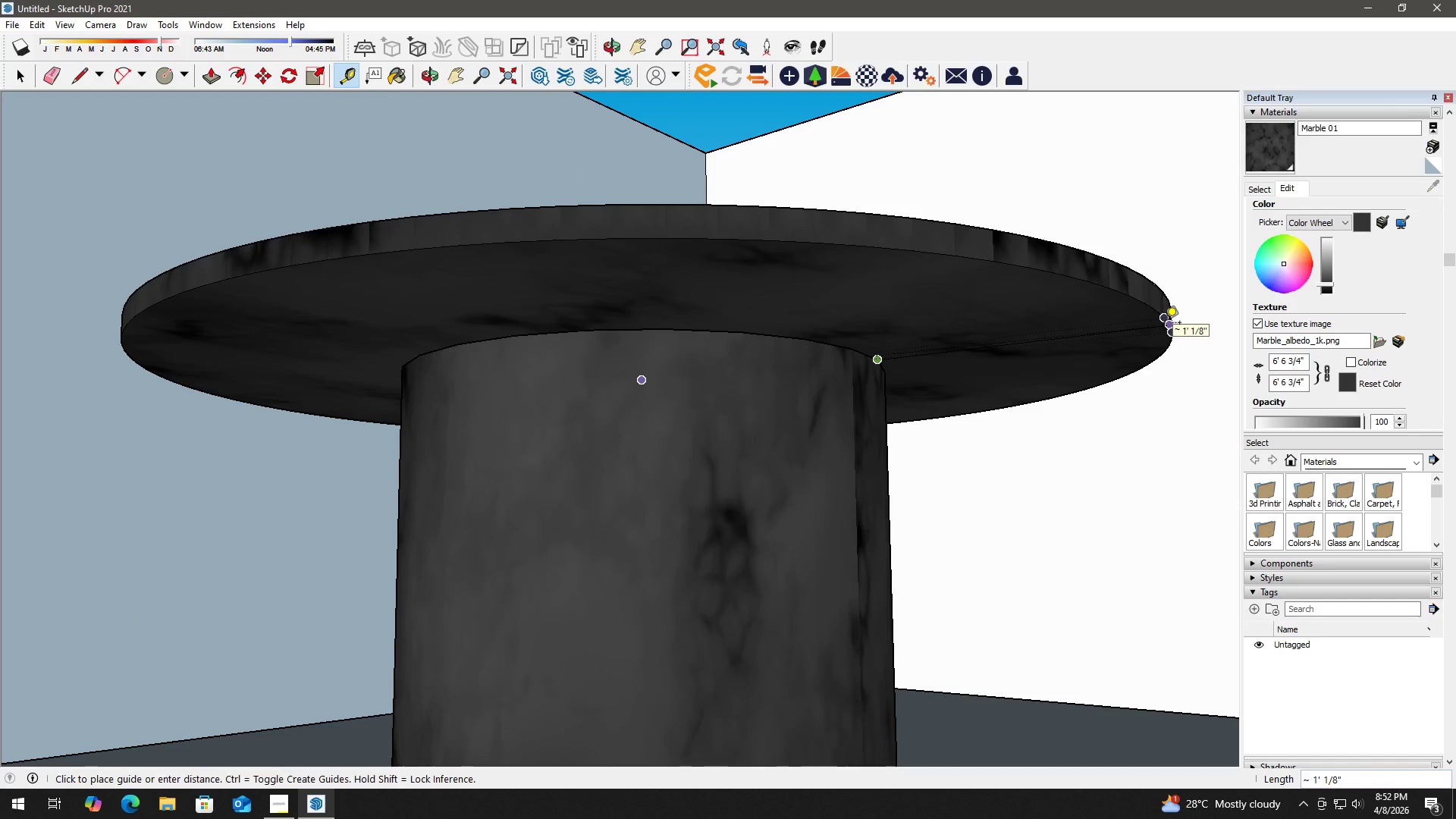 
wait(7.41)
 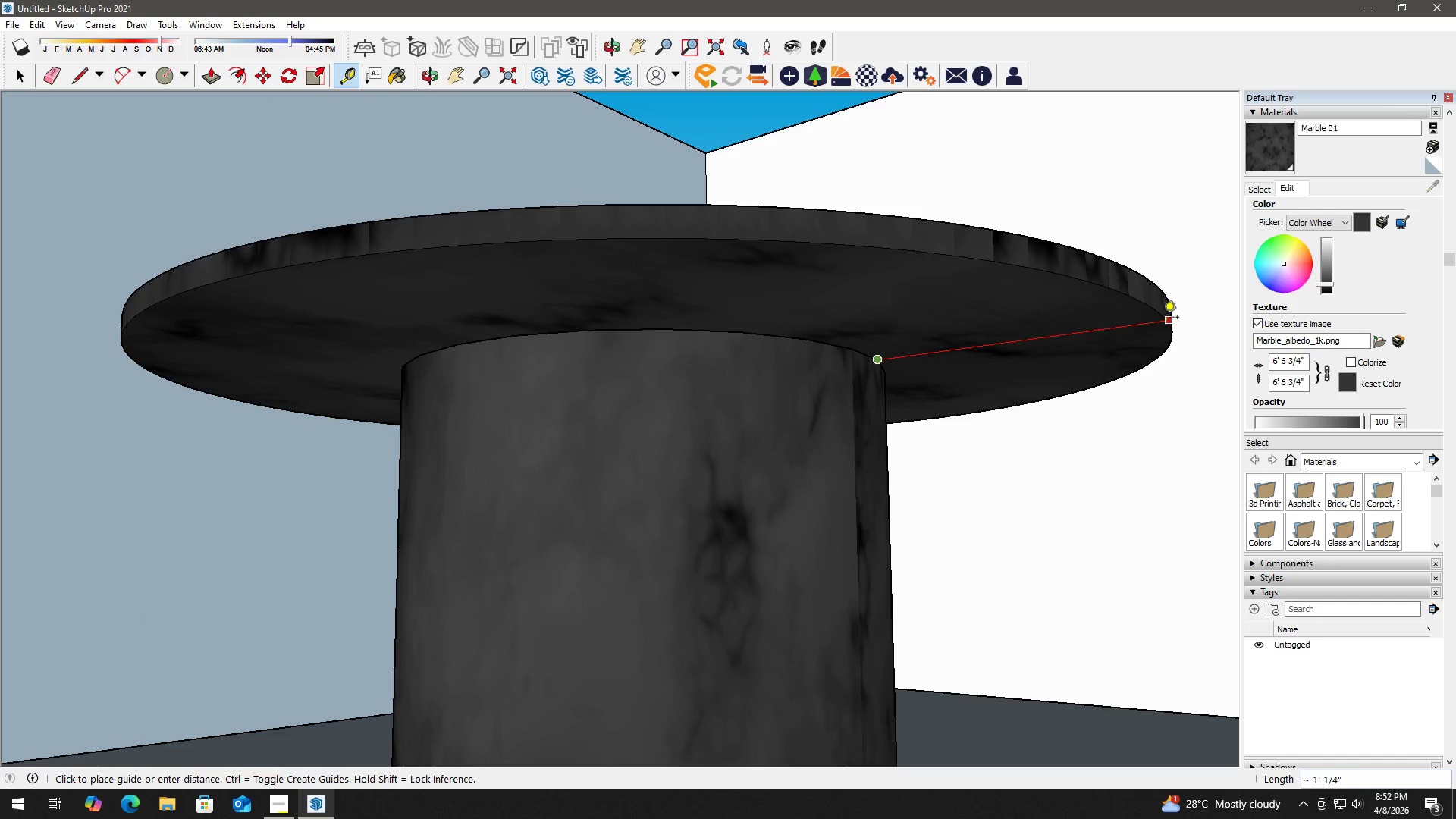 
key(Space)
 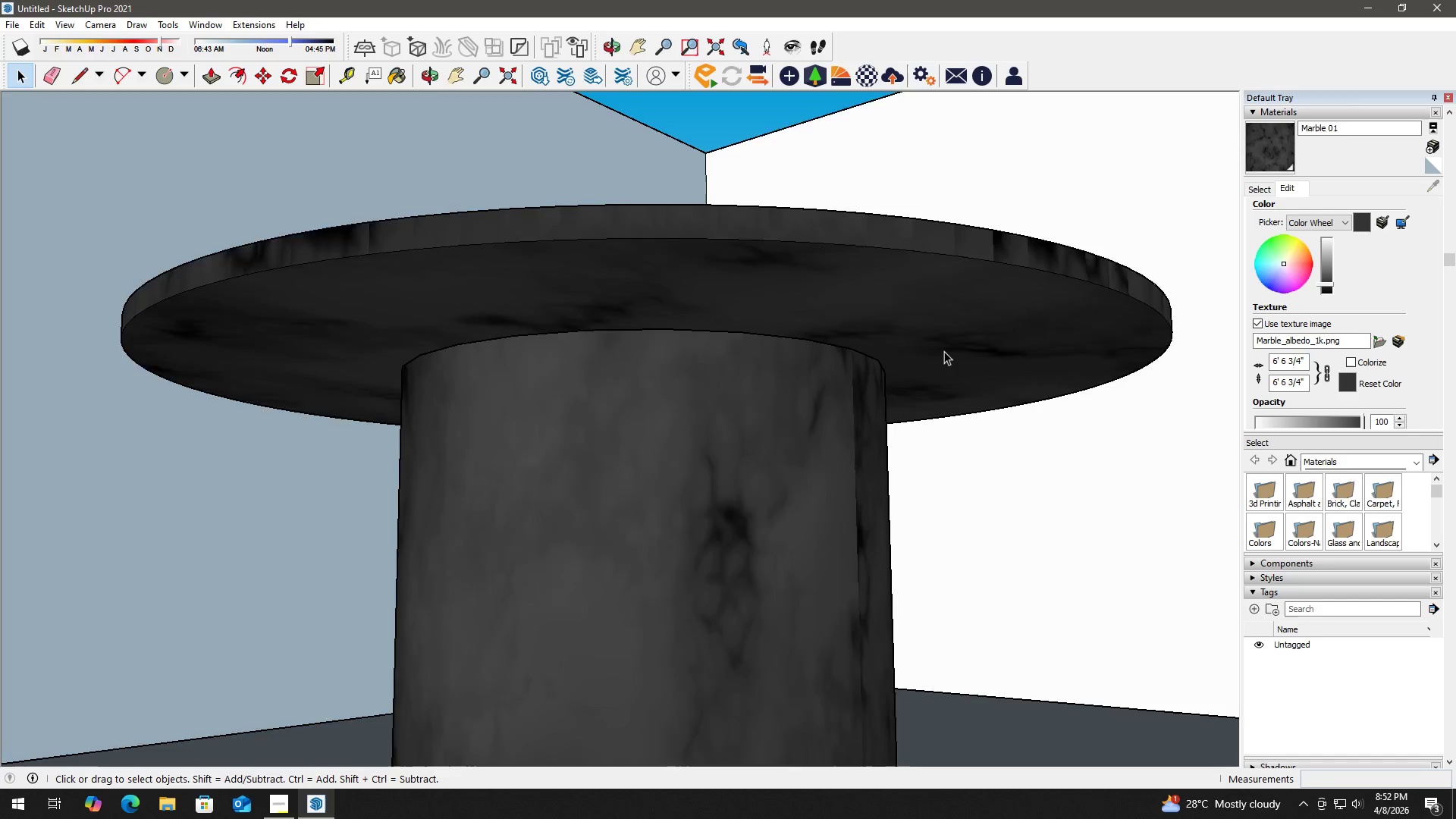 
scroll: coordinate [944, 352], scroll_direction: down, amount: 3.0
 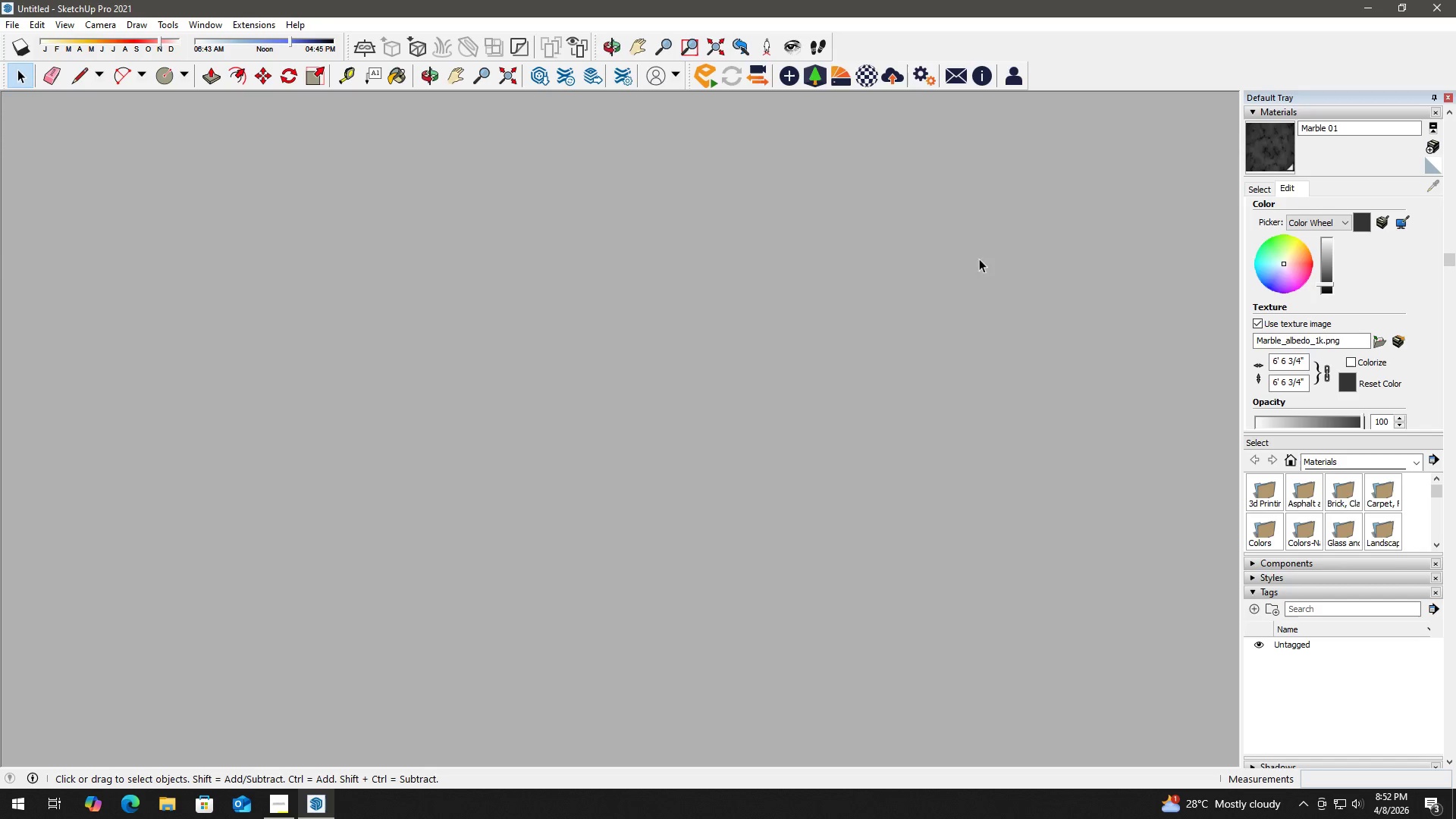 
key(H)
 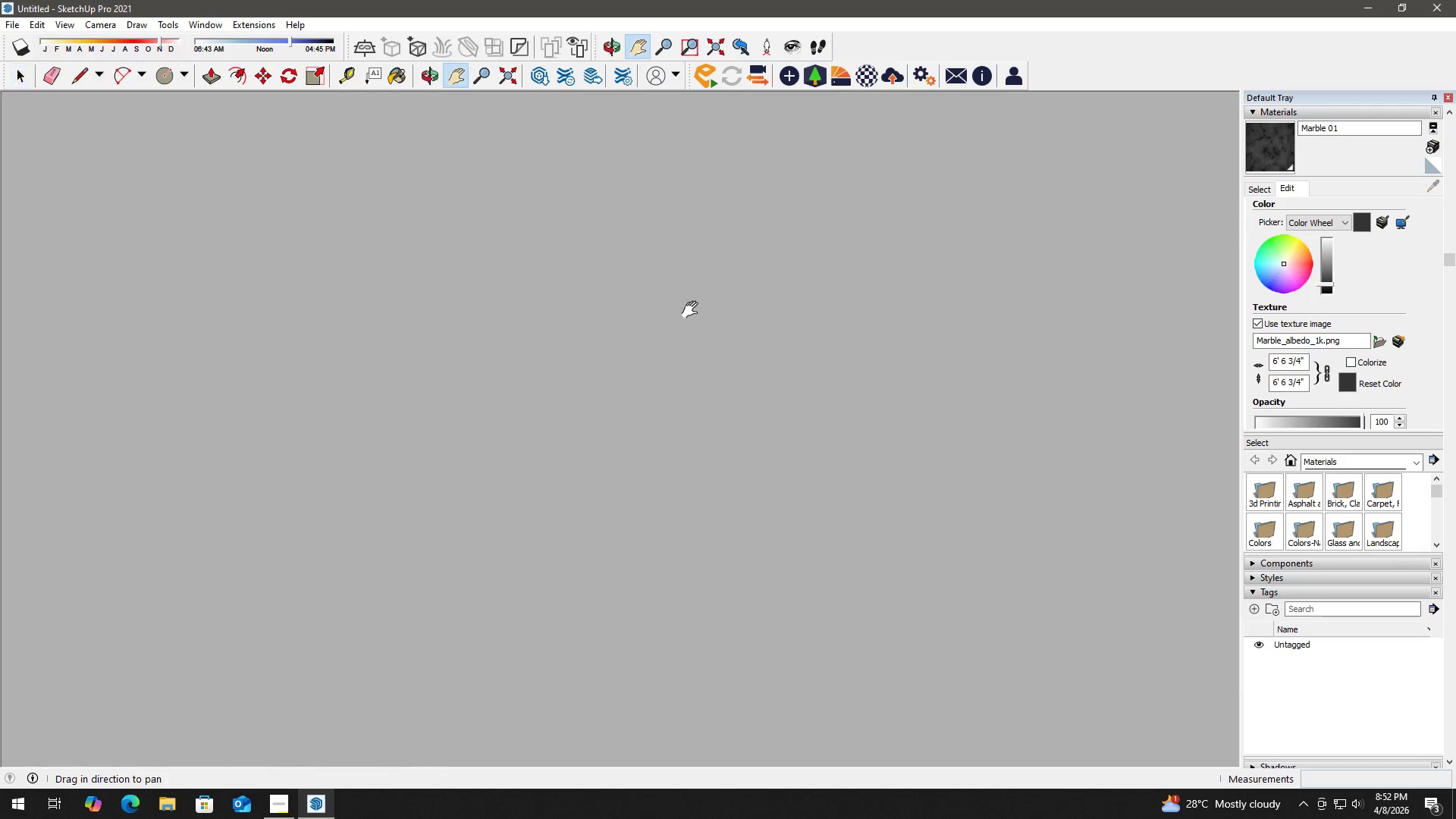 
left_click_drag(start_coordinate=[687, 318], to_coordinate=[685, 635])
 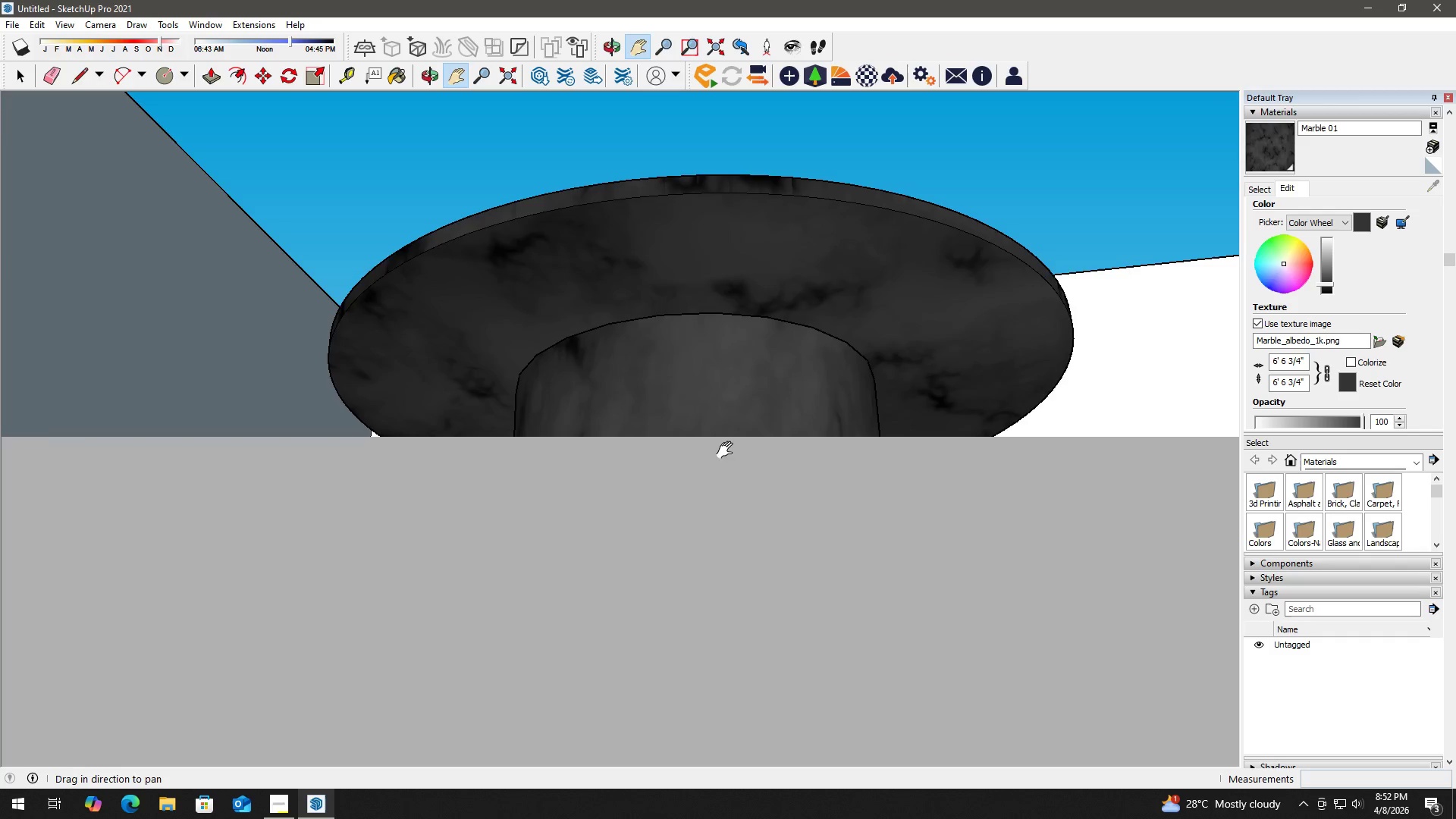 
scroll: coordinate [698, 310], scroll_direction: down, amount: 1.0
 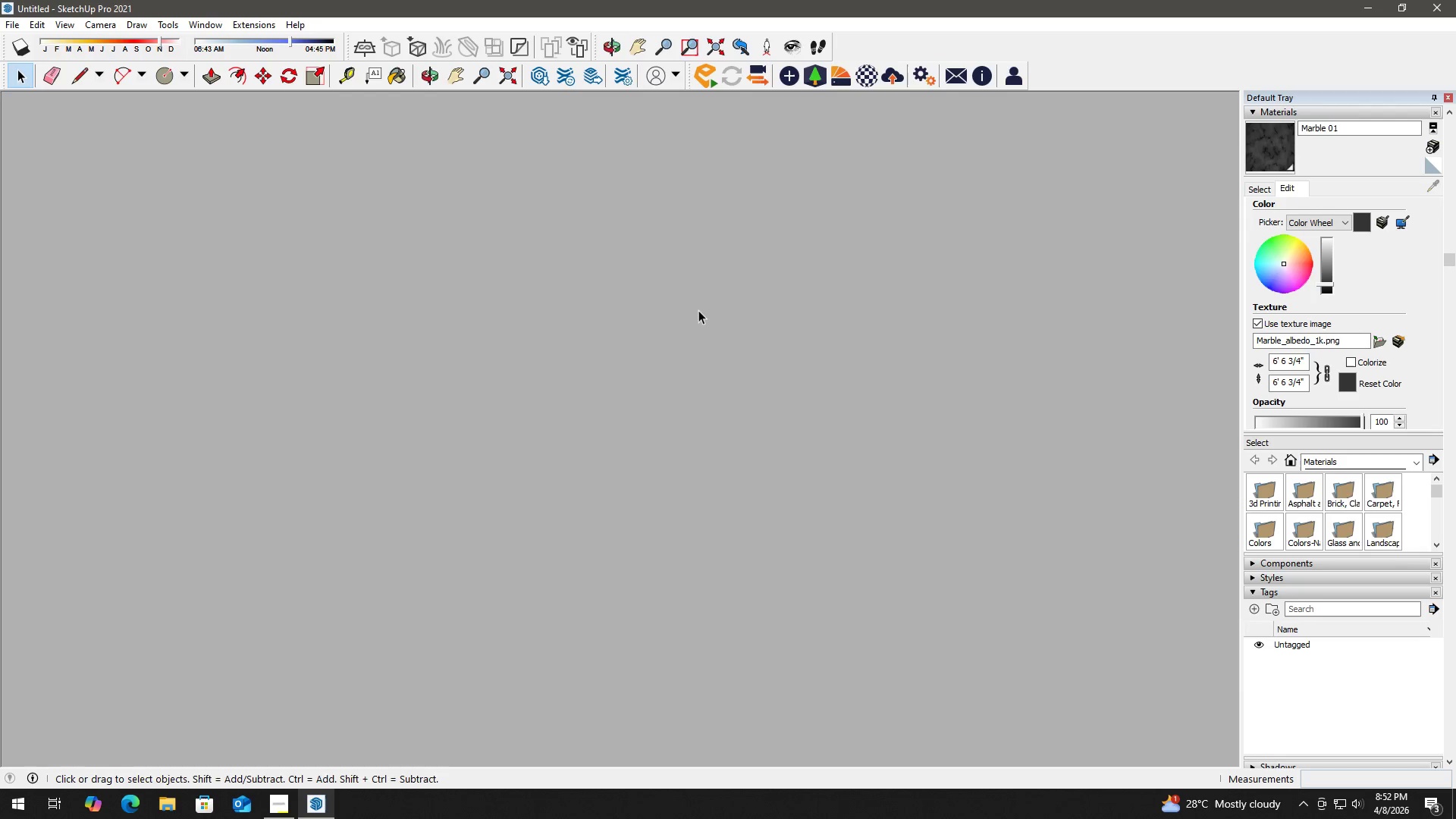 
left_click_drag(start_coordinate=[728, 450], to_coordinate=[677, 678])
 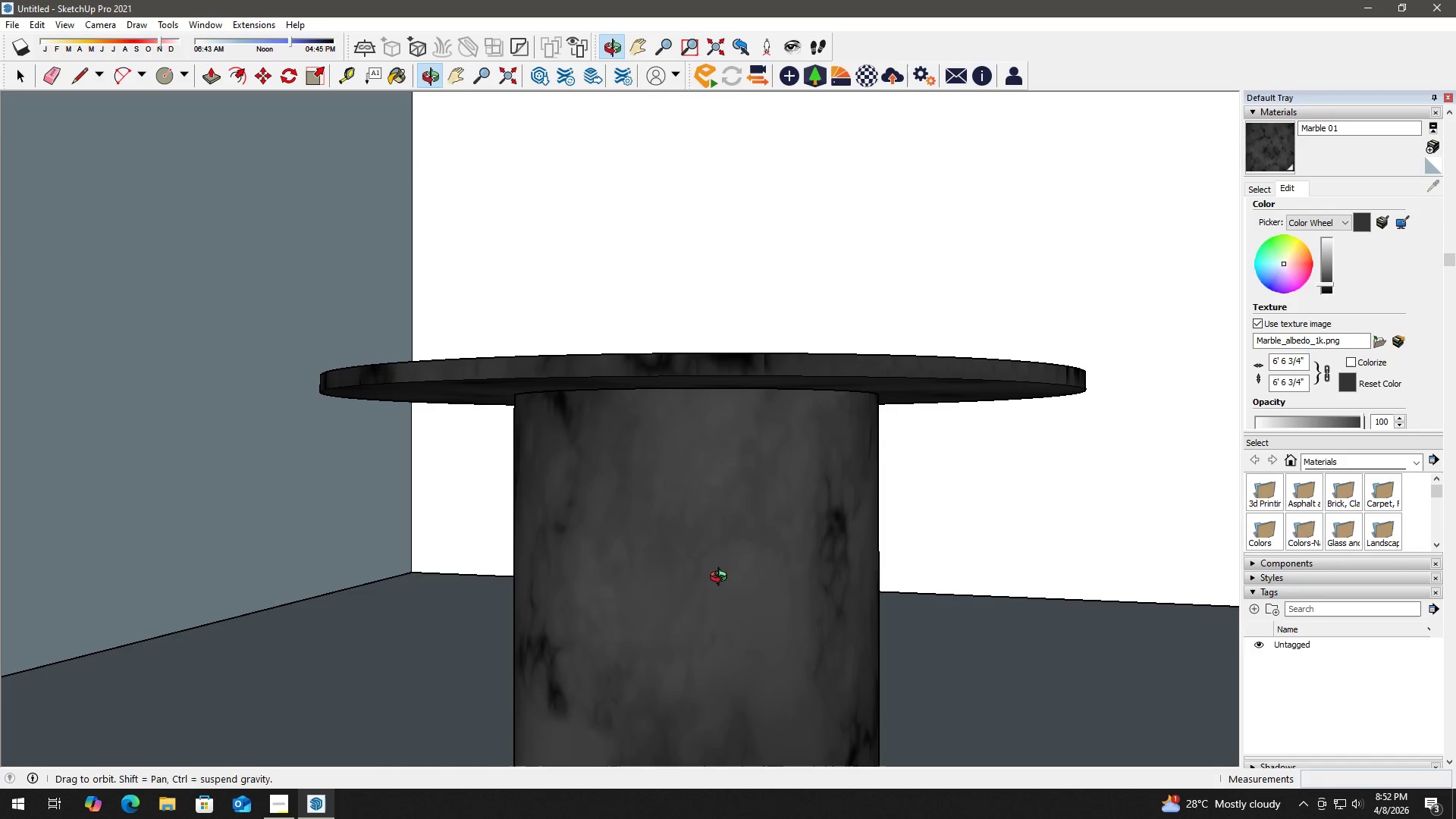 
scroll: coordinate [725, 564], scroll_direction: down, amount: 5.0
 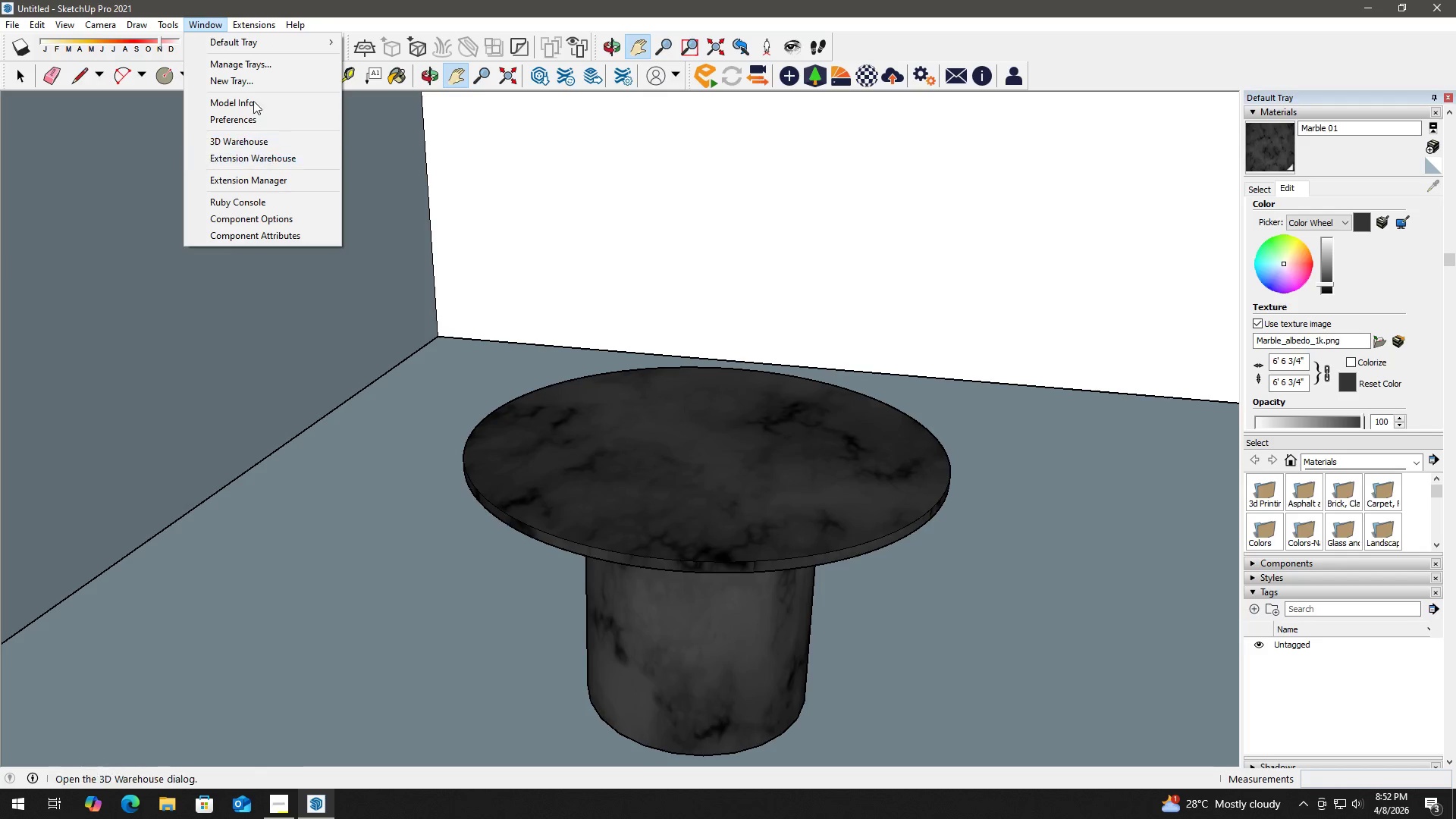 
wait(8.04)
 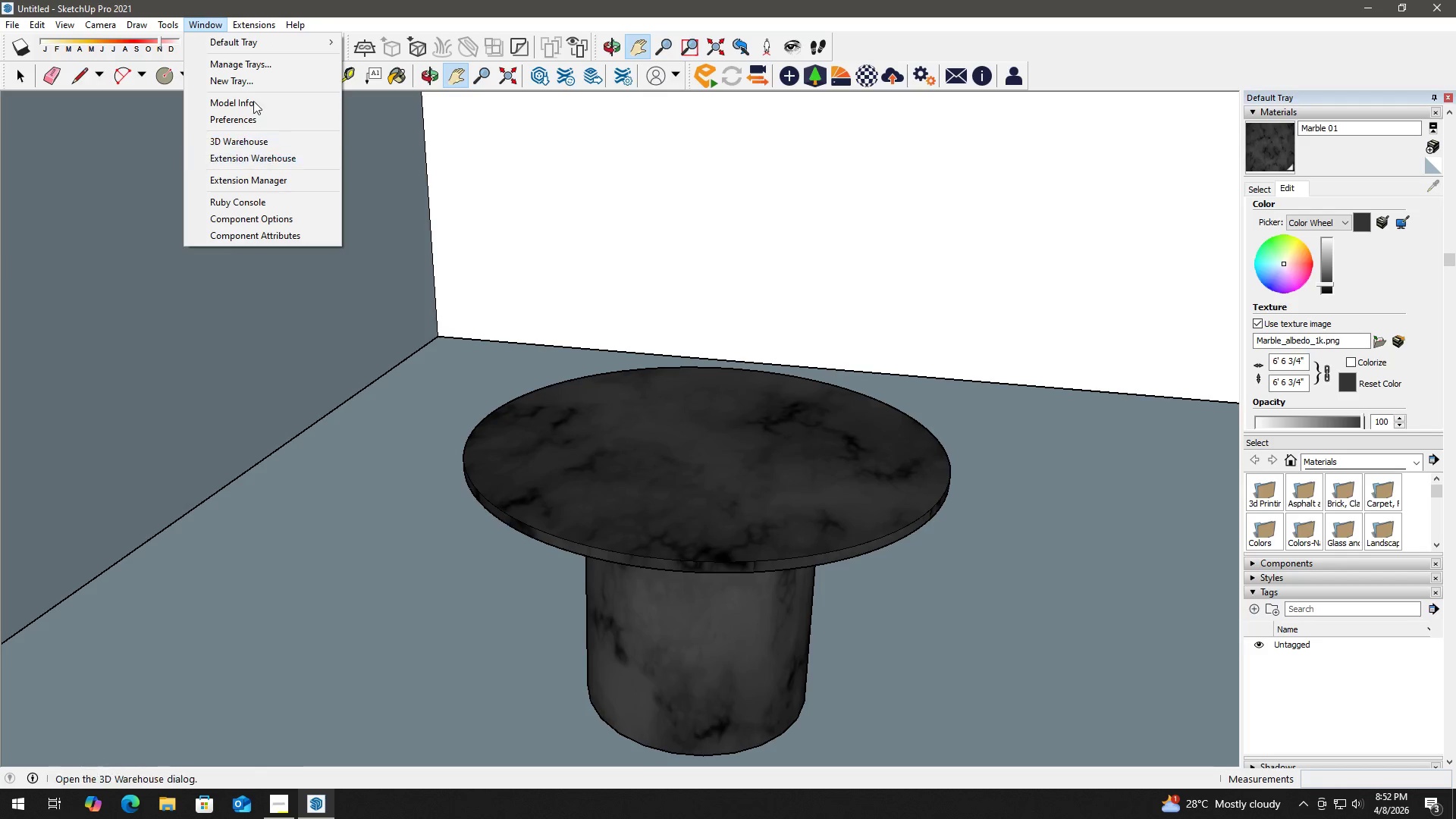 
left_click([1352, 209])
 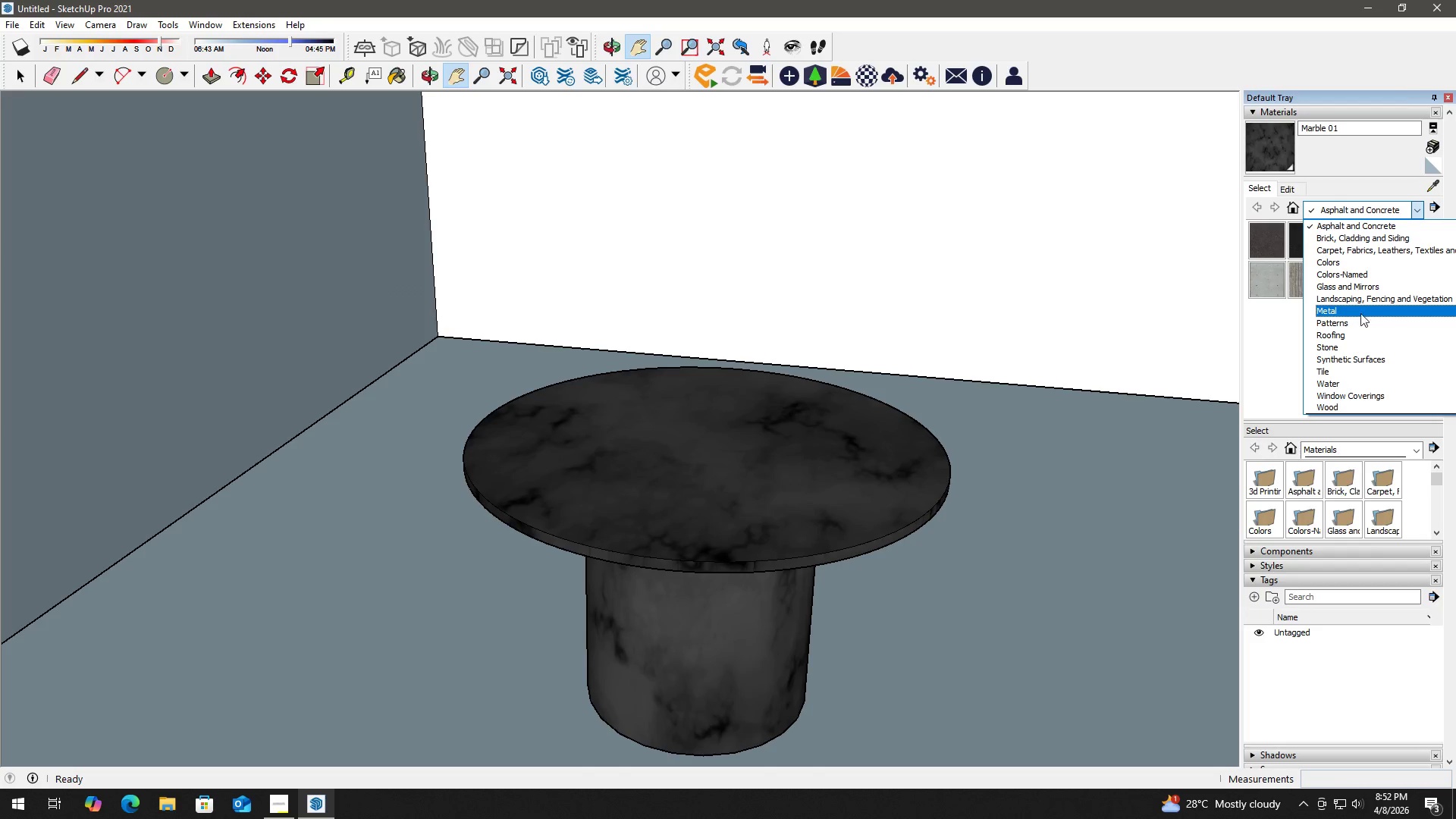 
left_click([1351, 405])
 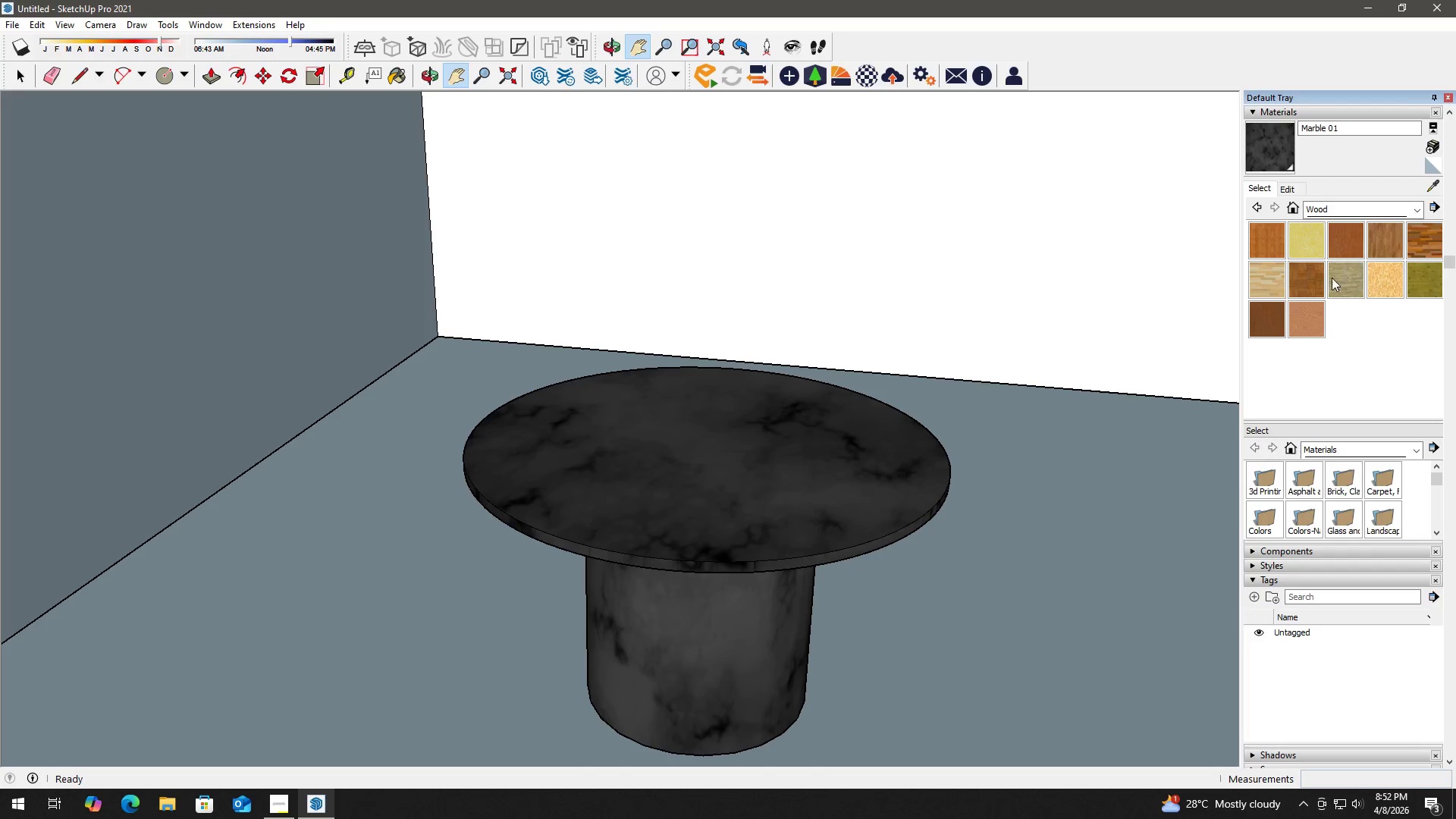 
left_click([1348, 246])
 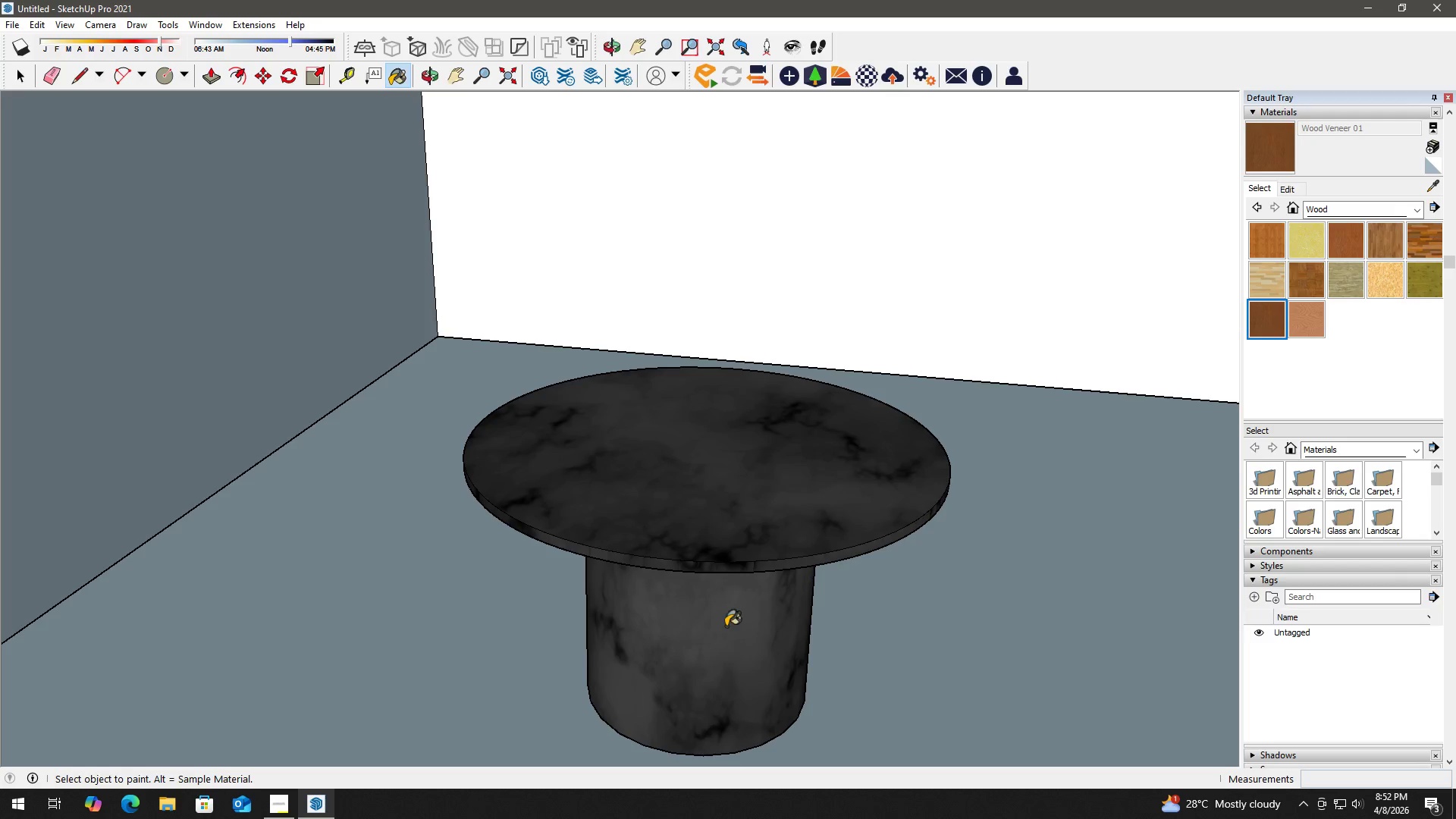 
key(Space)
 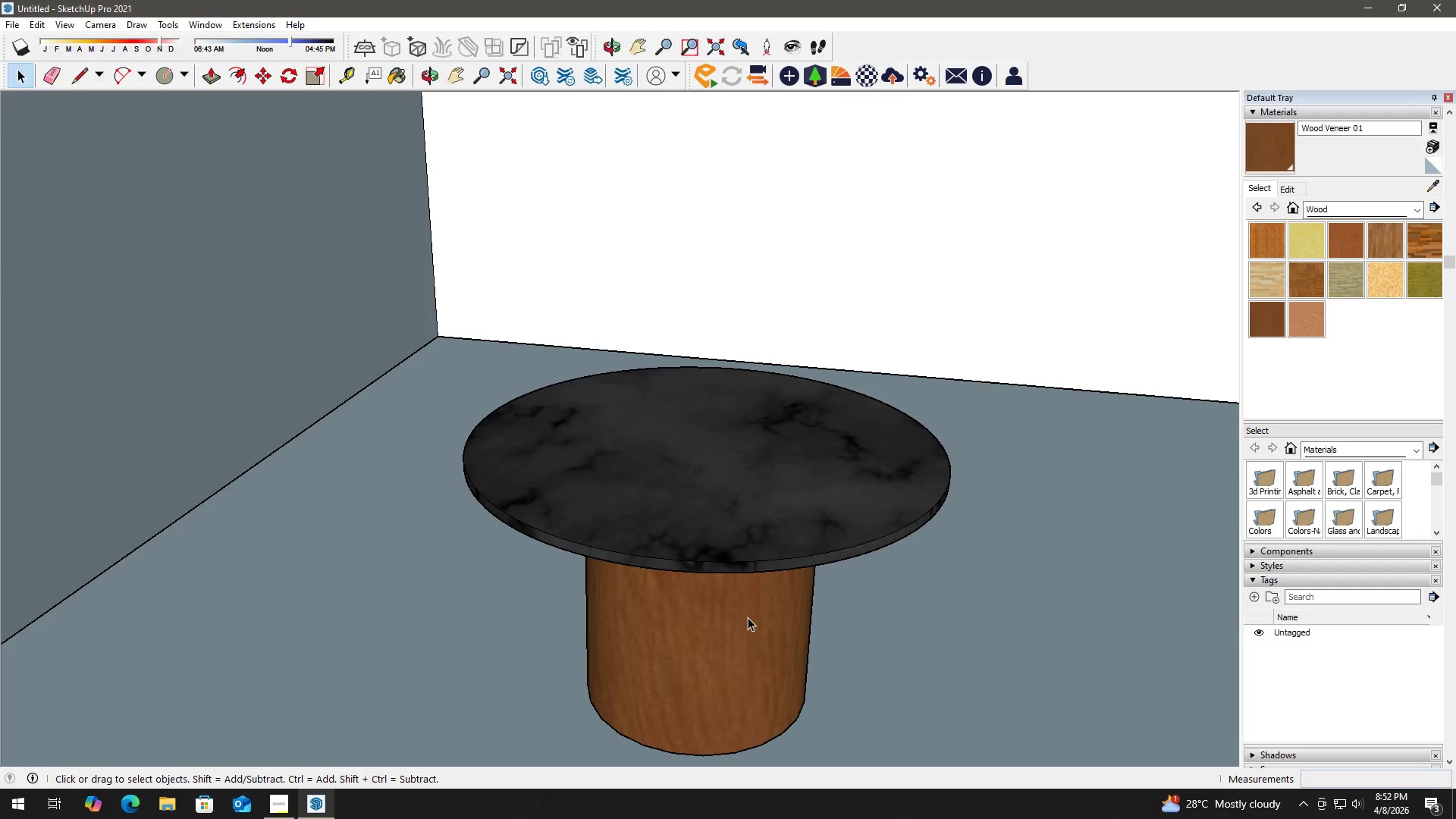 
key(Control+Z)
 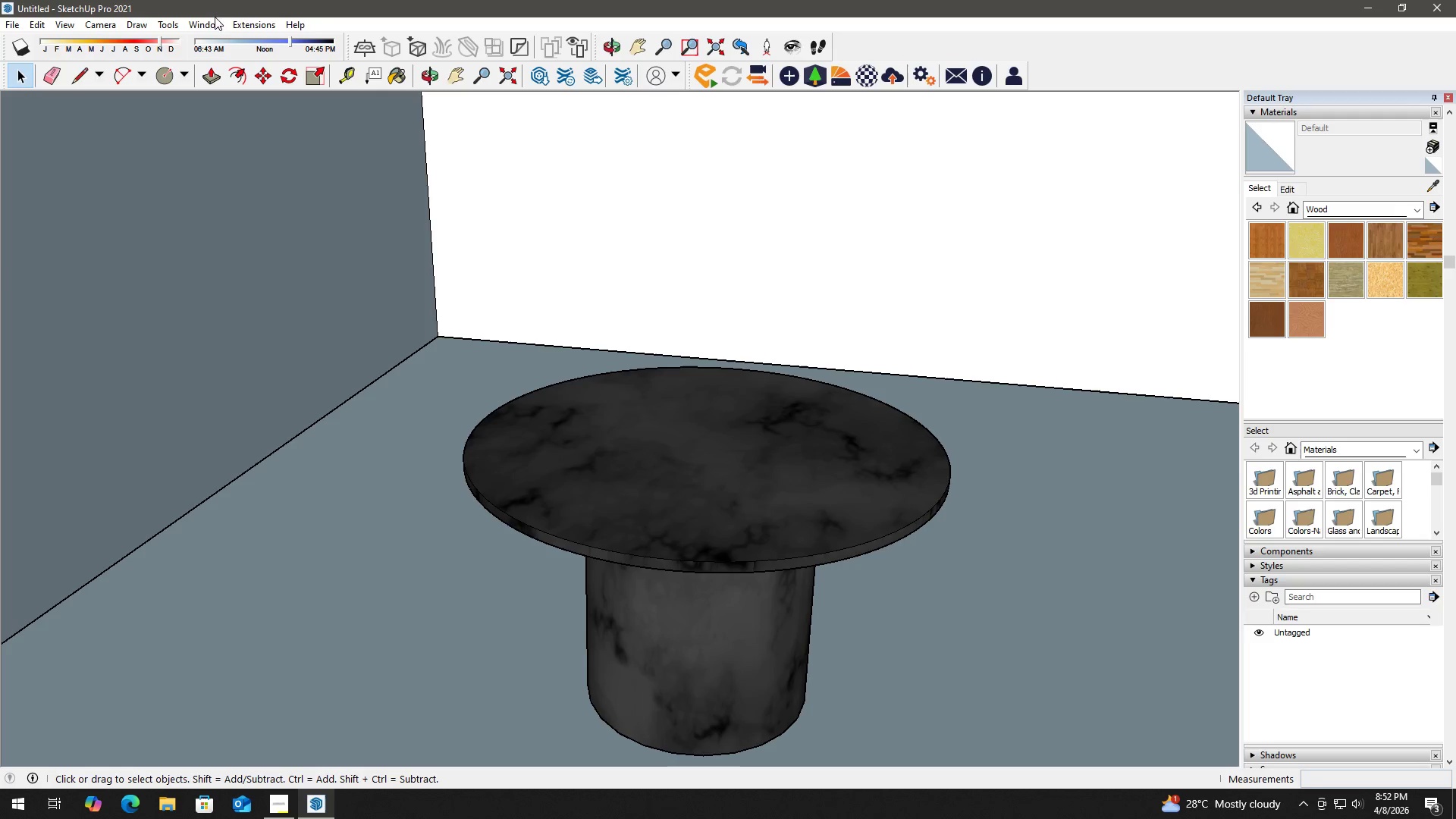 
left_click([246, 24])
 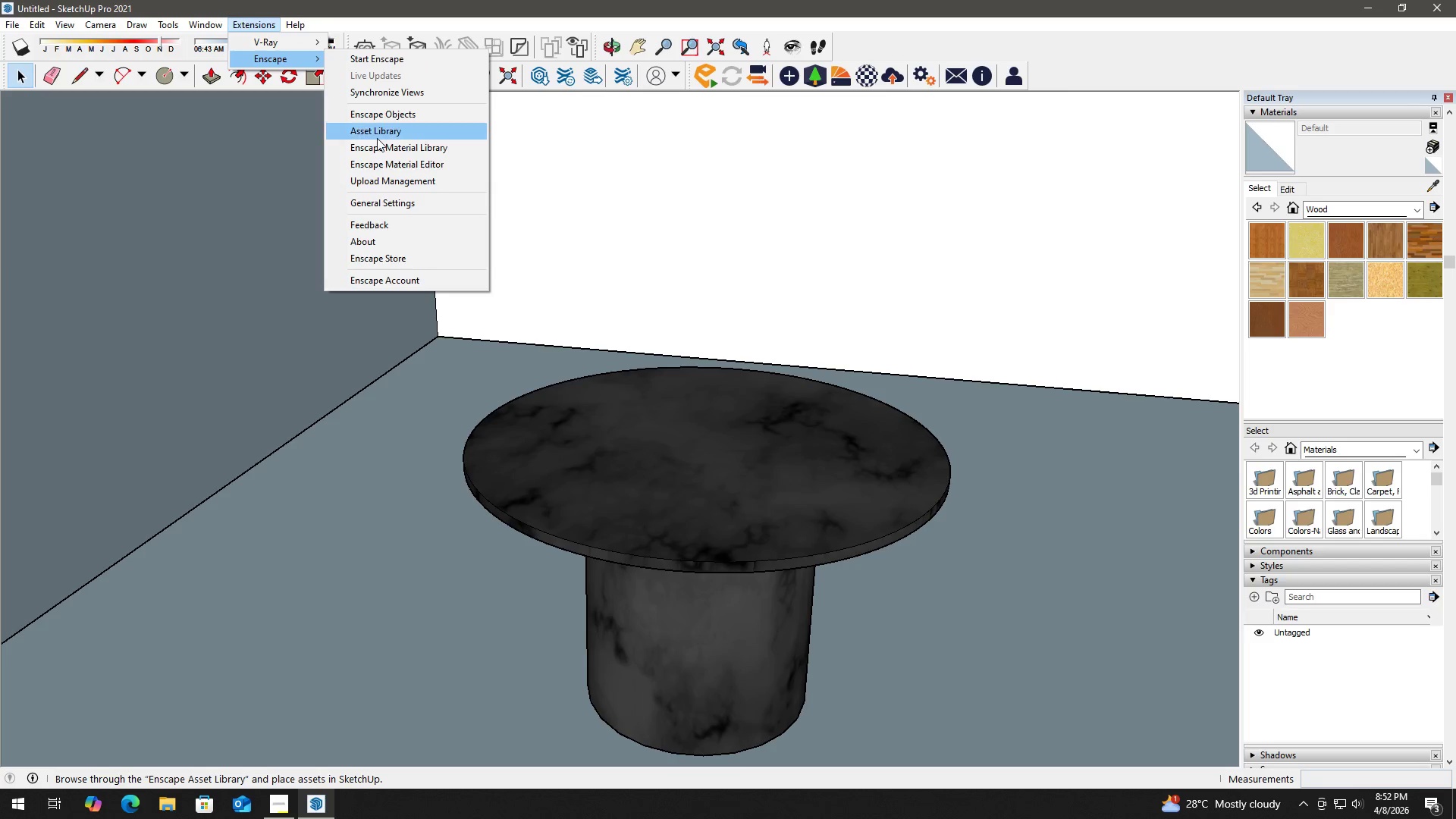 
left_click([386, 149])
 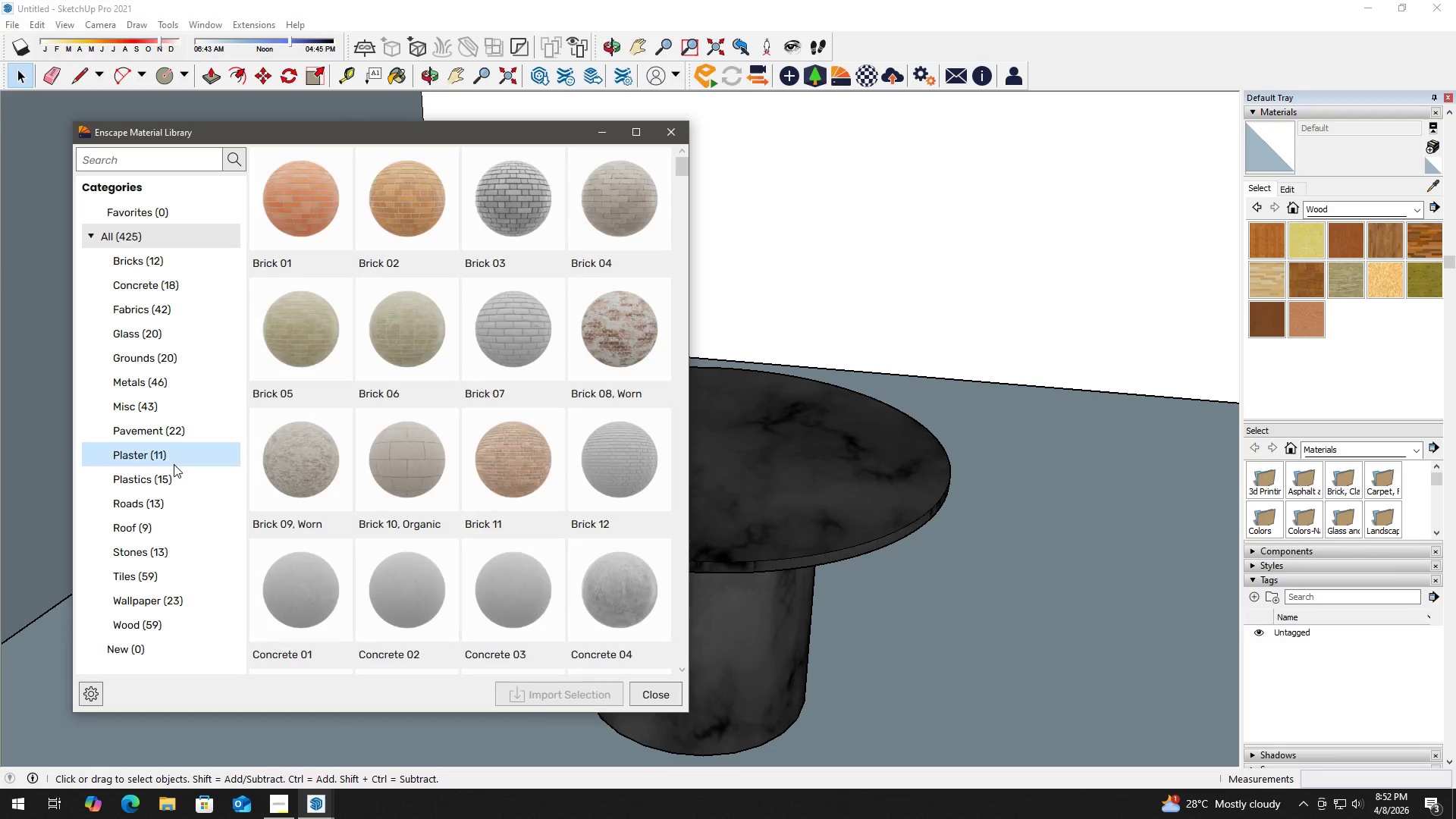 
left_click([150, 625])
 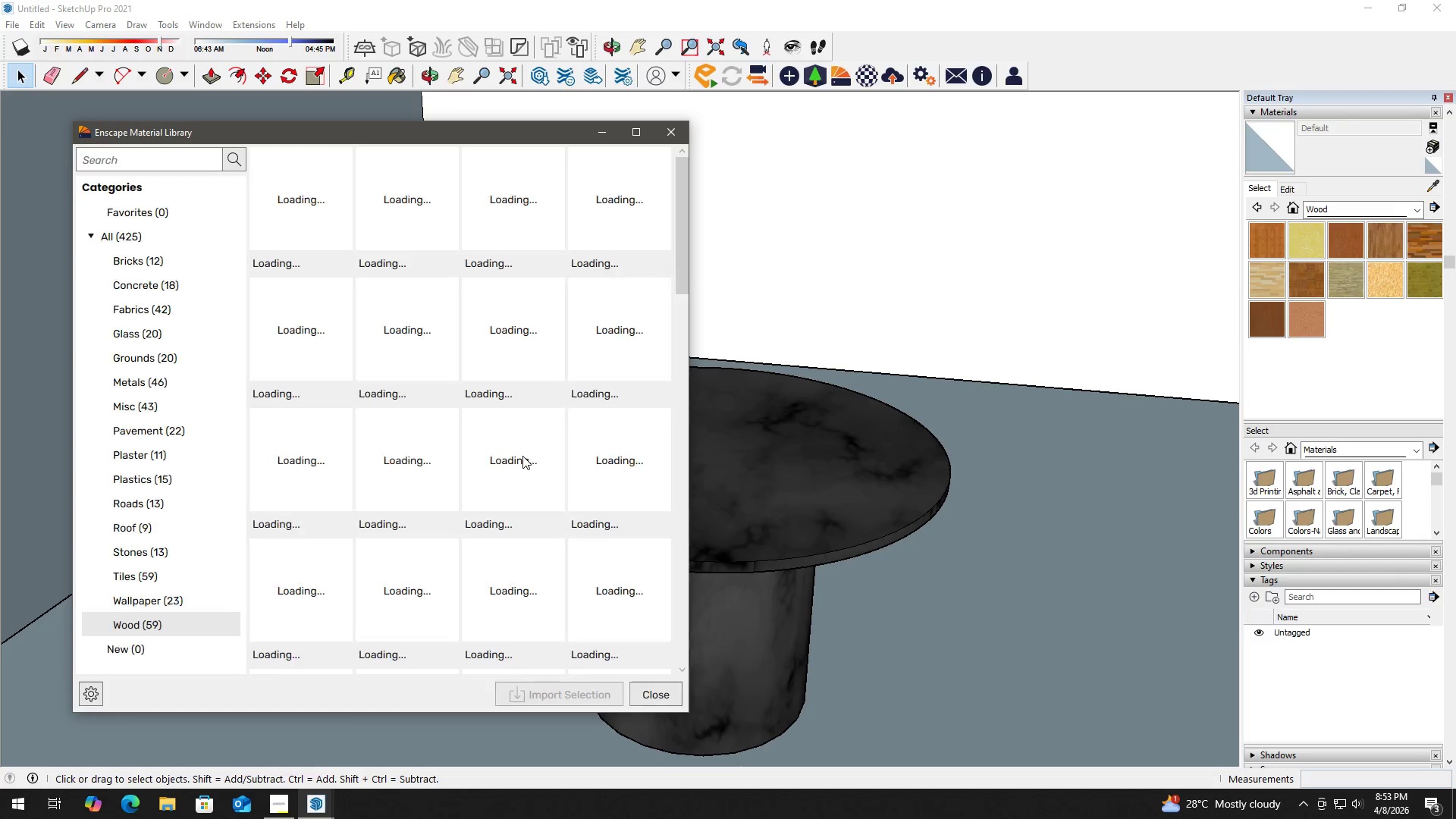 
scroll: coordinate [515, 474], scroll_direction: down, amount: 16.0
 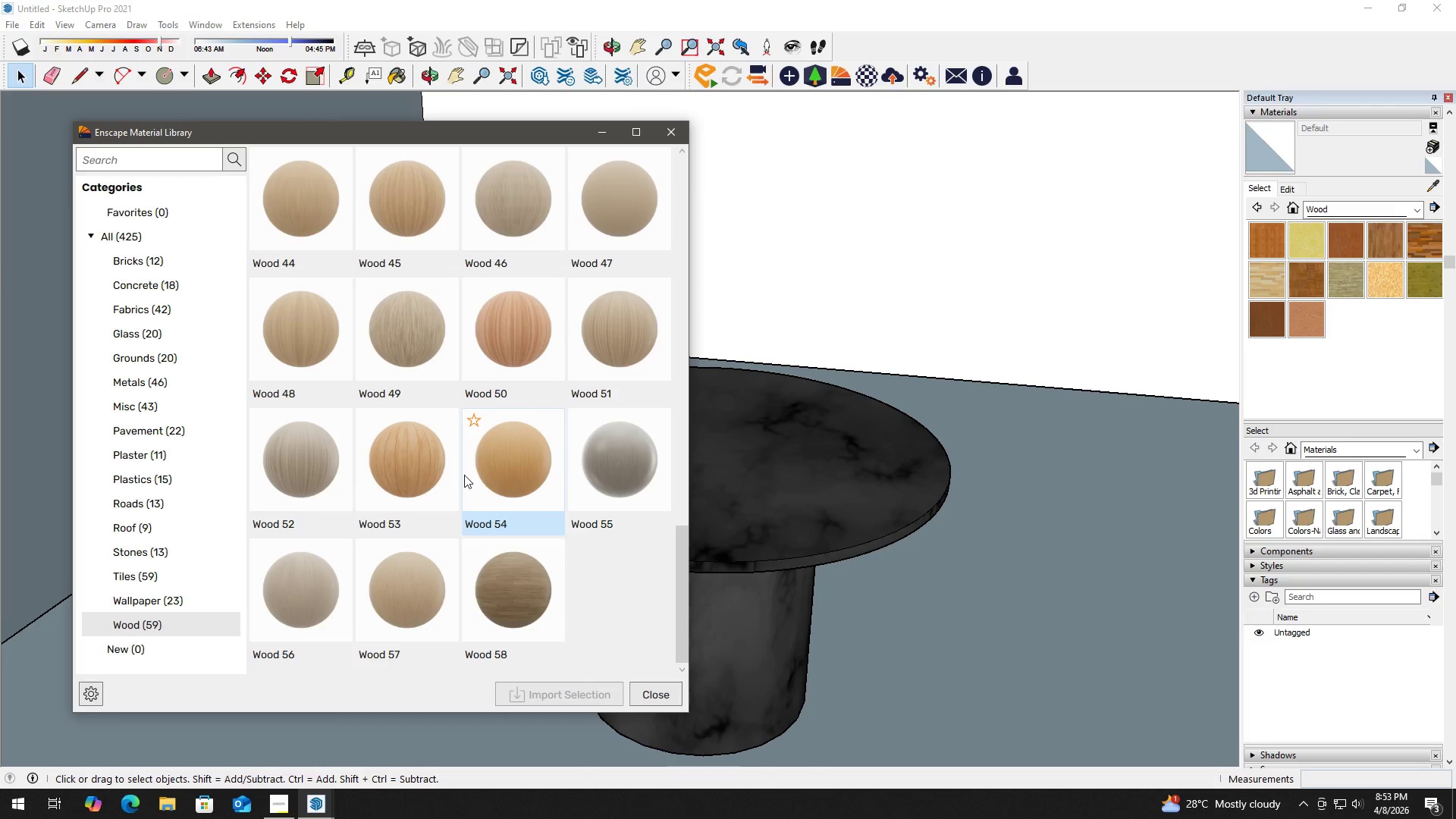 
left_click([300, 476])
 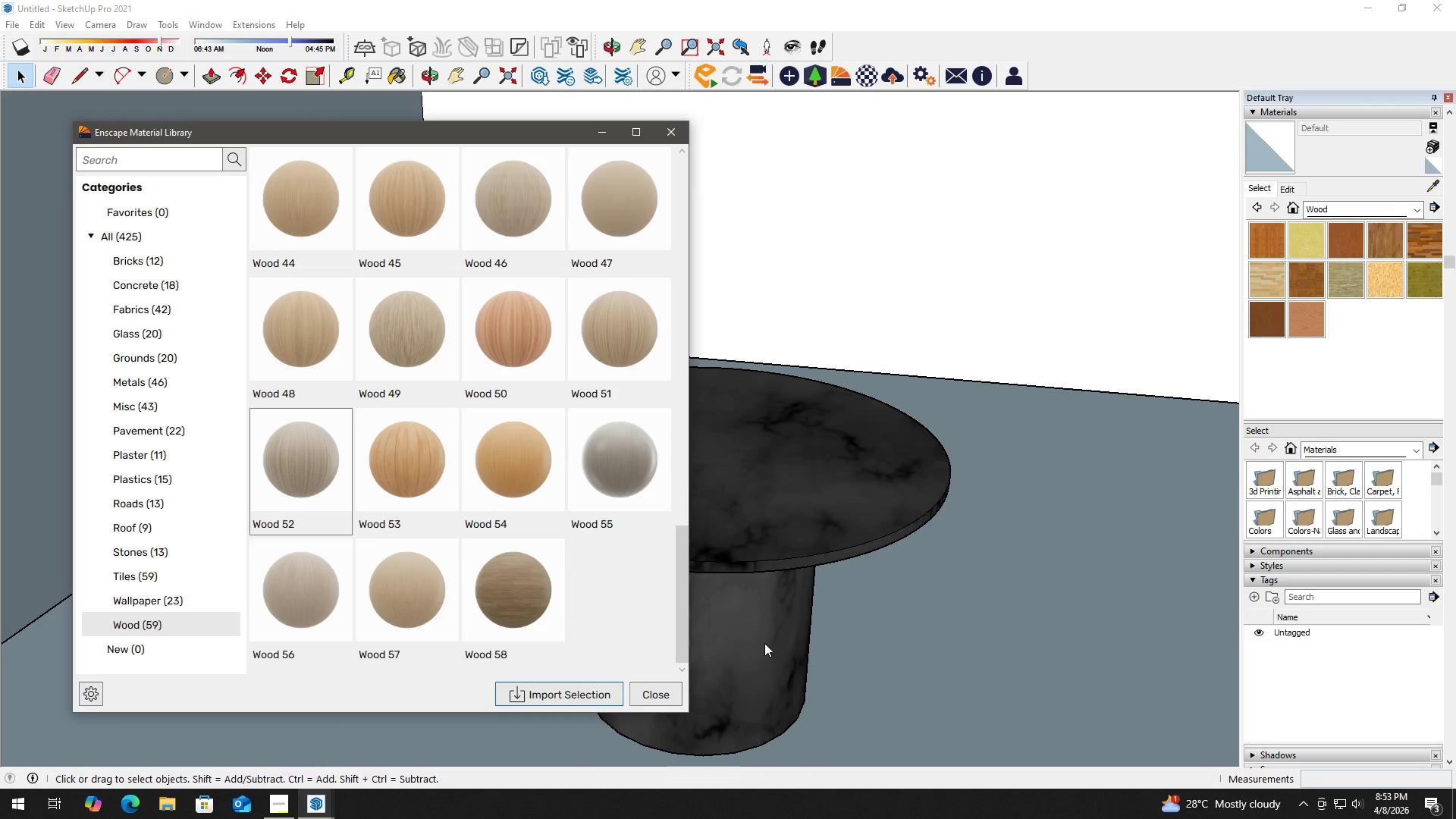 
left_click([726, 645])
 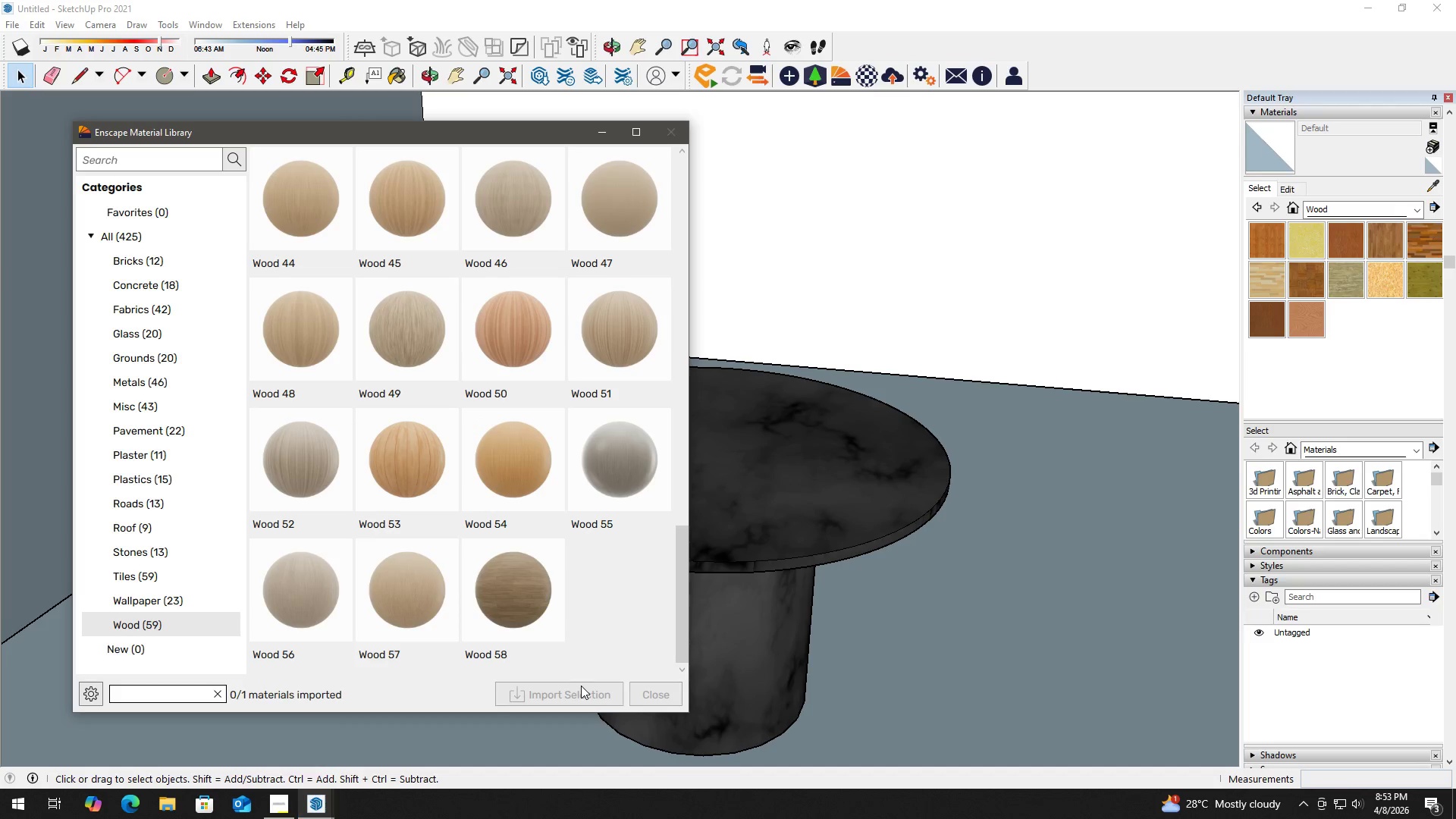 
left_click([580, 690])
 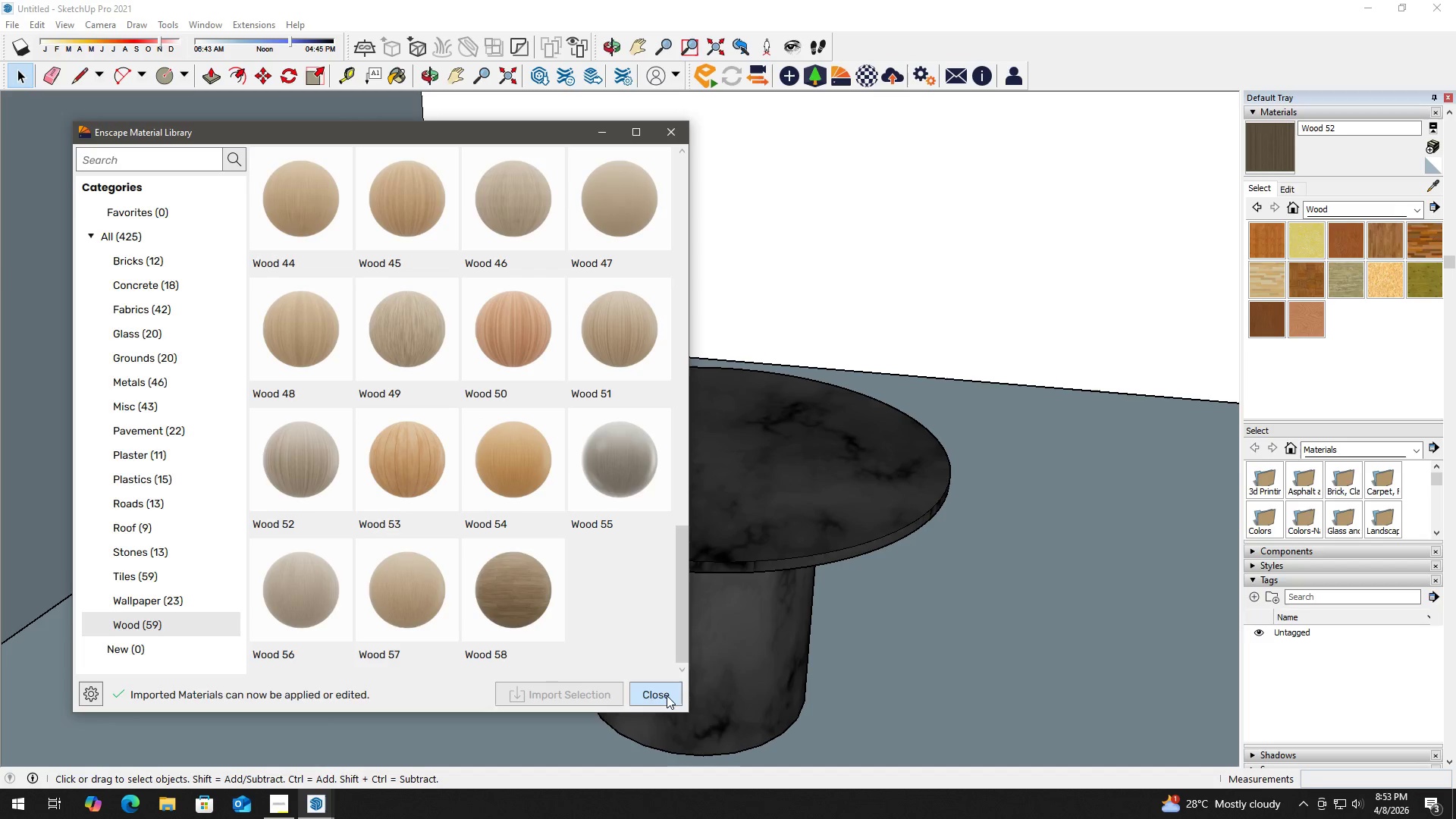 
double_click([731, 651])
 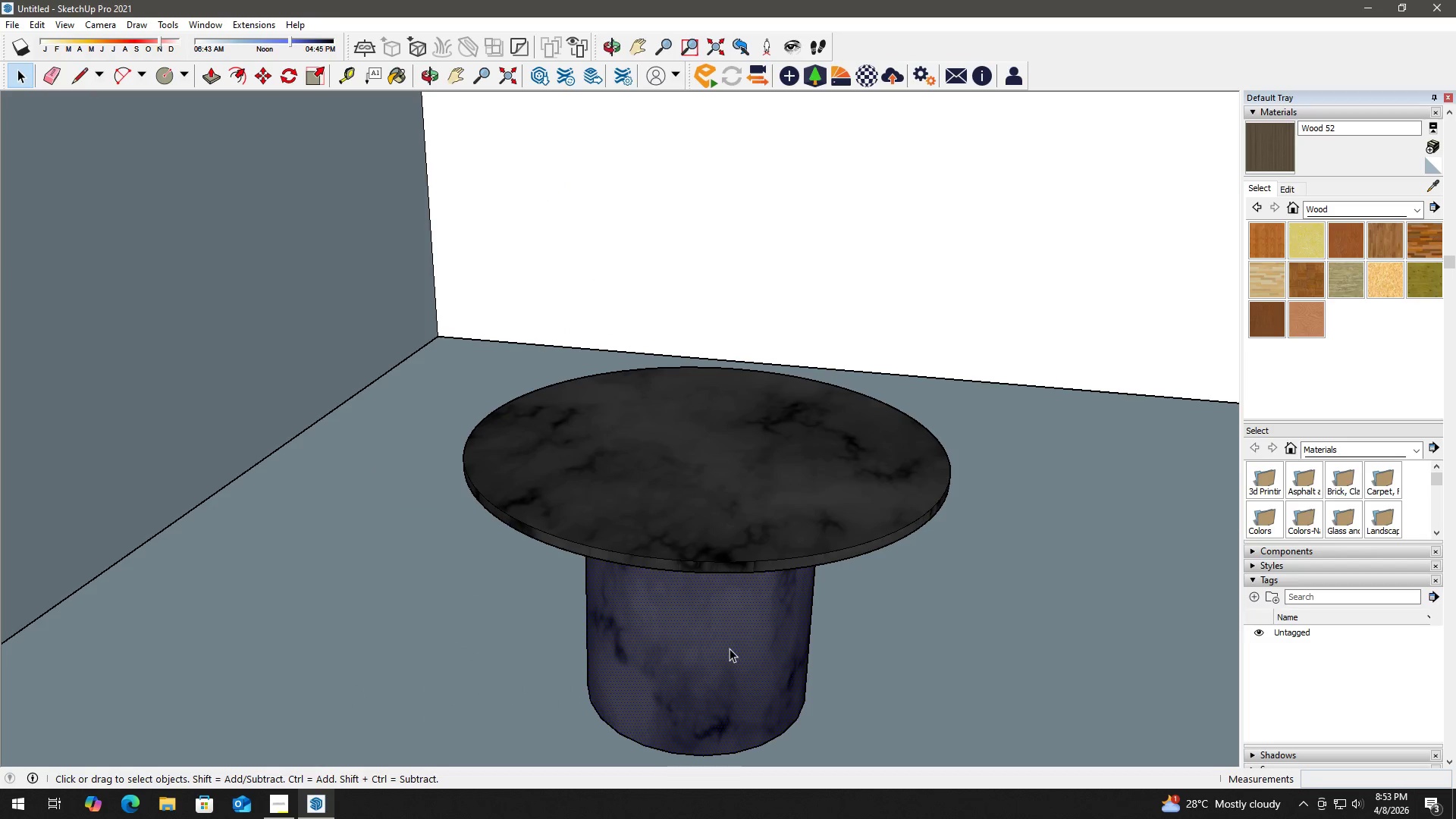 
triple_click([730, 648])
 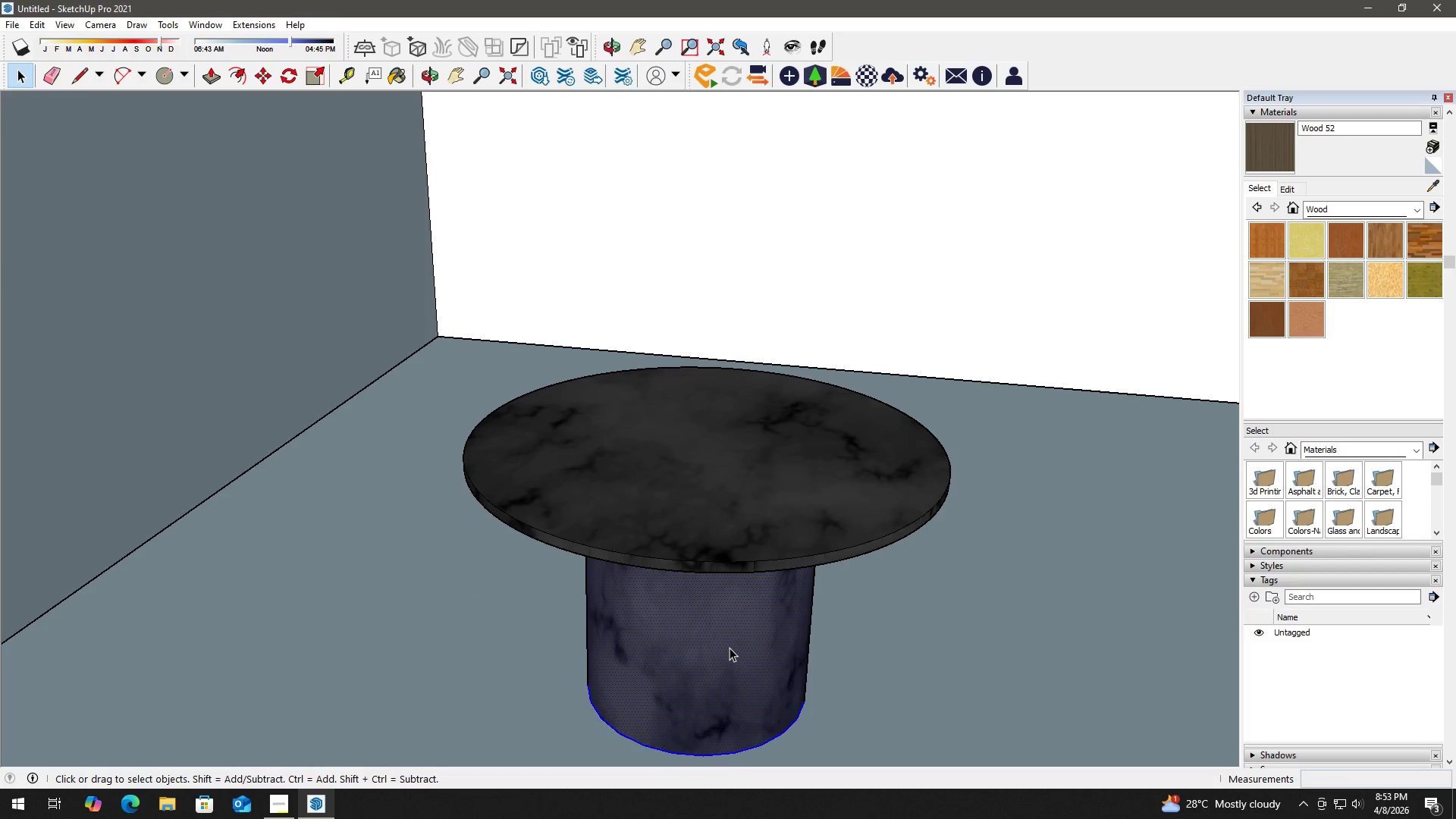 
triple_click([730, 648])
 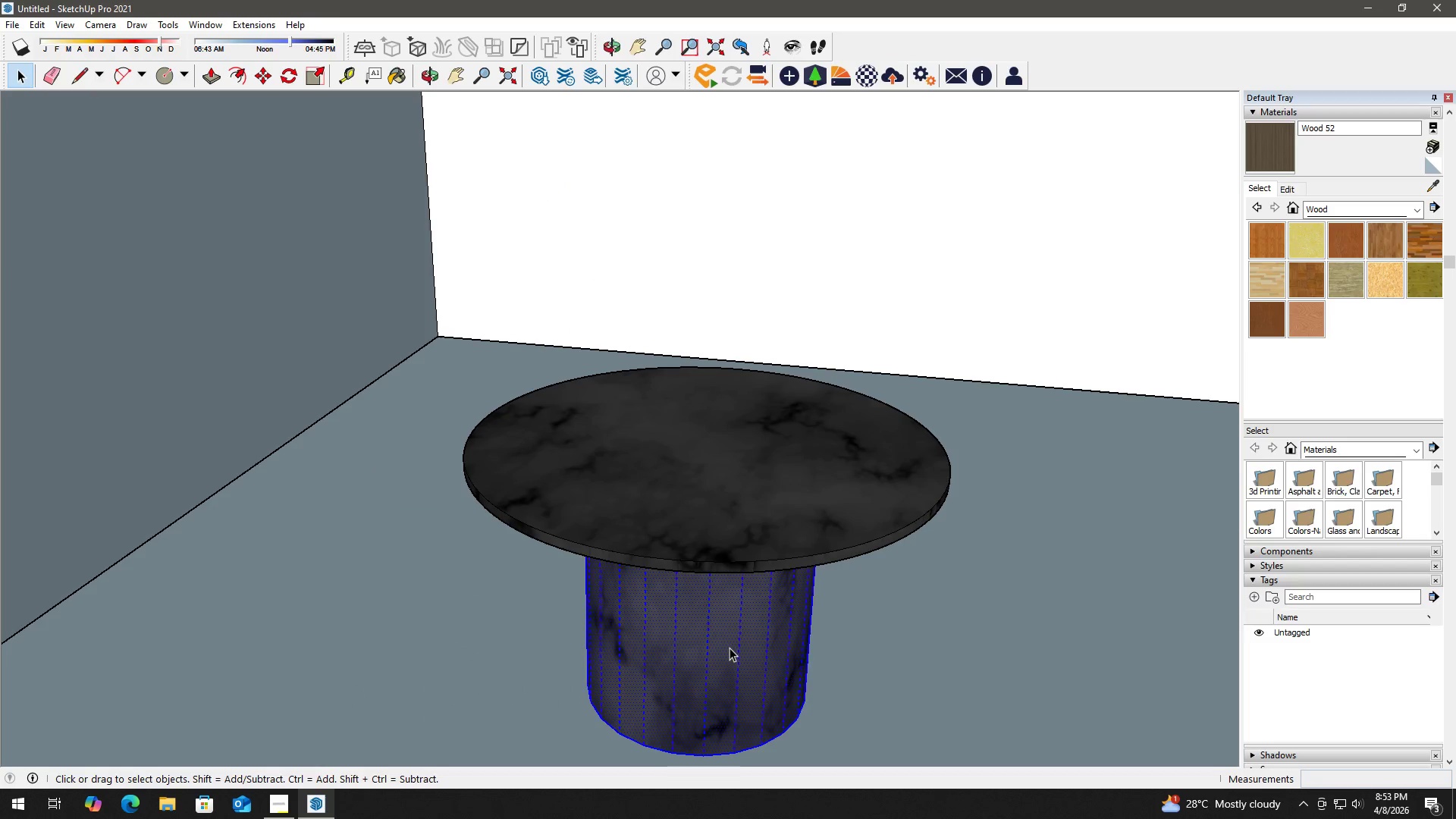 
triple_click([730, 648])
 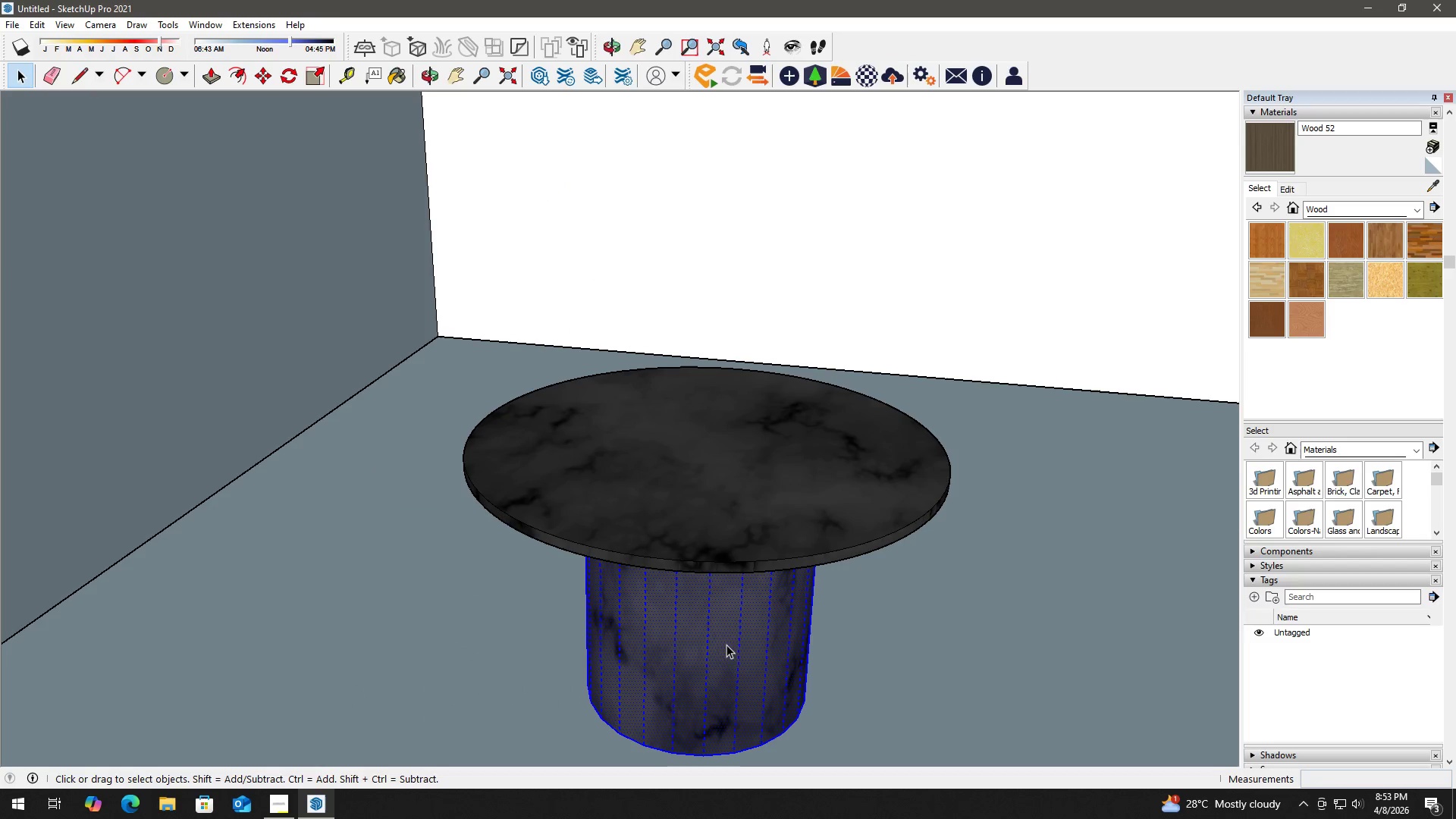 
left_click([723, 638])
 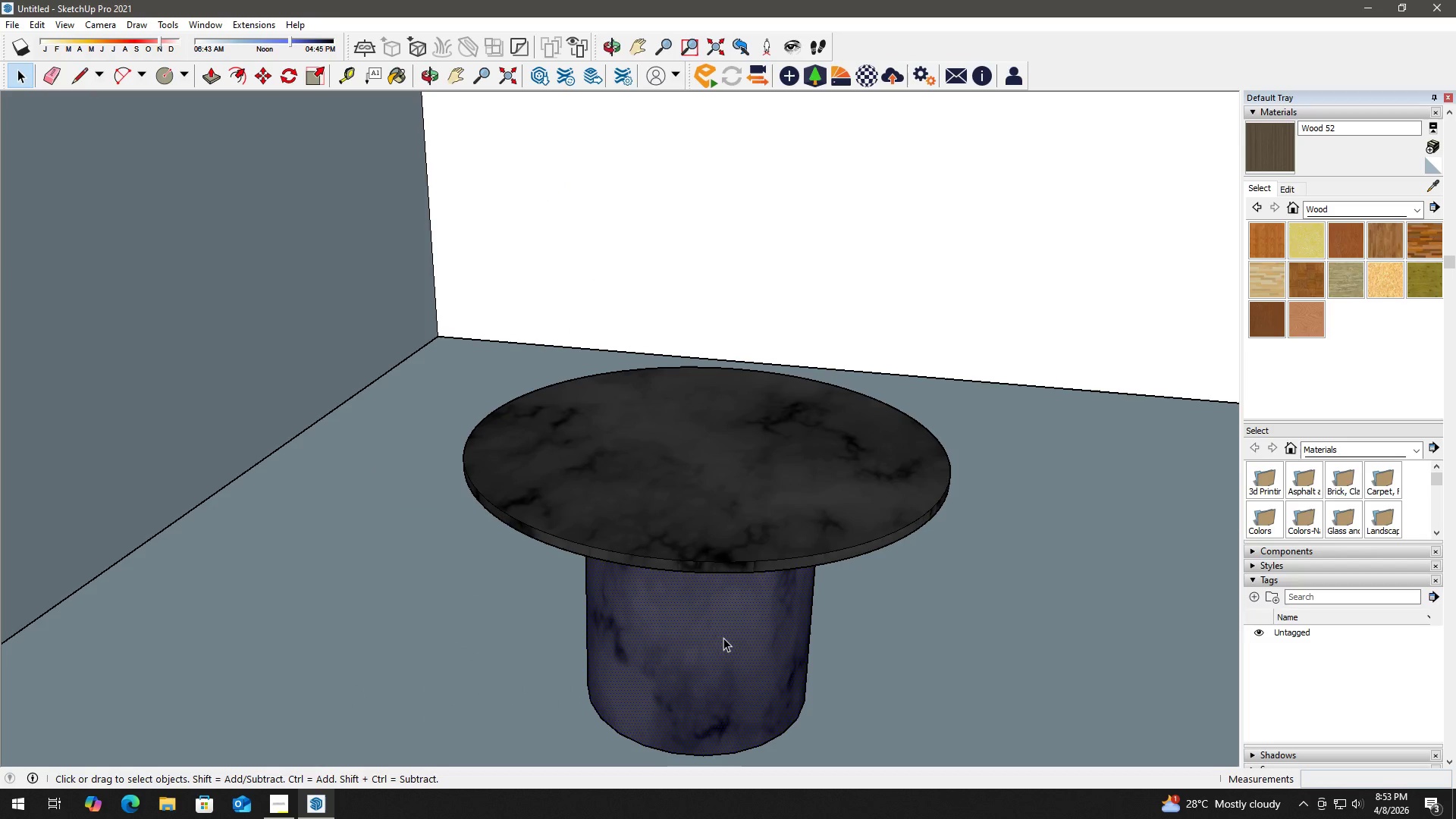 
left_click([723, 638])
 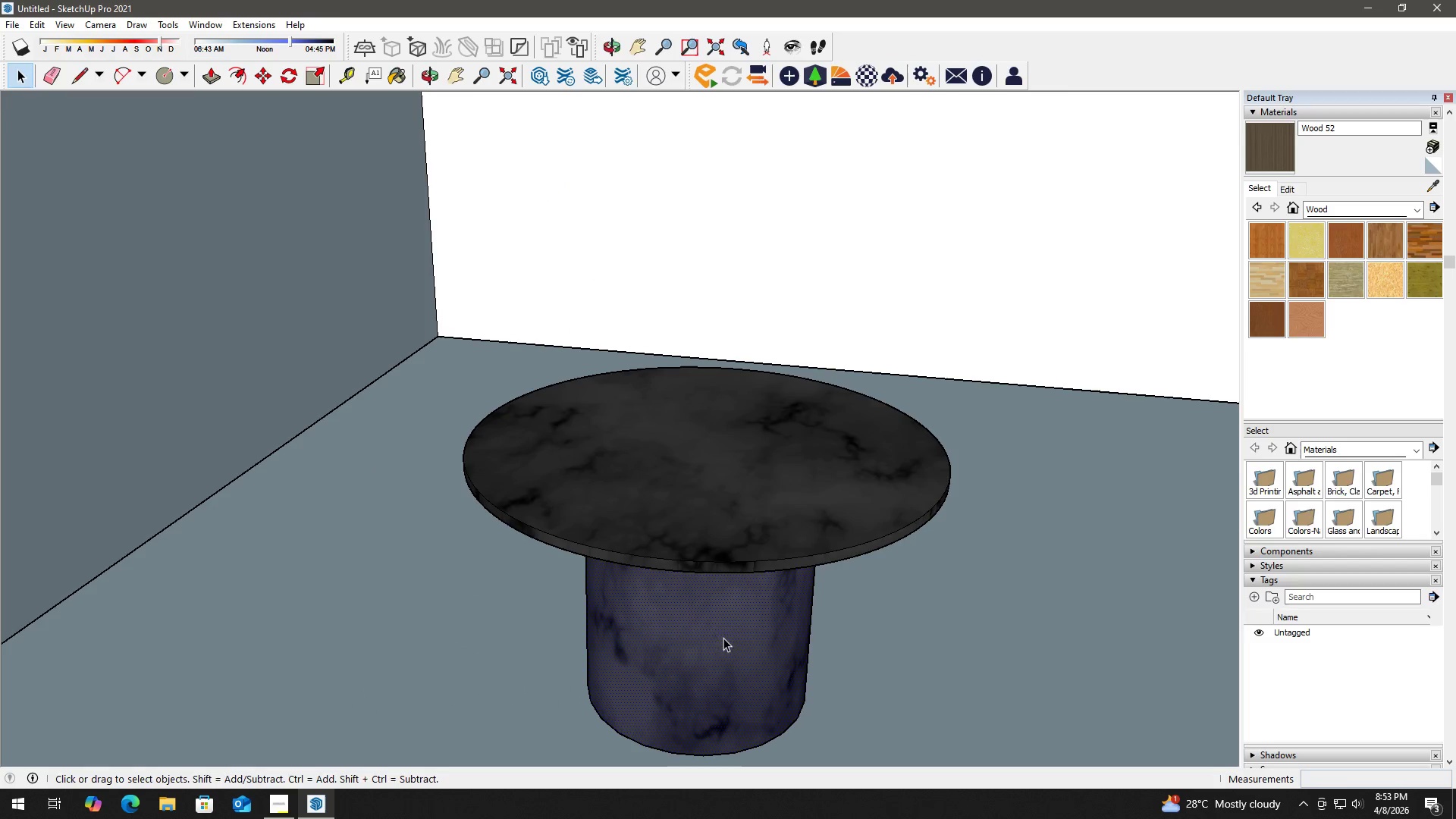 
key(B)
 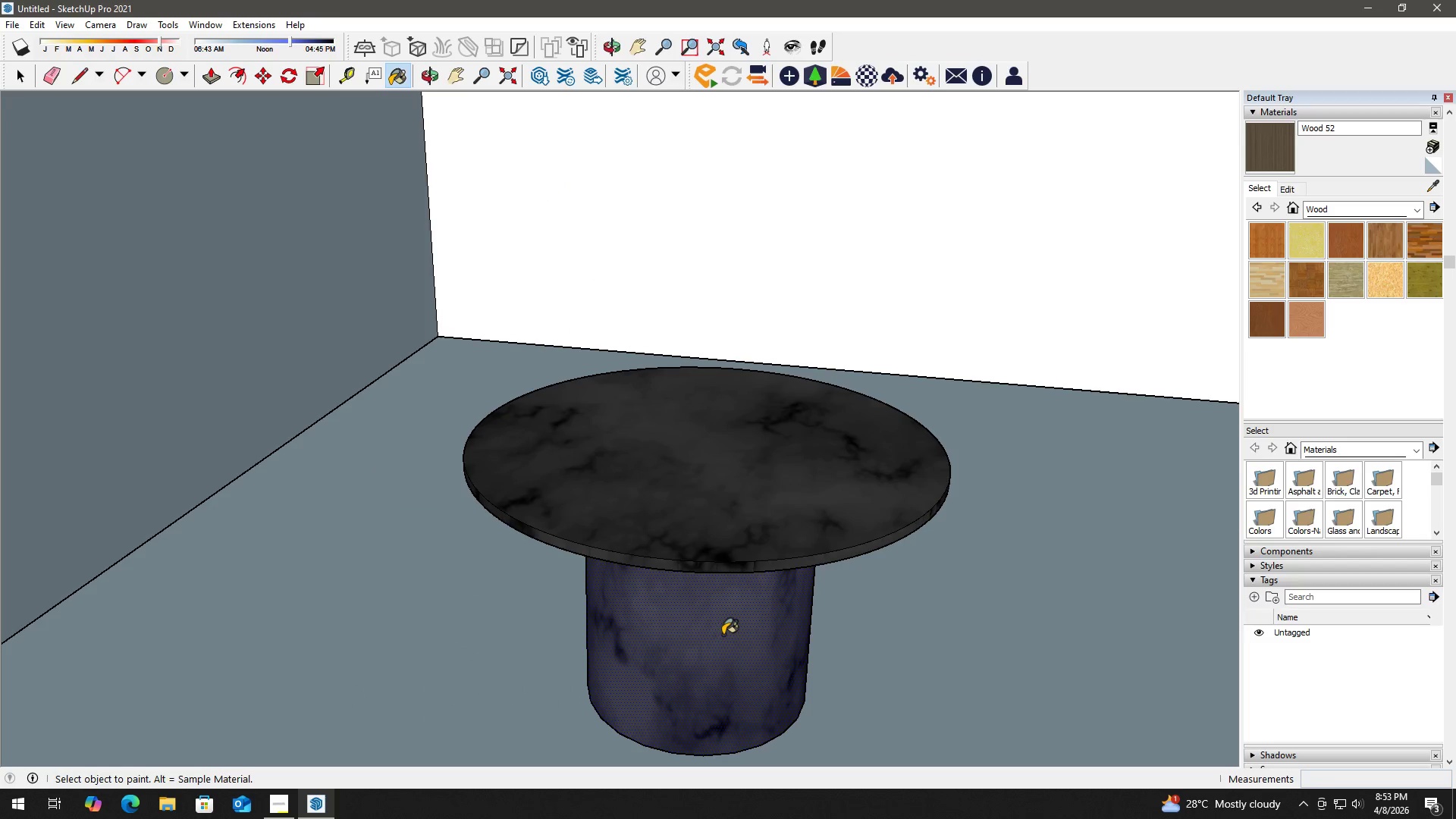 
left_click([723, 635])
 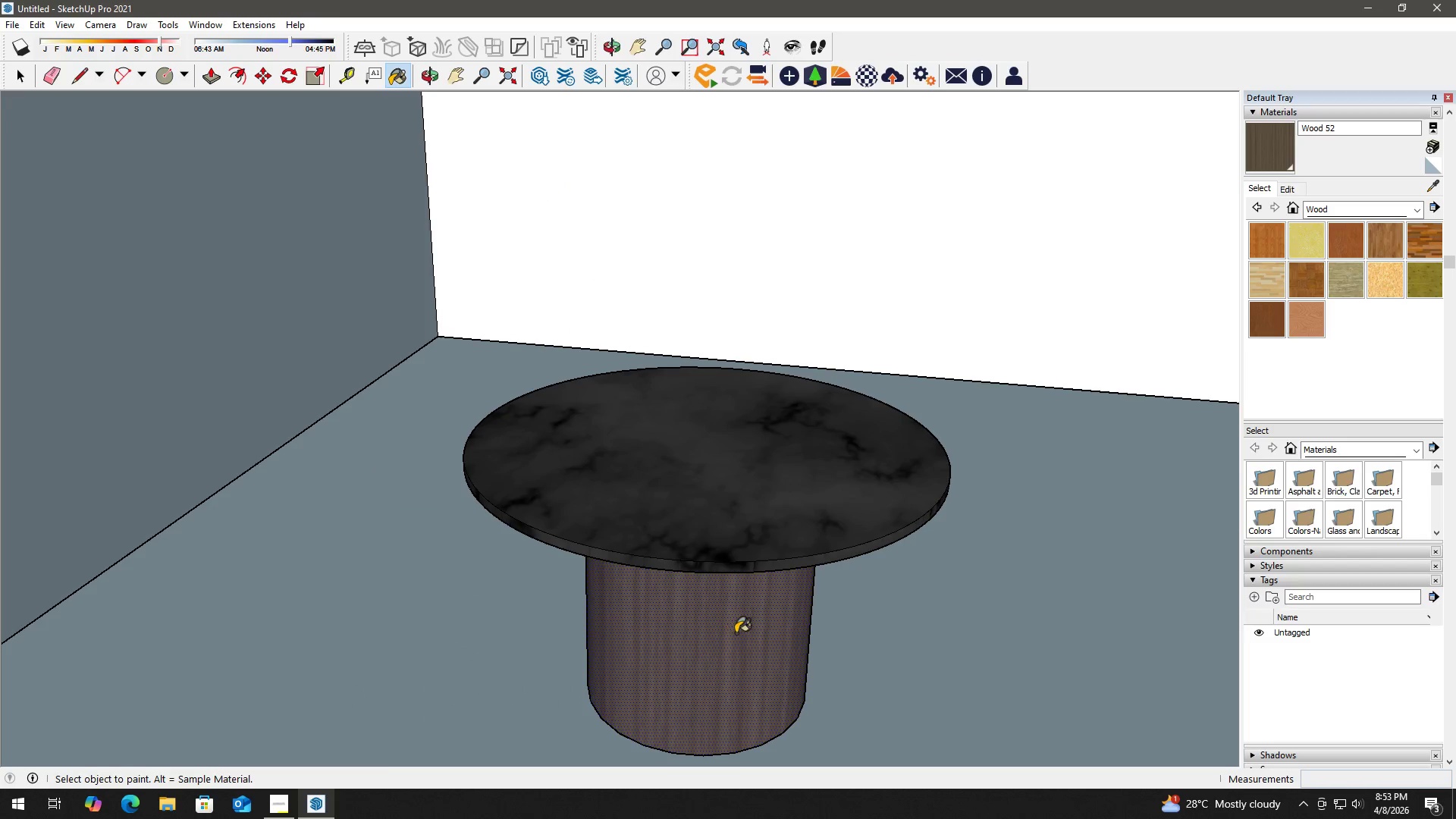 
key(Space)
 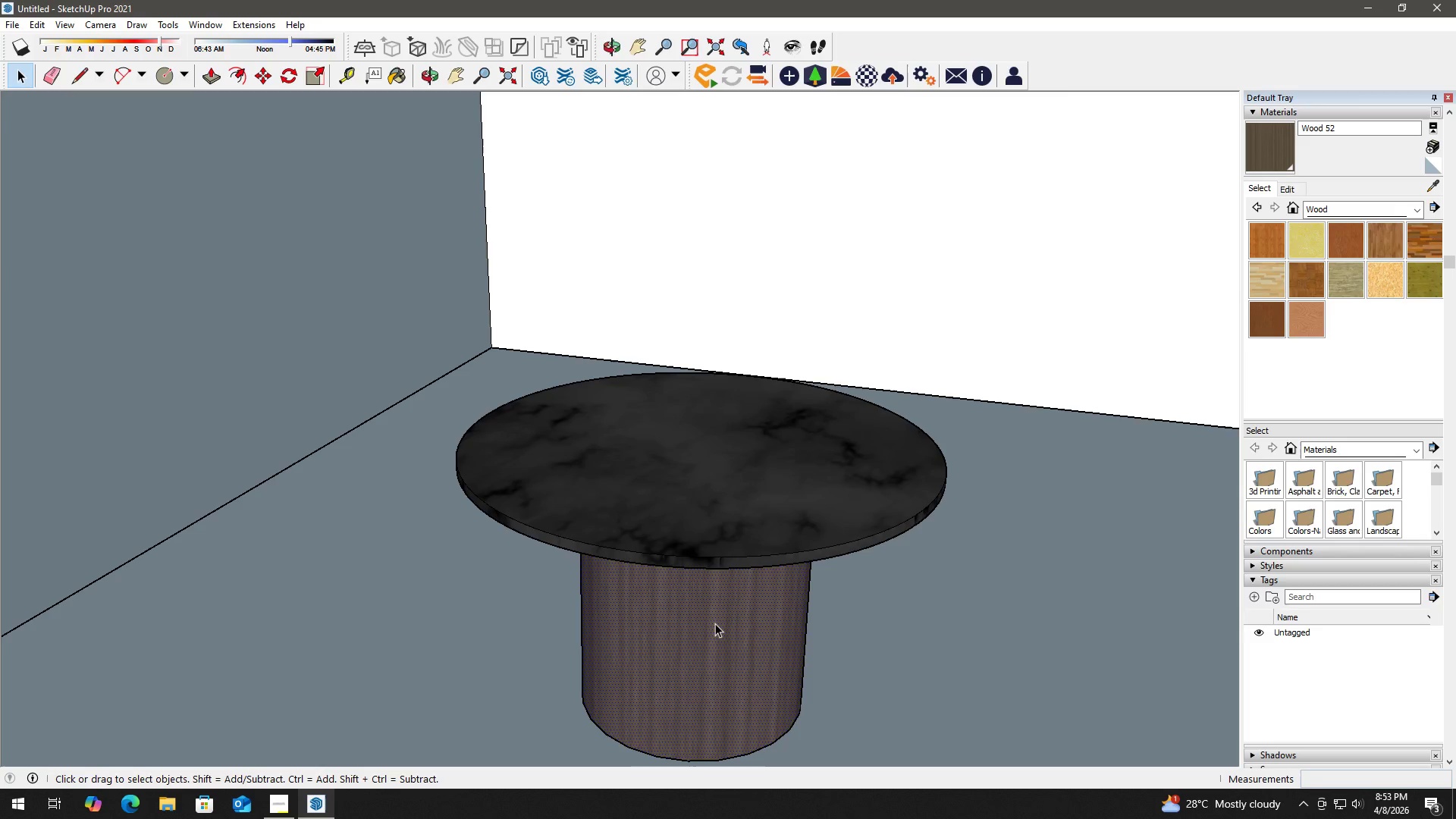 
double_click([715, 623])
 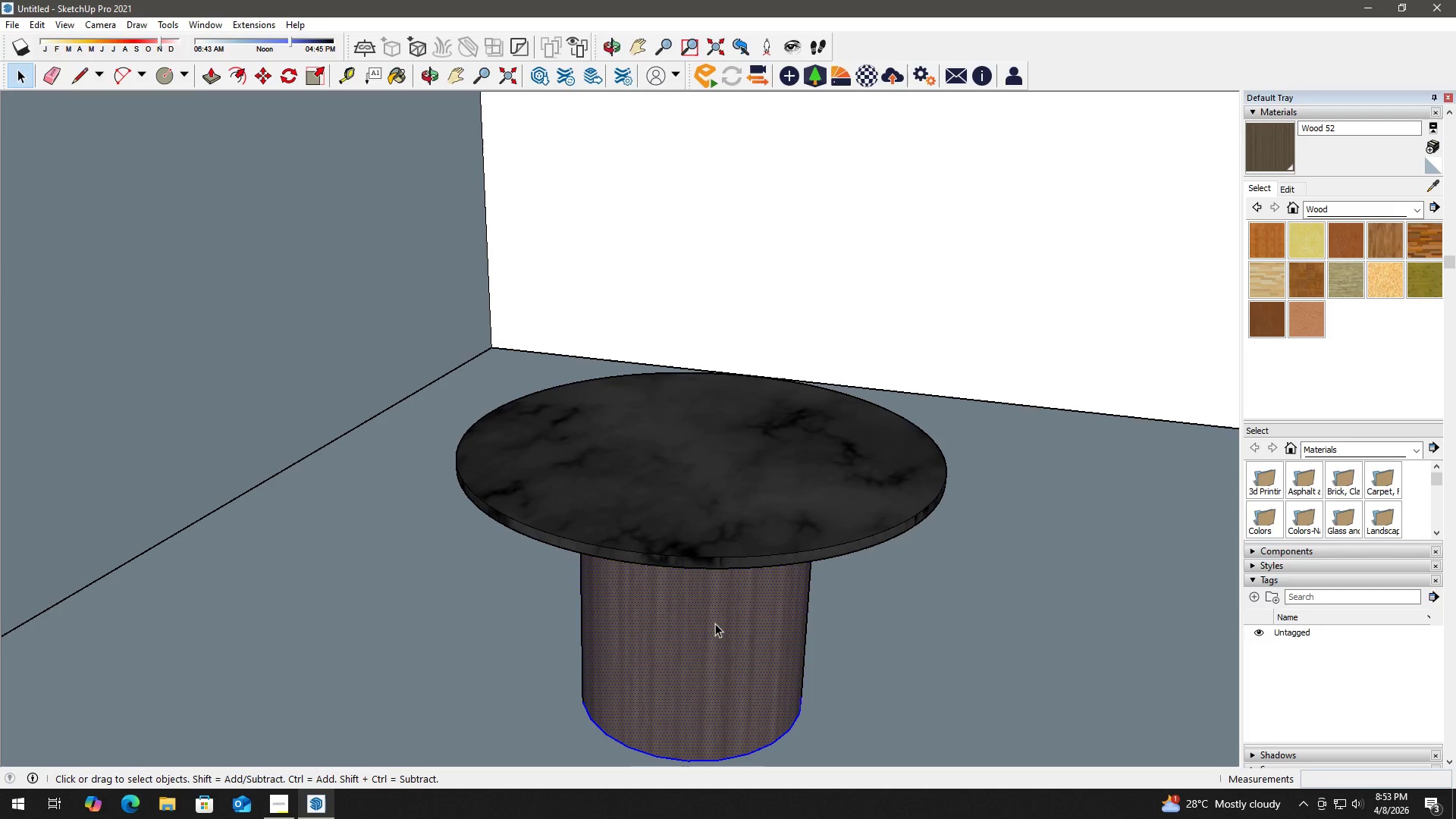 
triple_click([715, 623])
 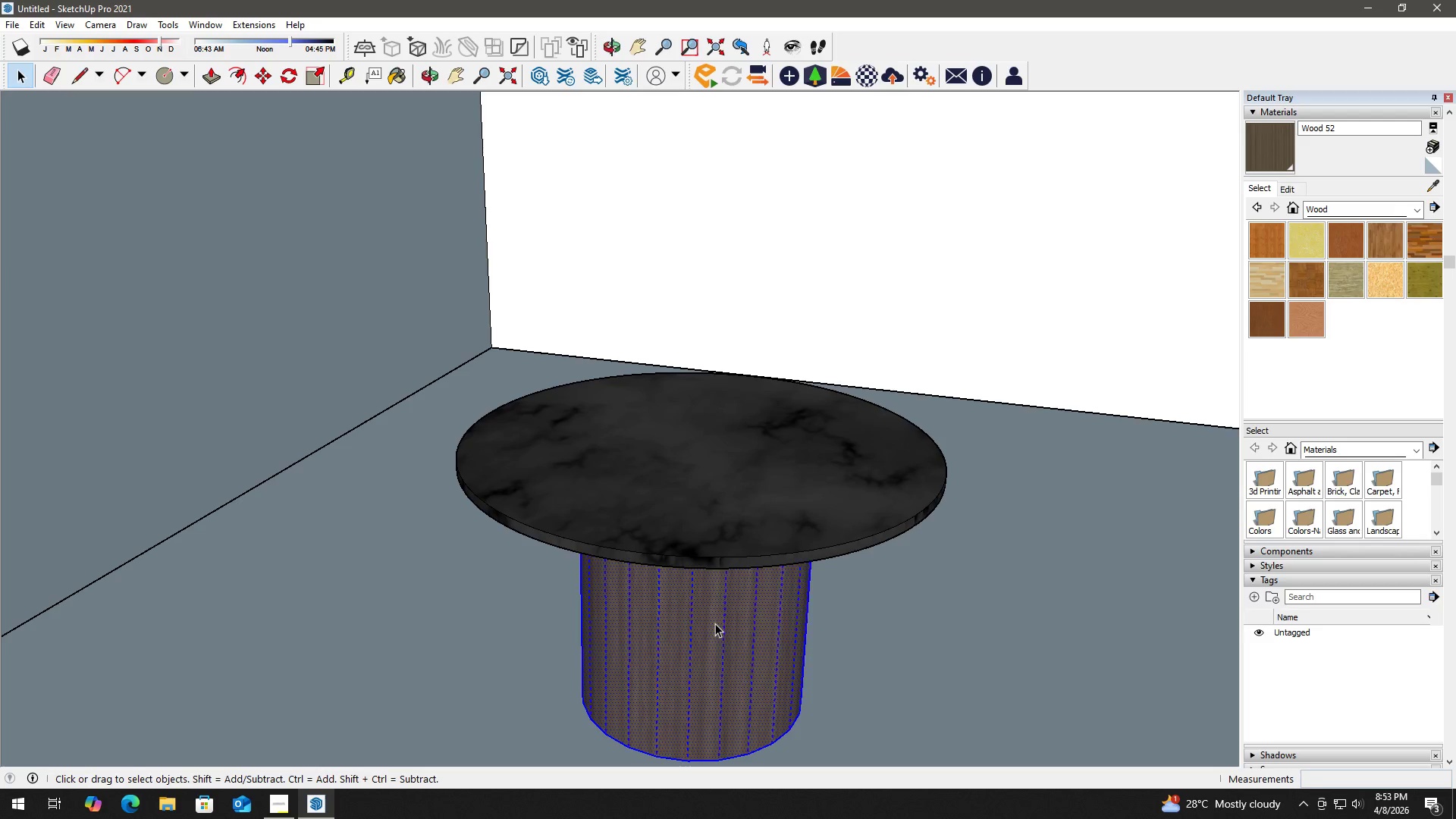 
right_click([715, 623])
 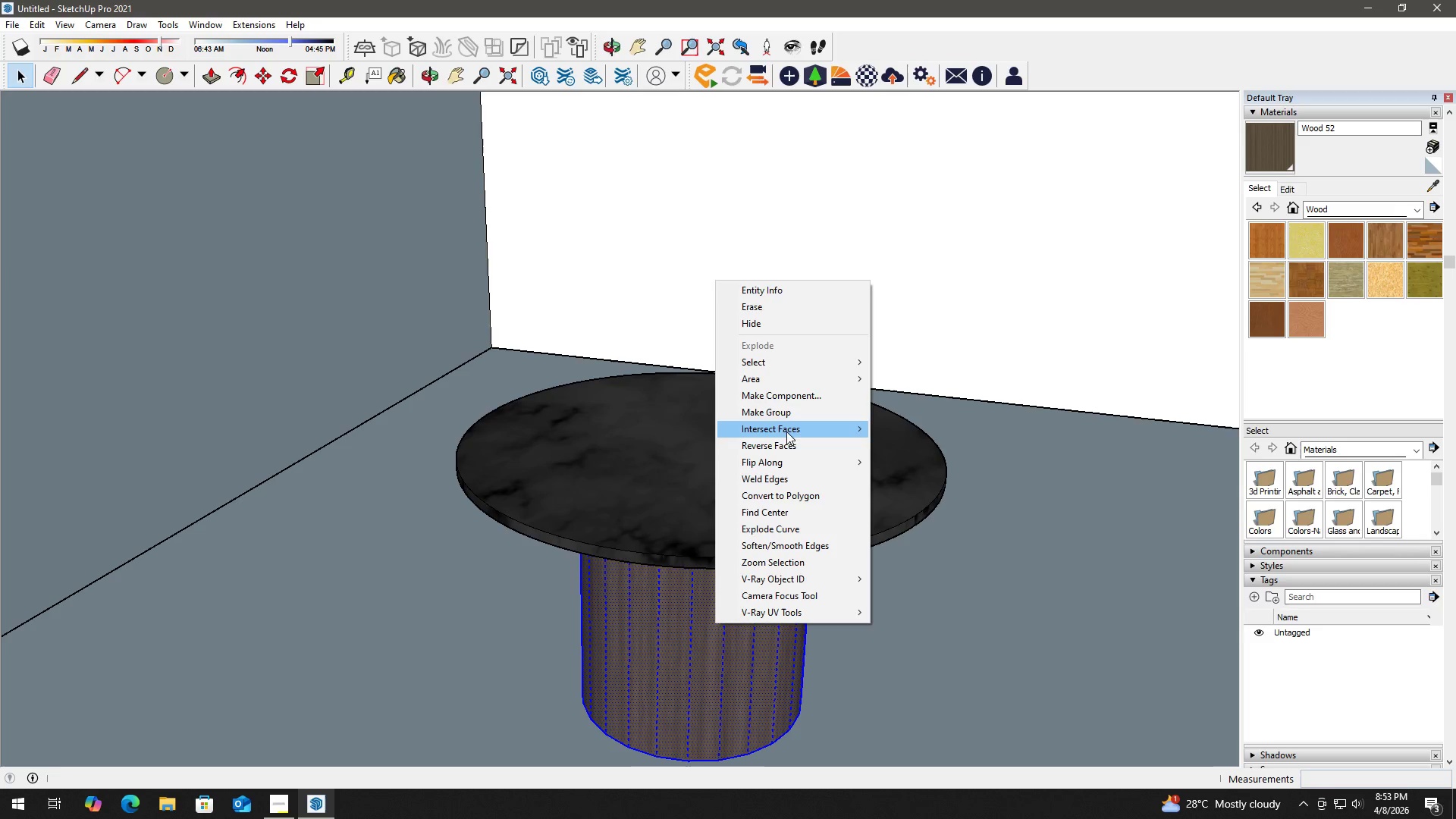 
left_click([792, 408])
 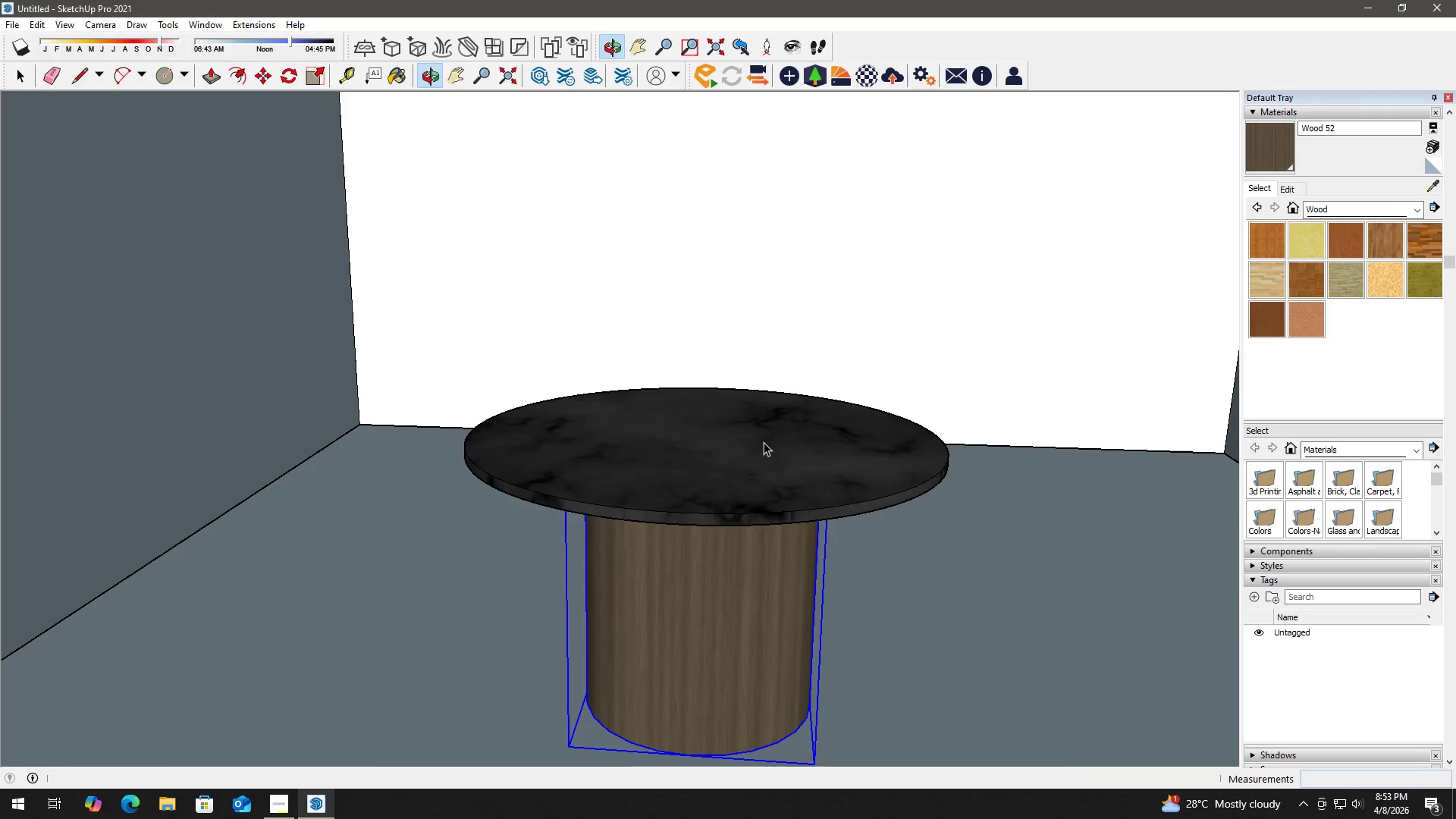 
left_click([740, 479])
 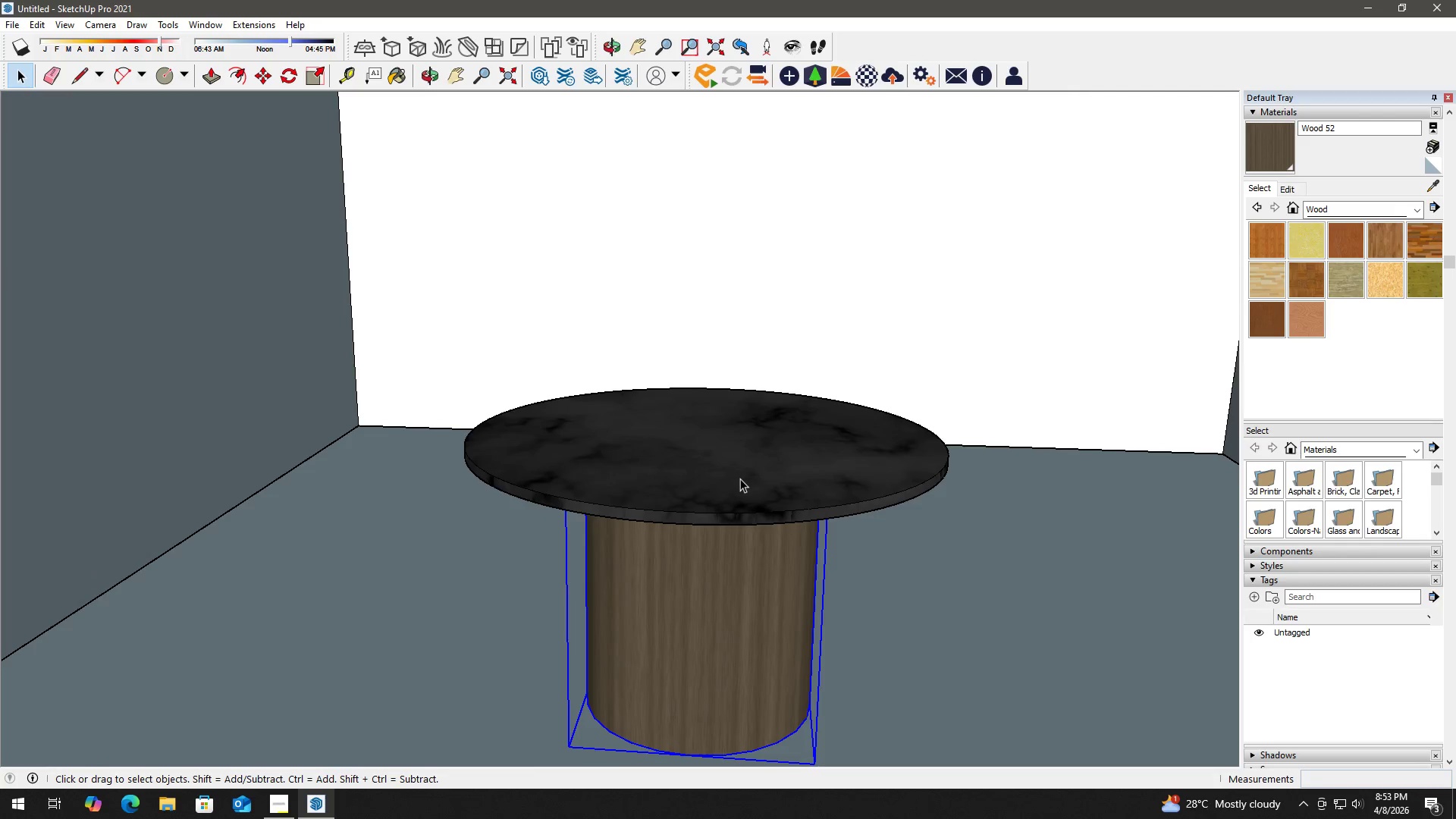 
hold_key(key=ControlLeft, duration=0.94)
left_click([729, 594])
 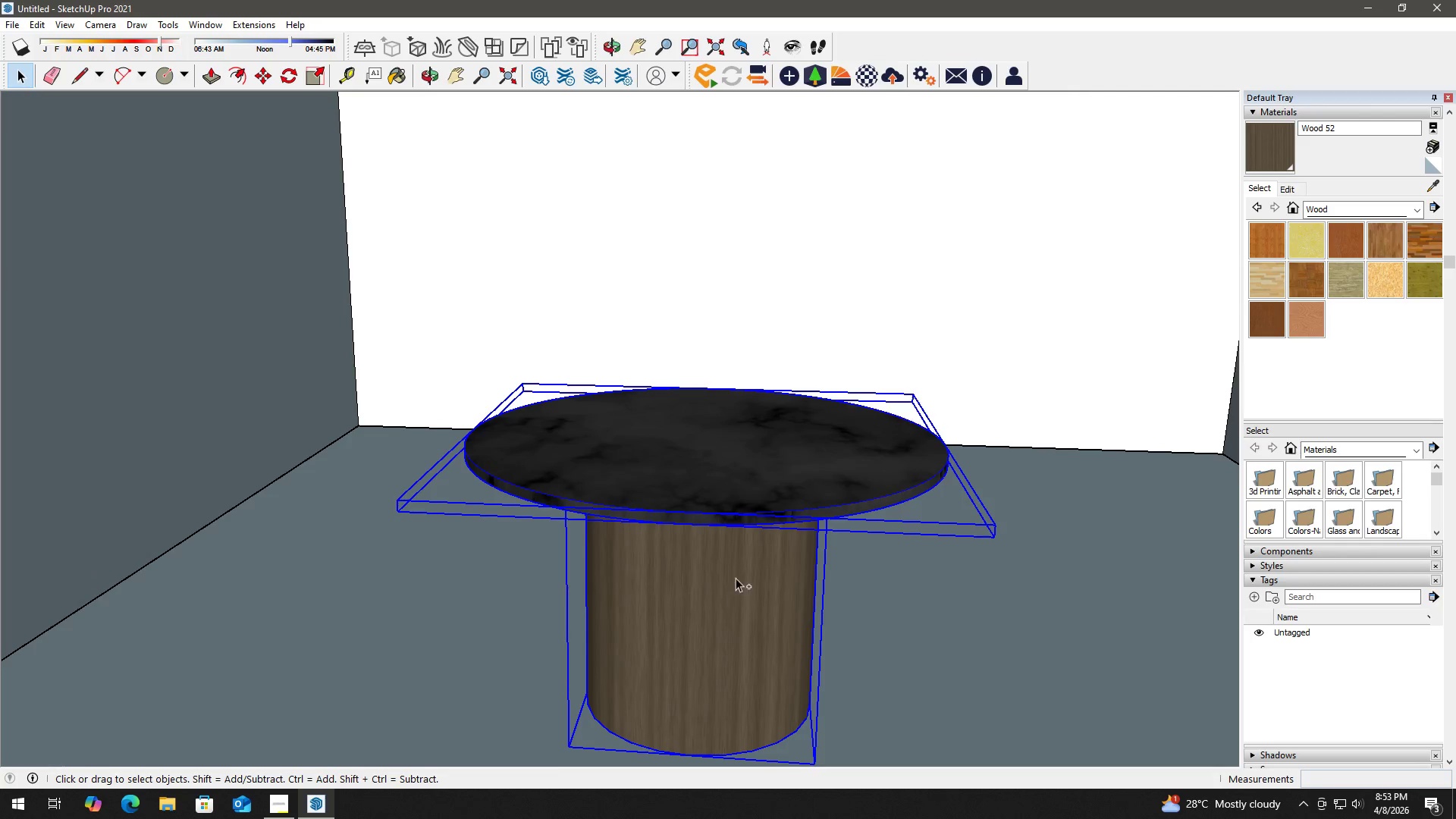 
right_click([750, 472])
 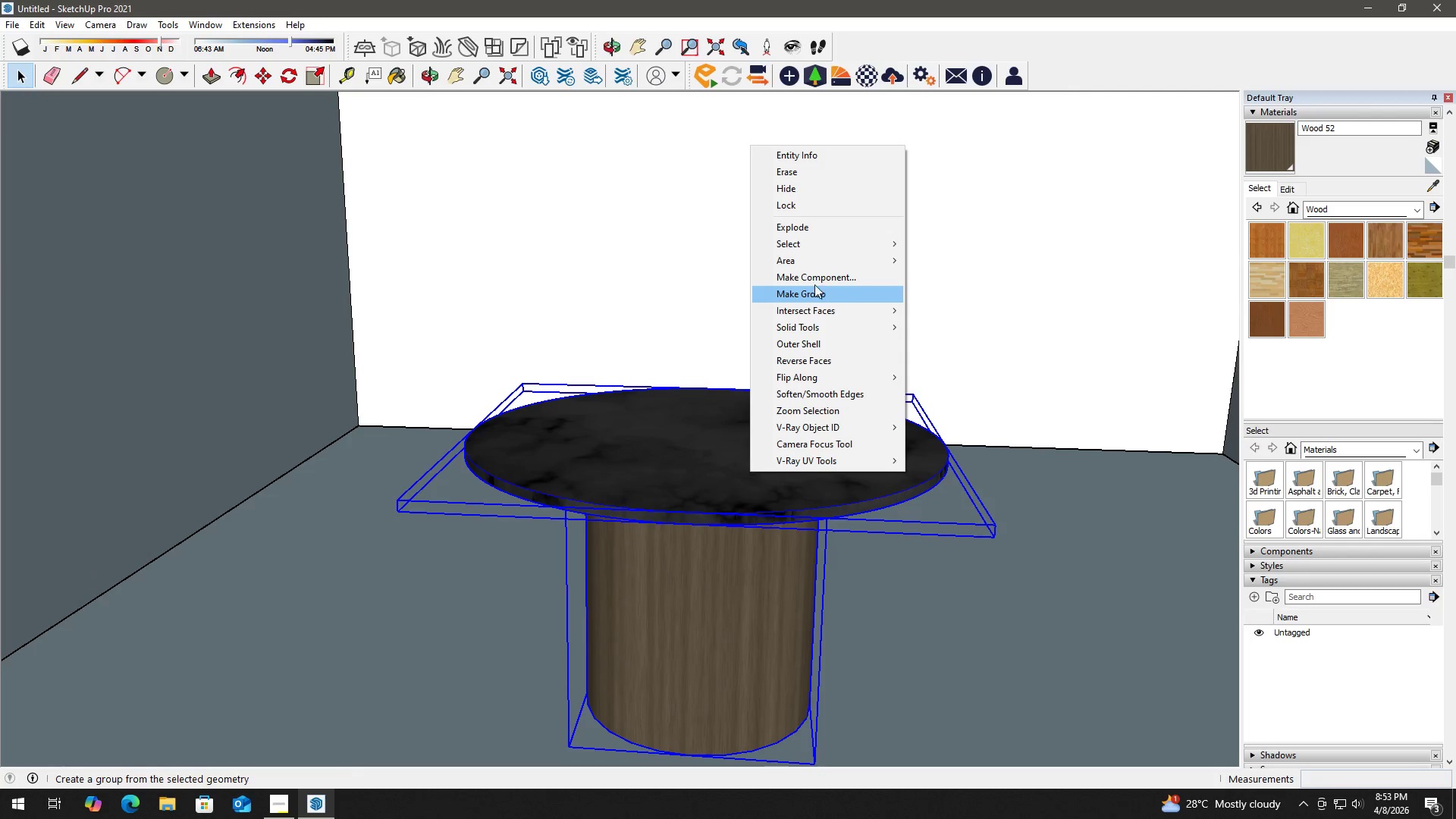 
left_click([826, 275])
 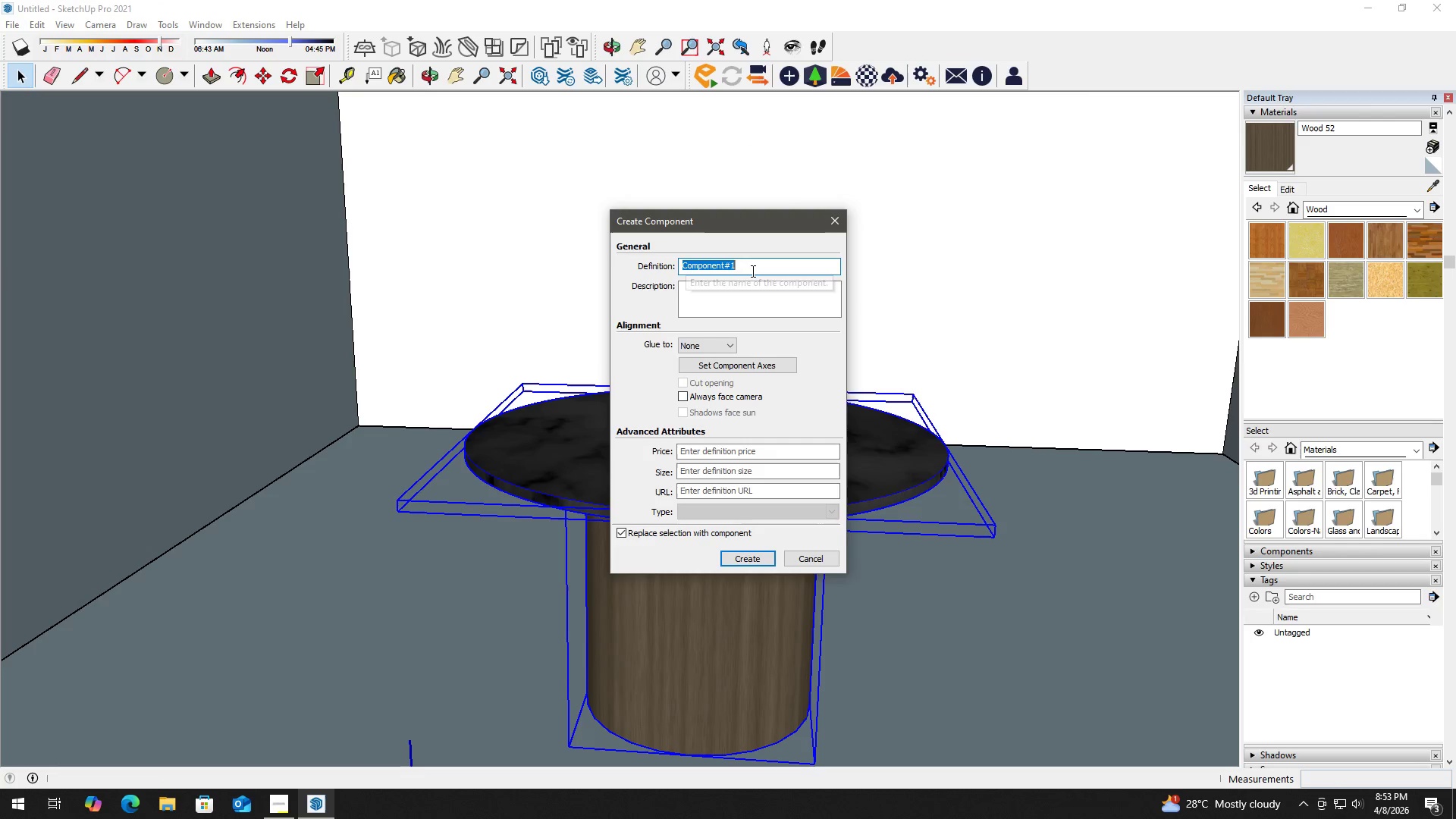 
type(T)
key(Backspace)
type(Round Table)
 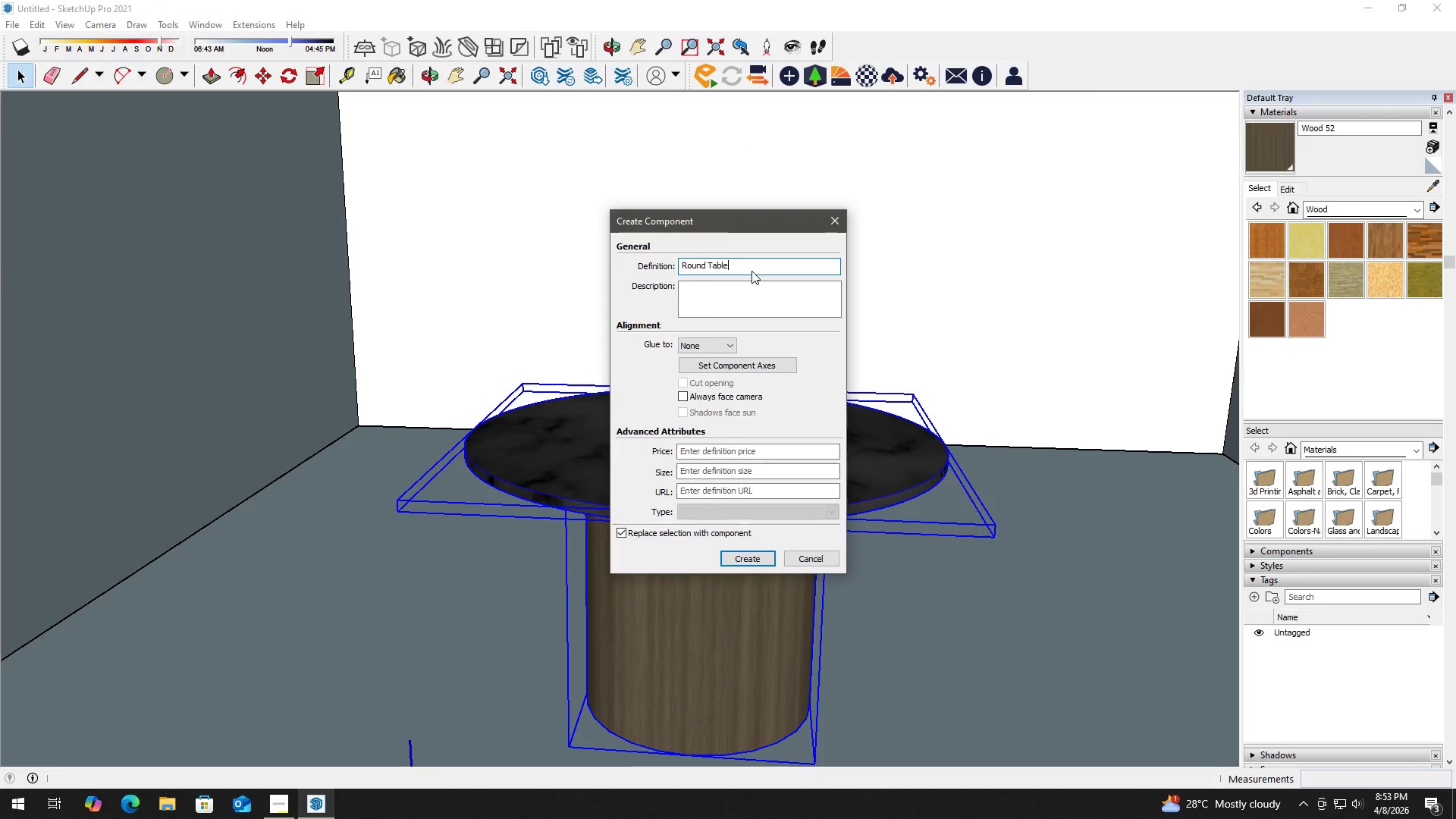 
key(Enter)
 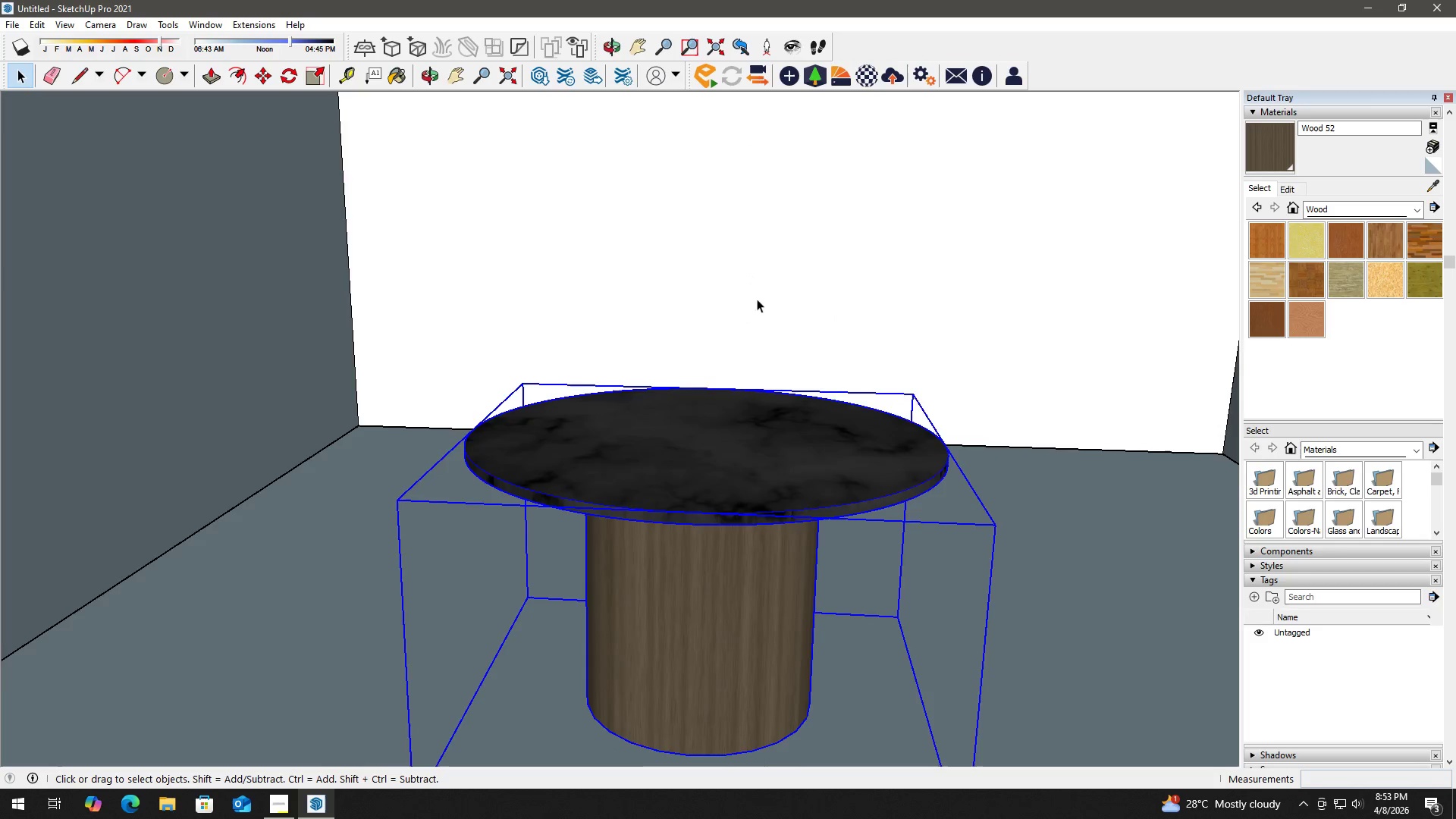 
scroll: coordinate [737, 372], scroll_direction: down, amount: 4.0
 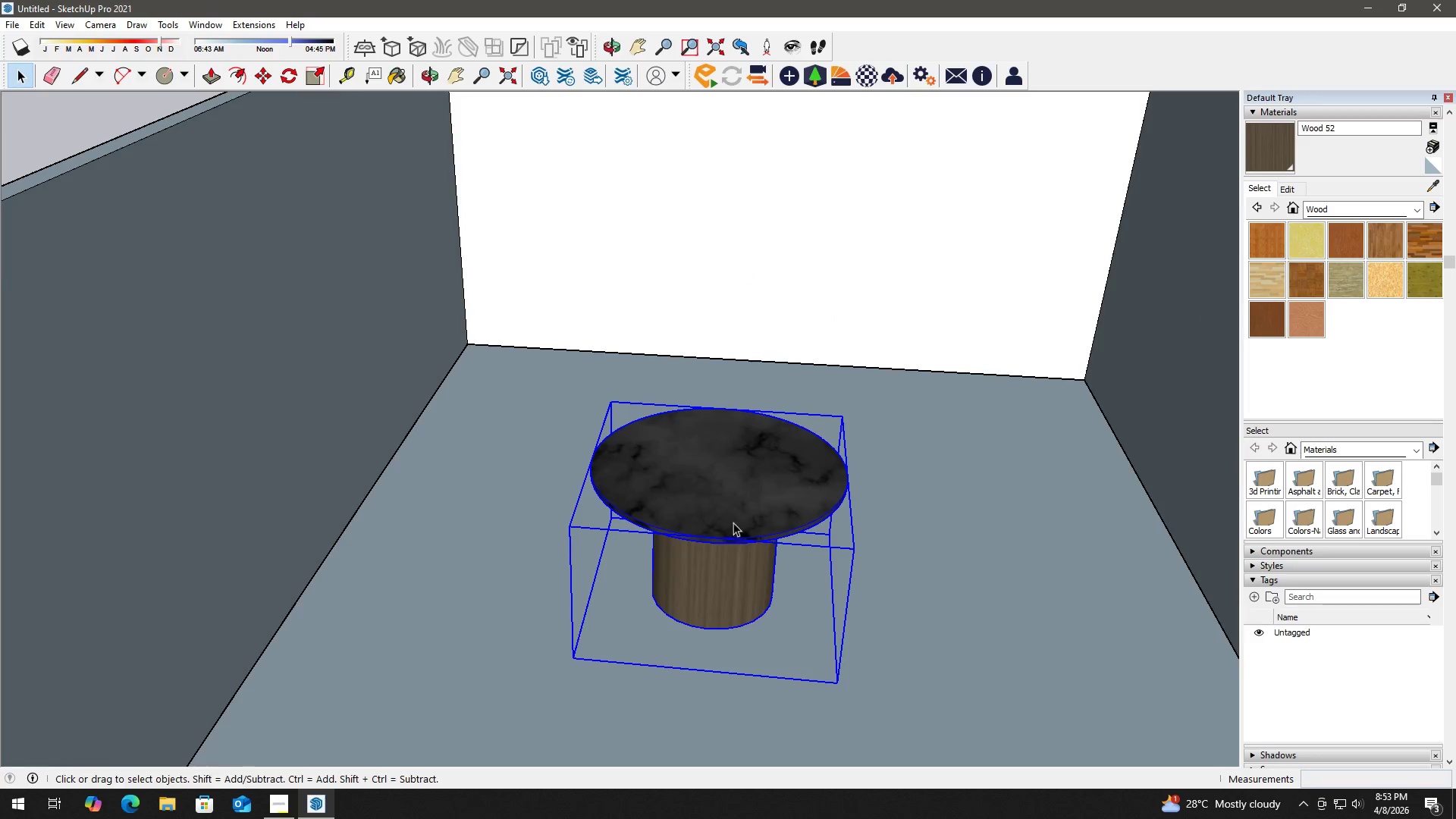 
key(T)
 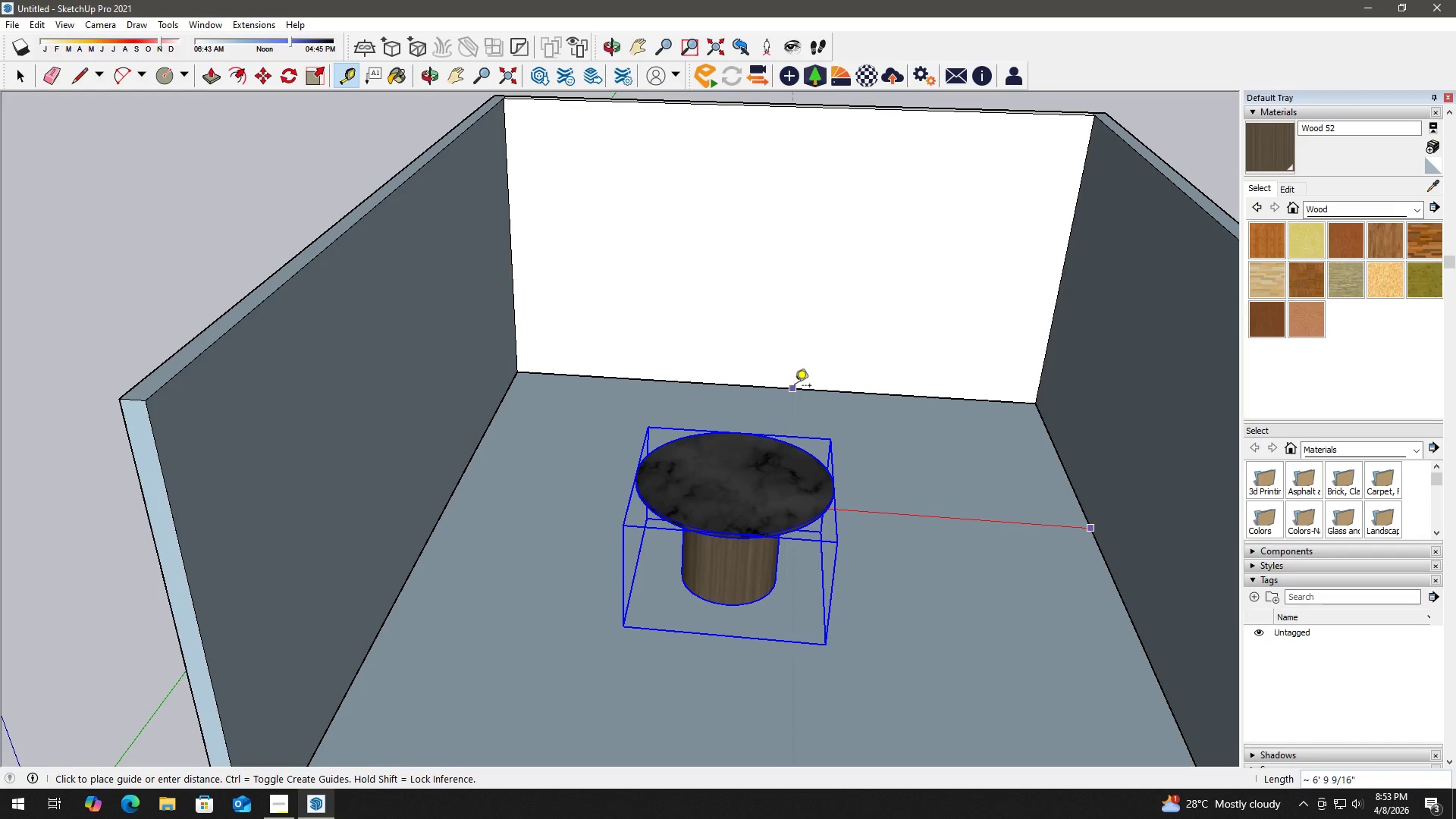 
scroll: coordinate [795, 526], scroll_direction: down, amount: 3.0
 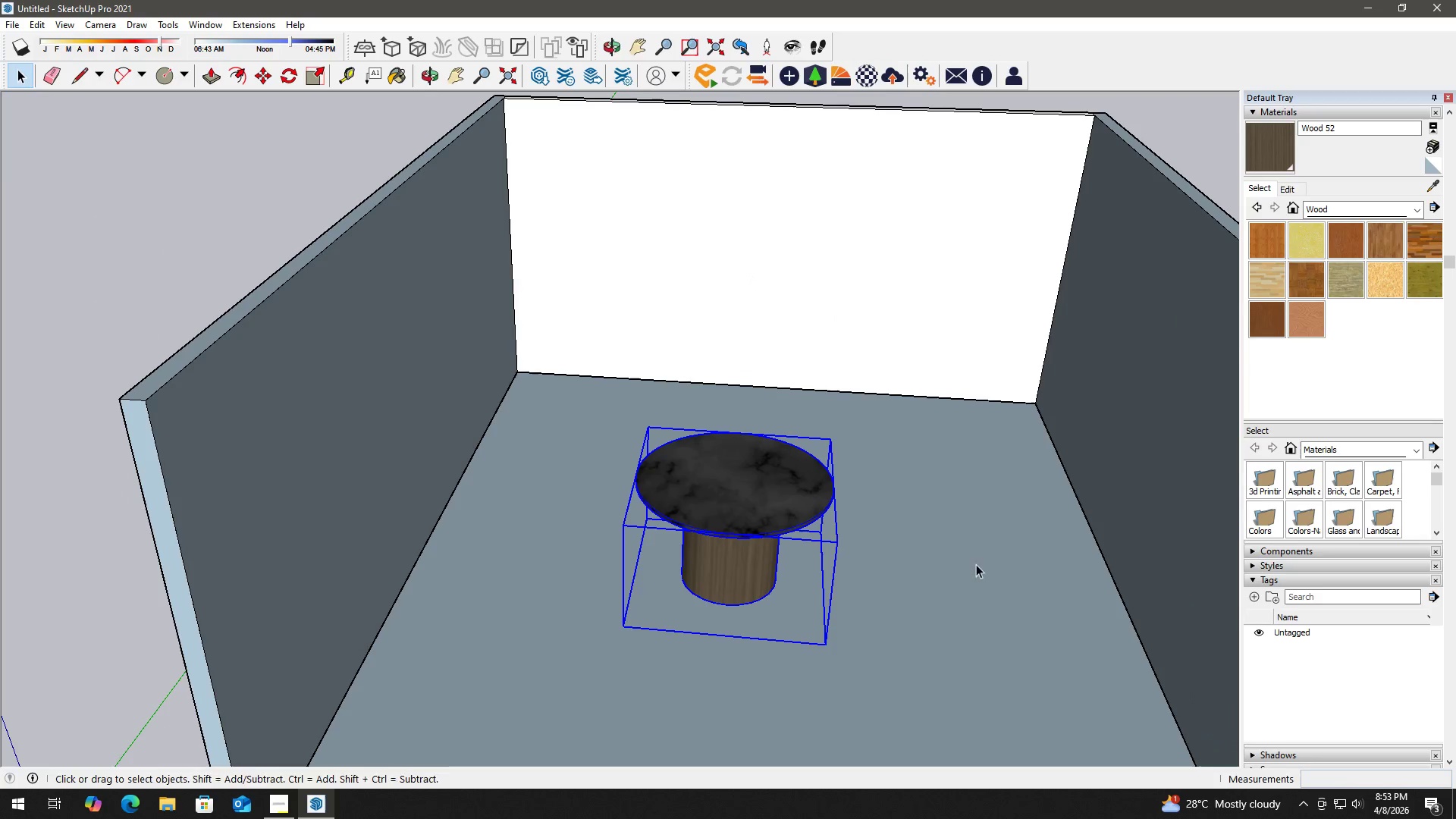 
key(Space)
 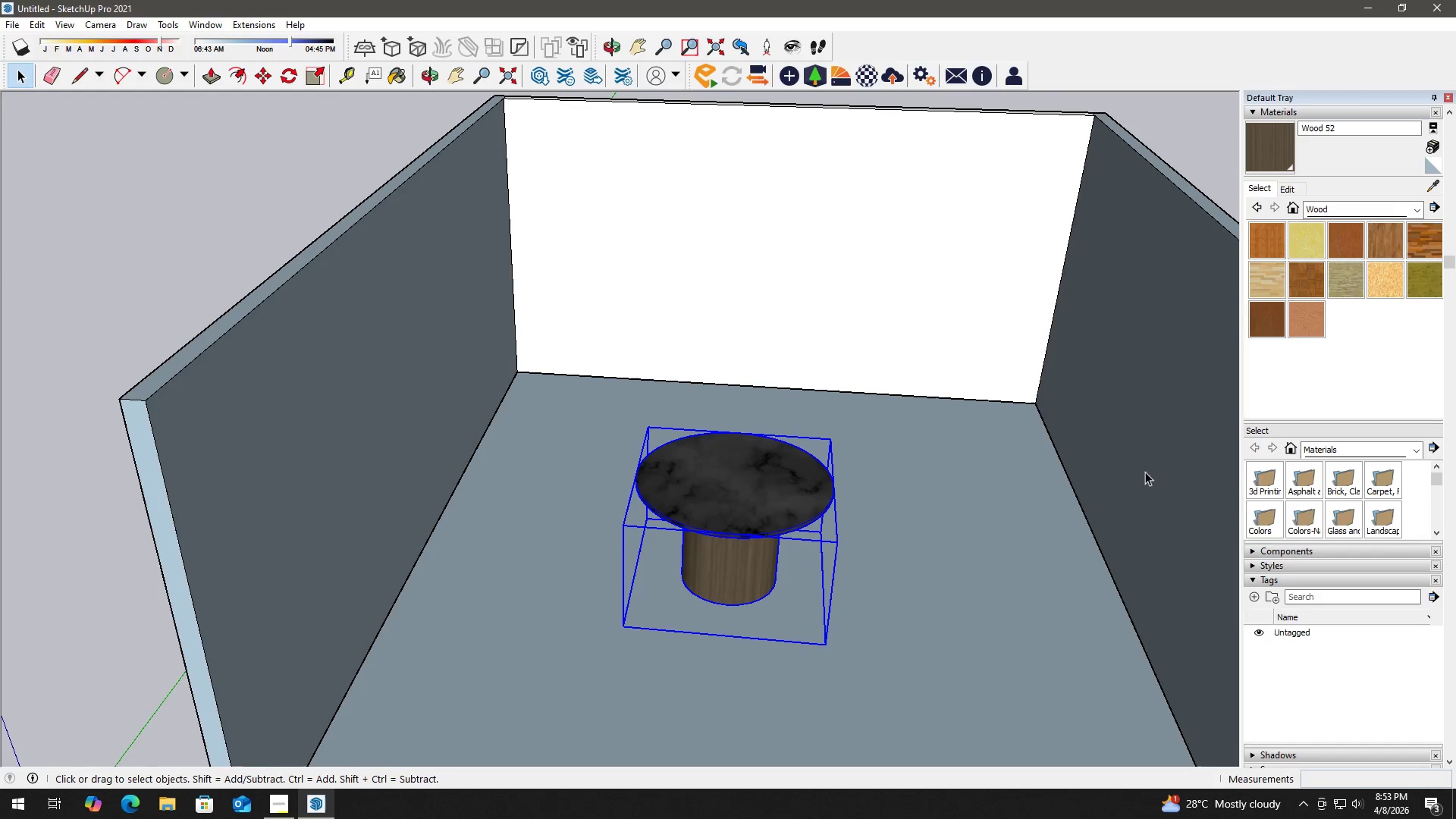 
key(T)
 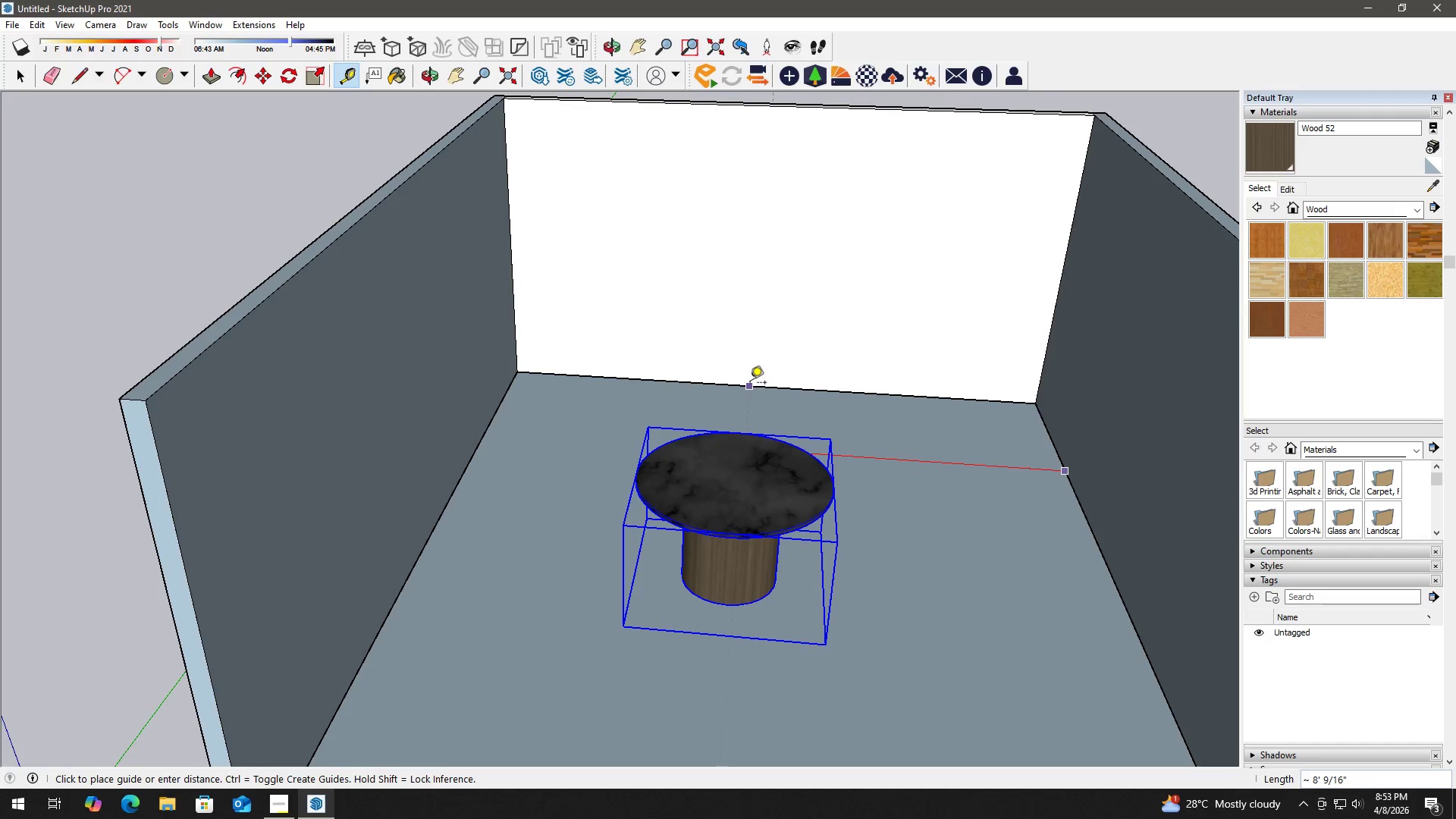 
left_click([767, 385])
 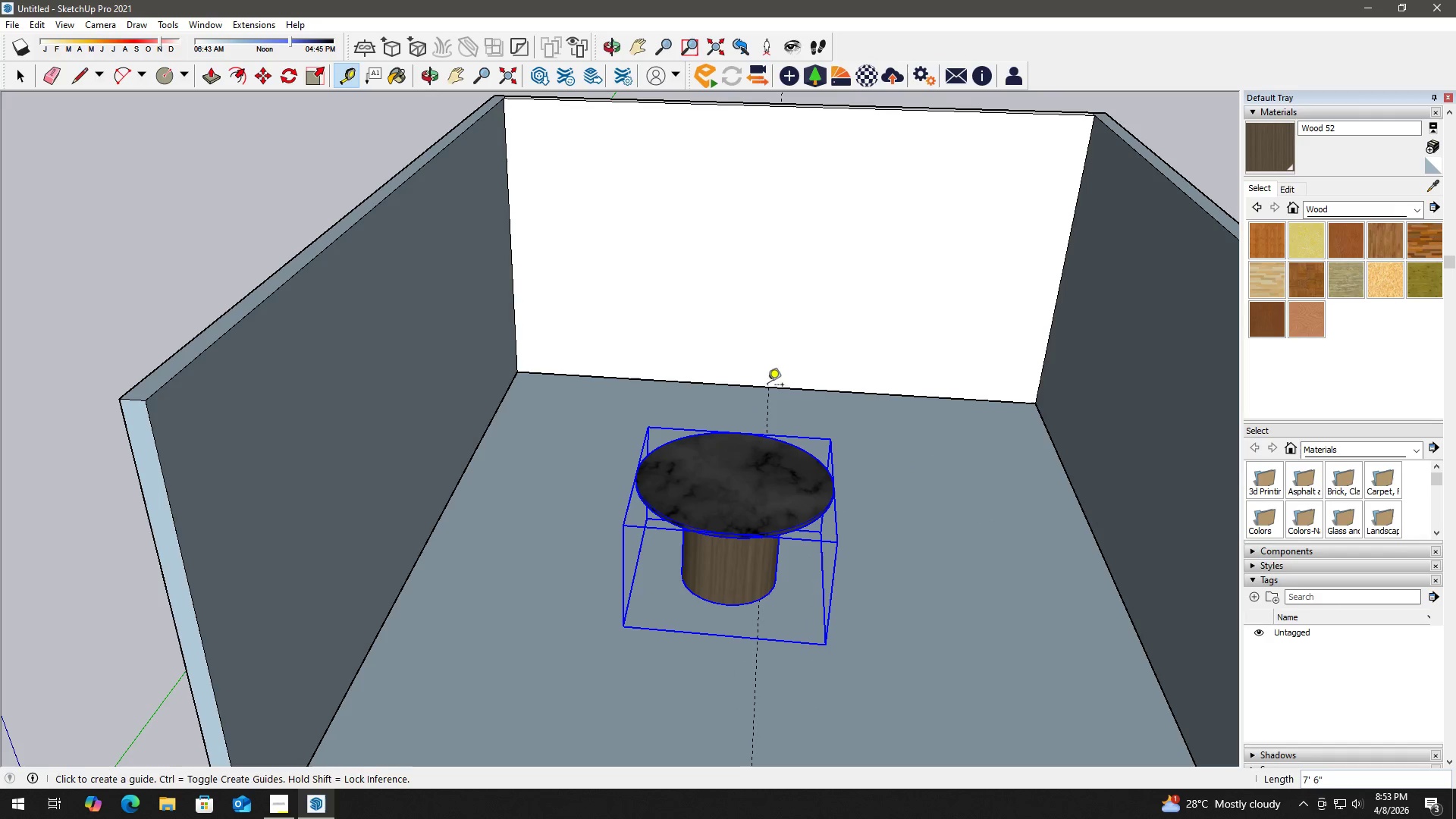 
key(Space)
 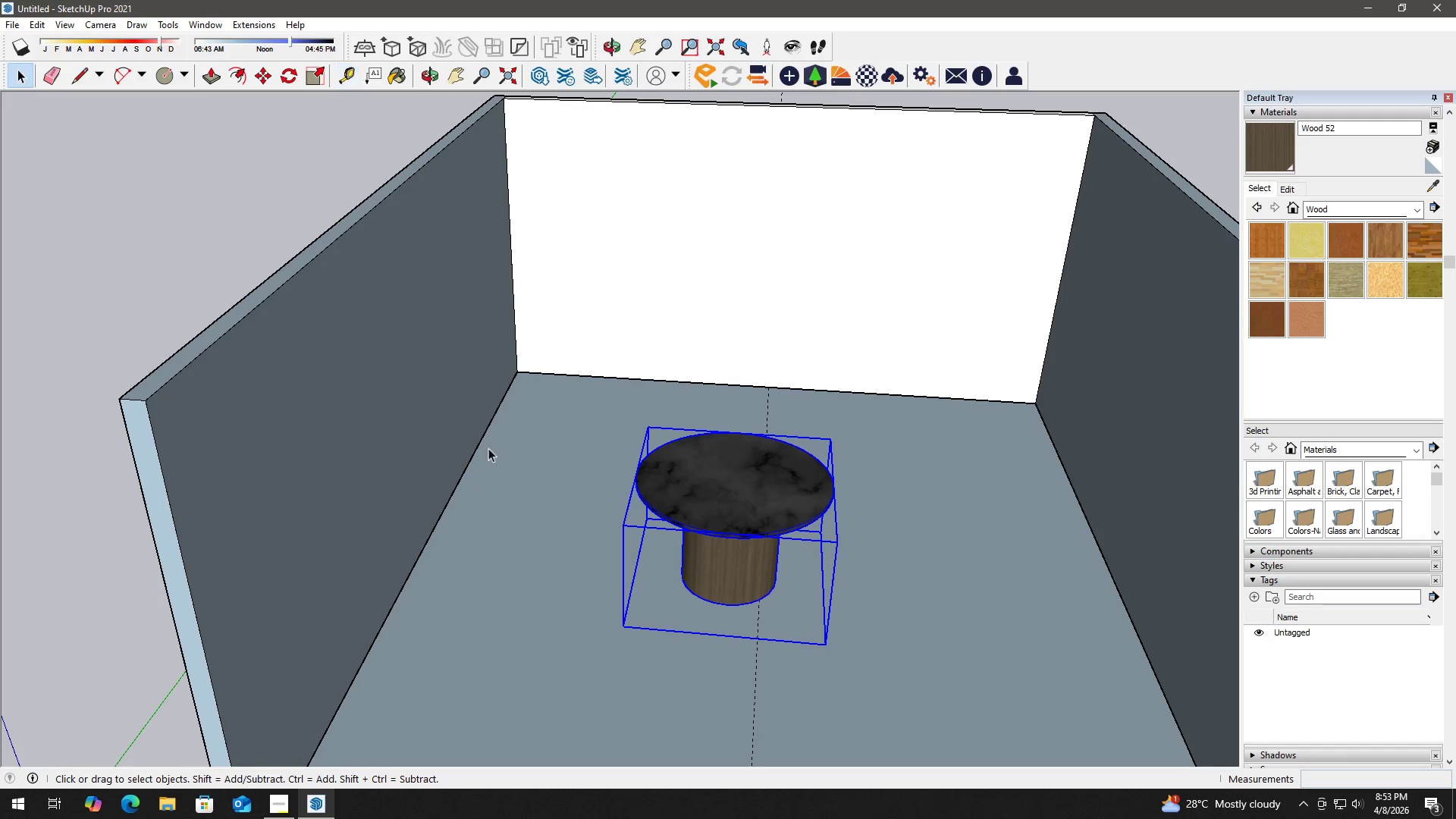 
key(T)
 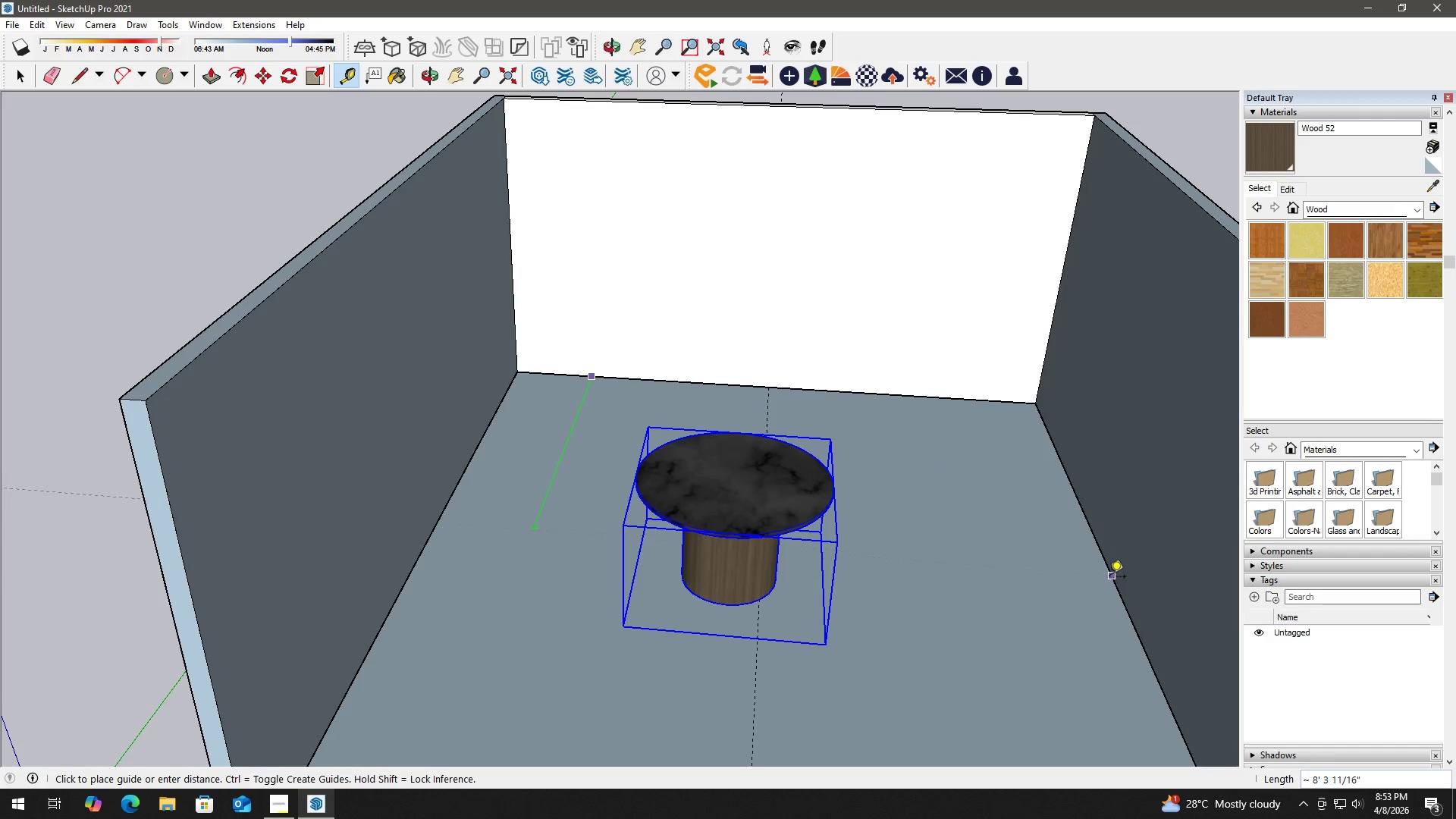 
left_click([1117, 596])
 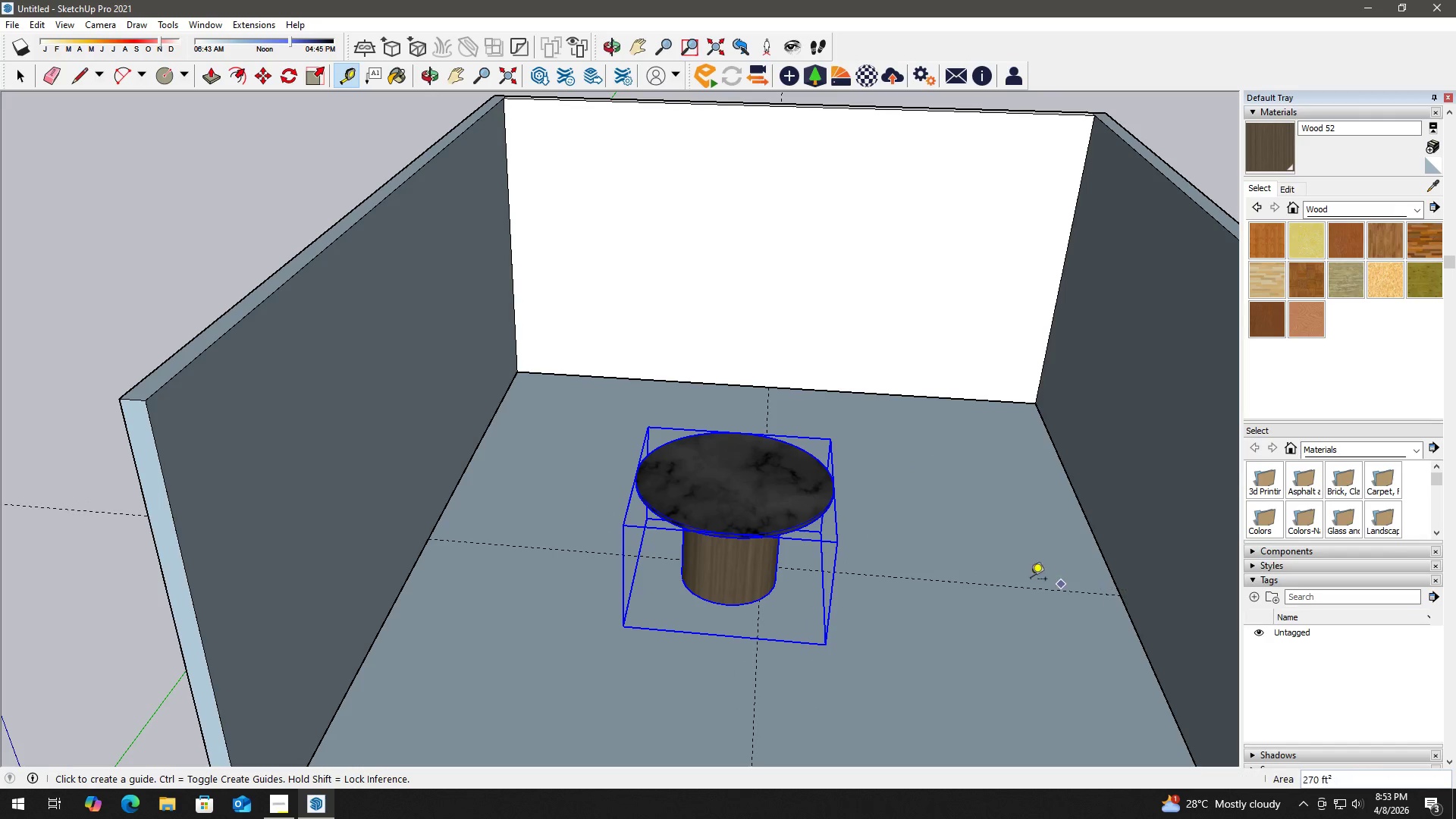 
key(Space)
 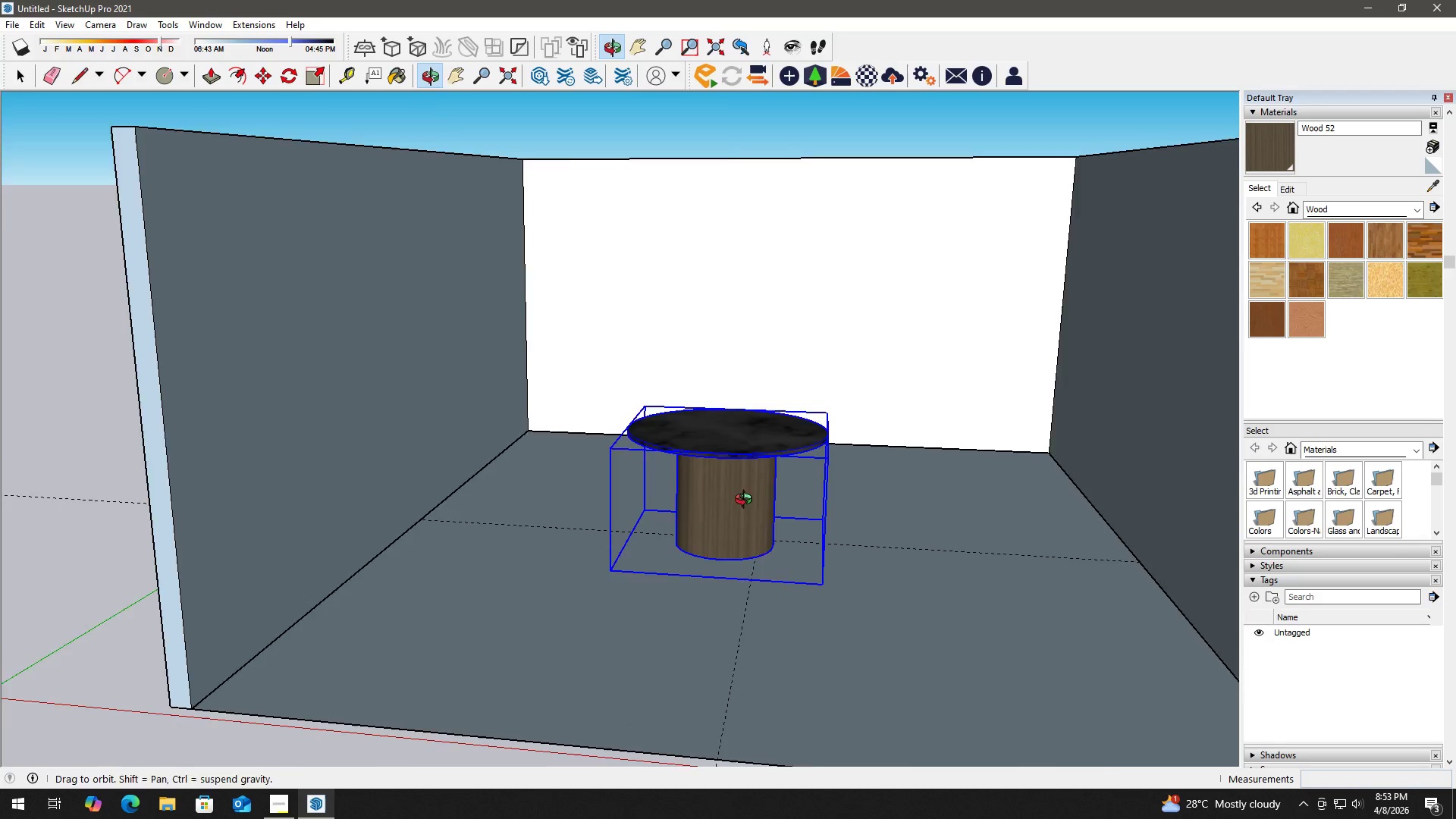 
scroll: coordinate [685, 518], scroll_direction: up, amount: 20.0
 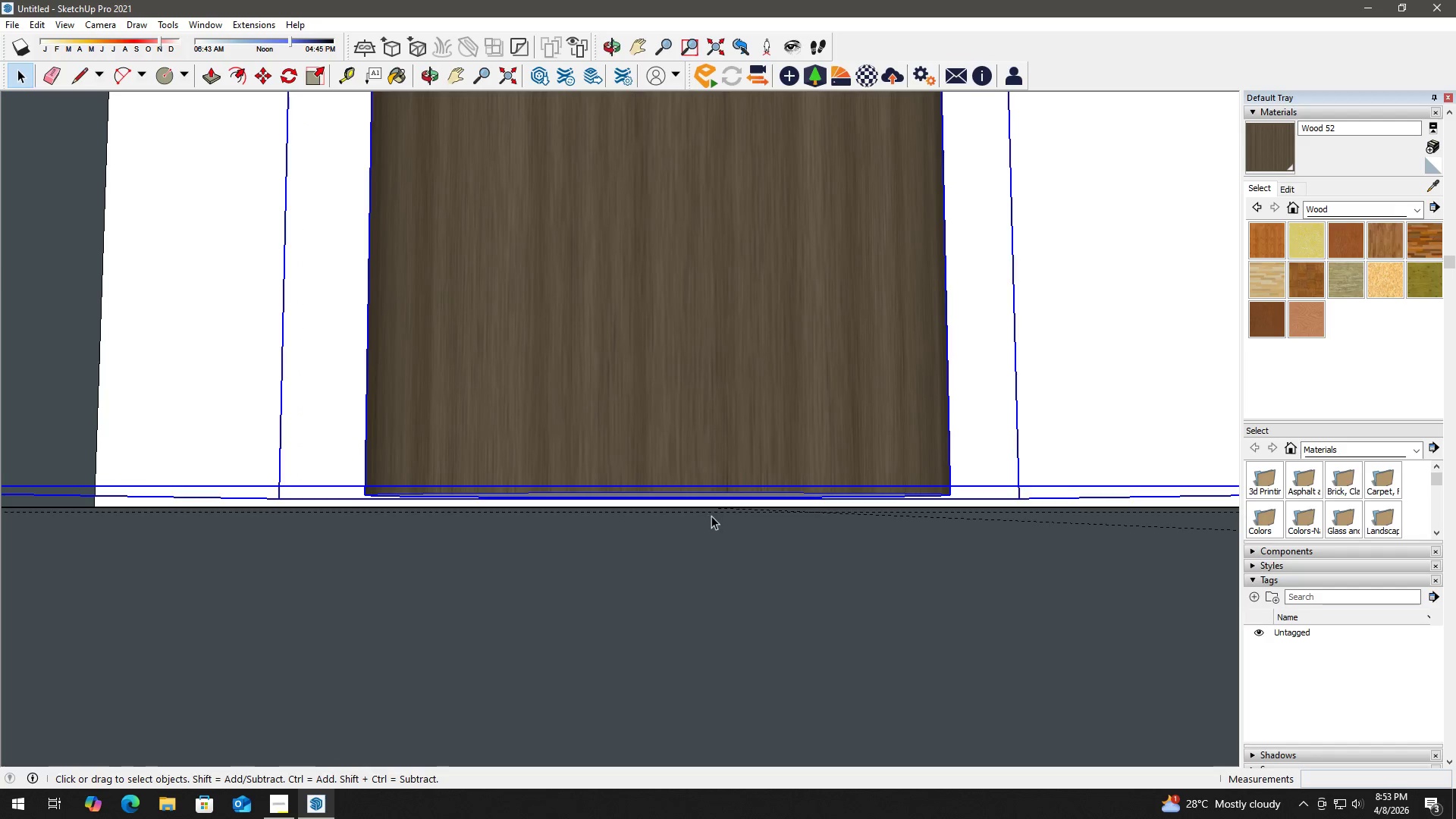 
key(M)
 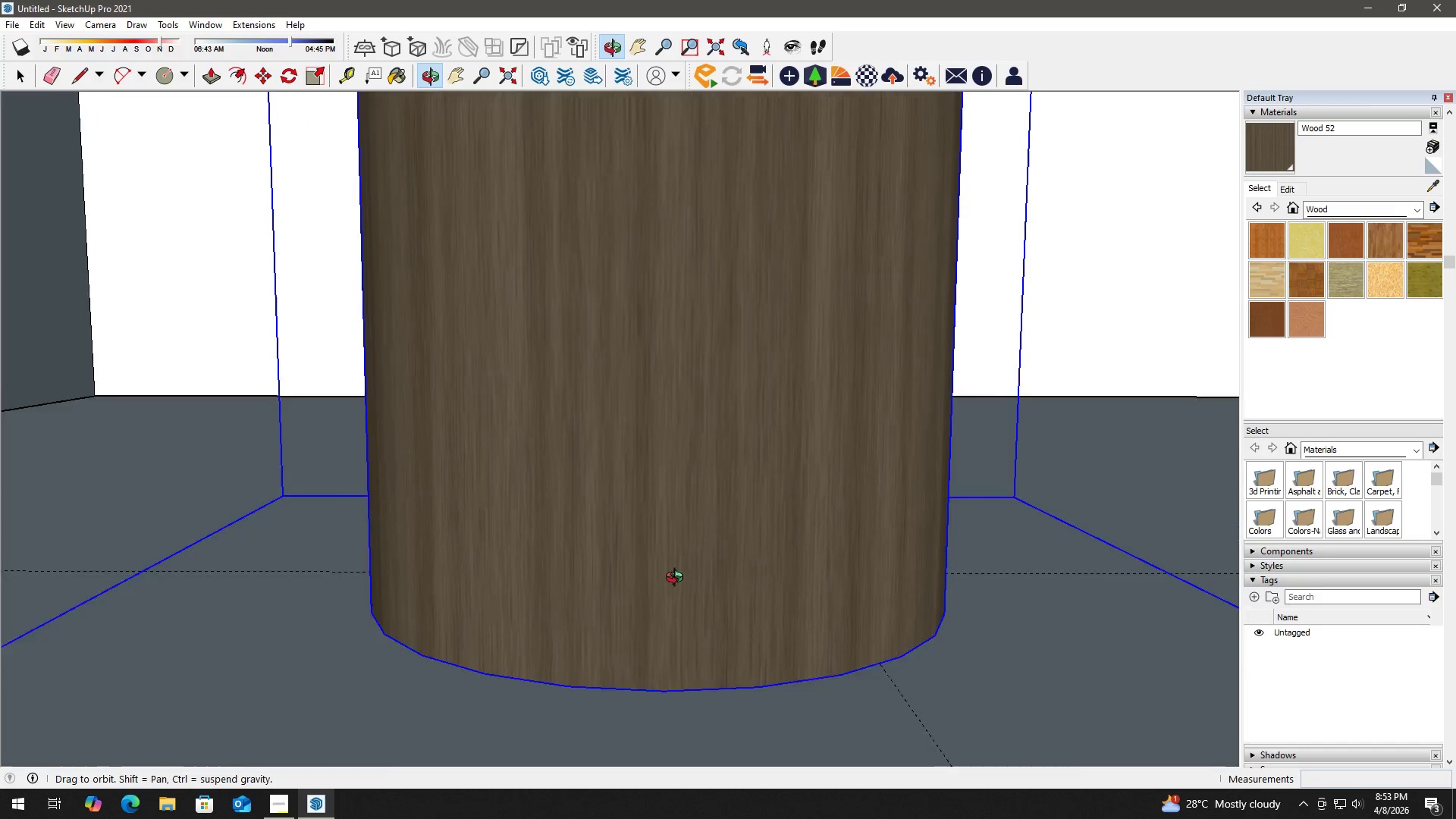 
scroll: coordinate [661, 670], scroll_direction: down, amount: 5.0
 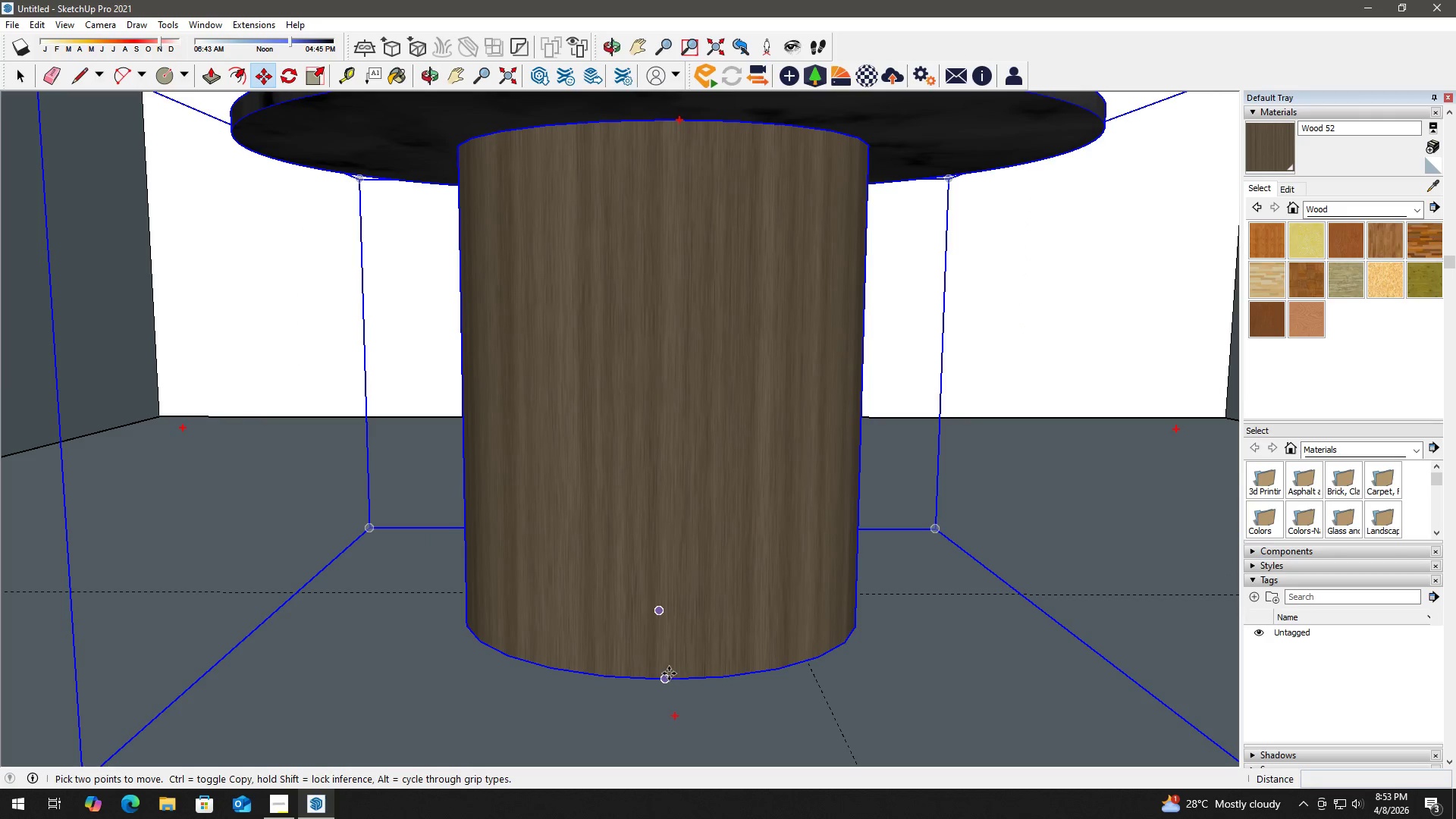 
left_click([669, 674])
 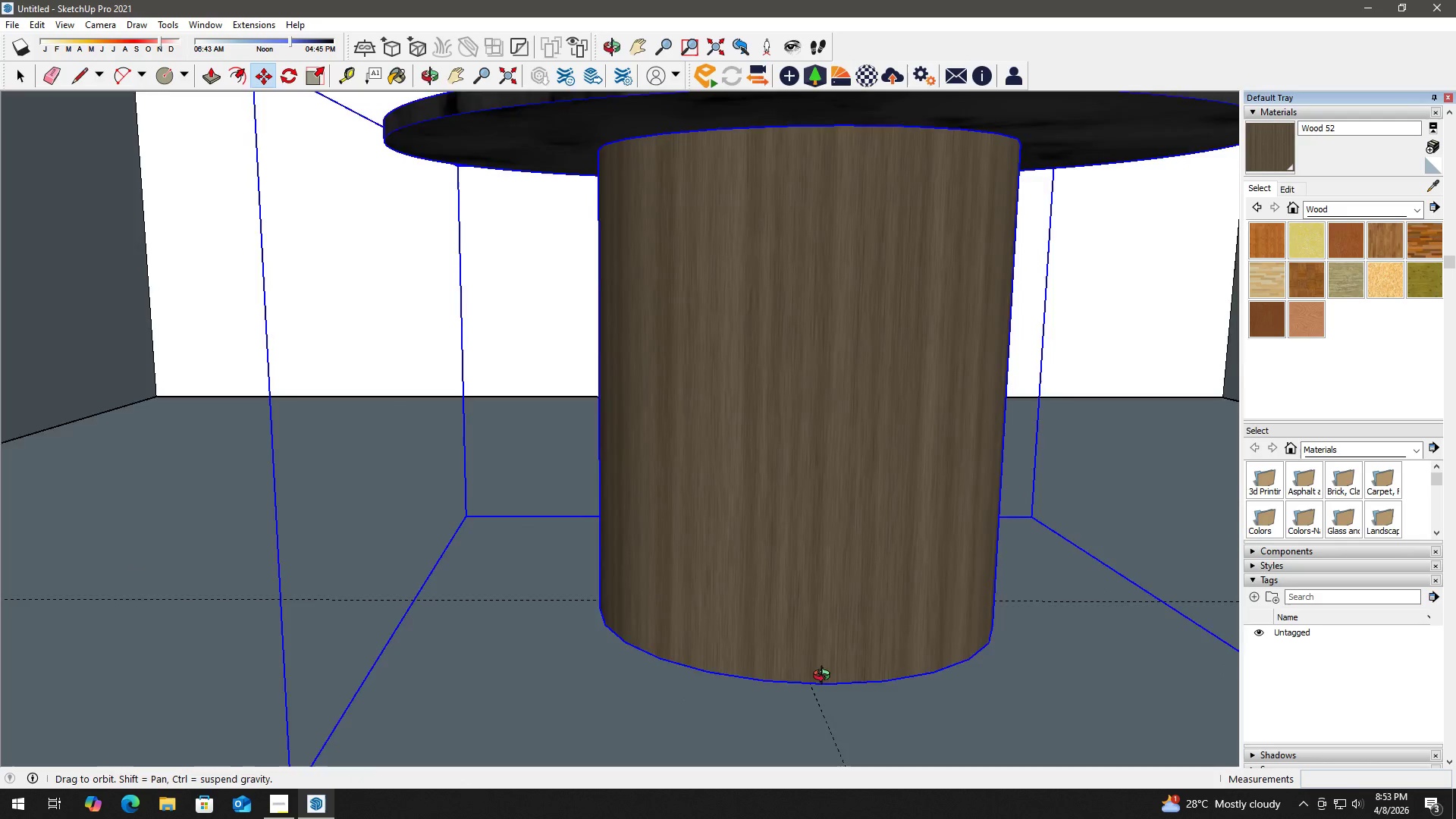 
scroll: coordinate [761, 630], scroll_direction: down, amount: 7.0
 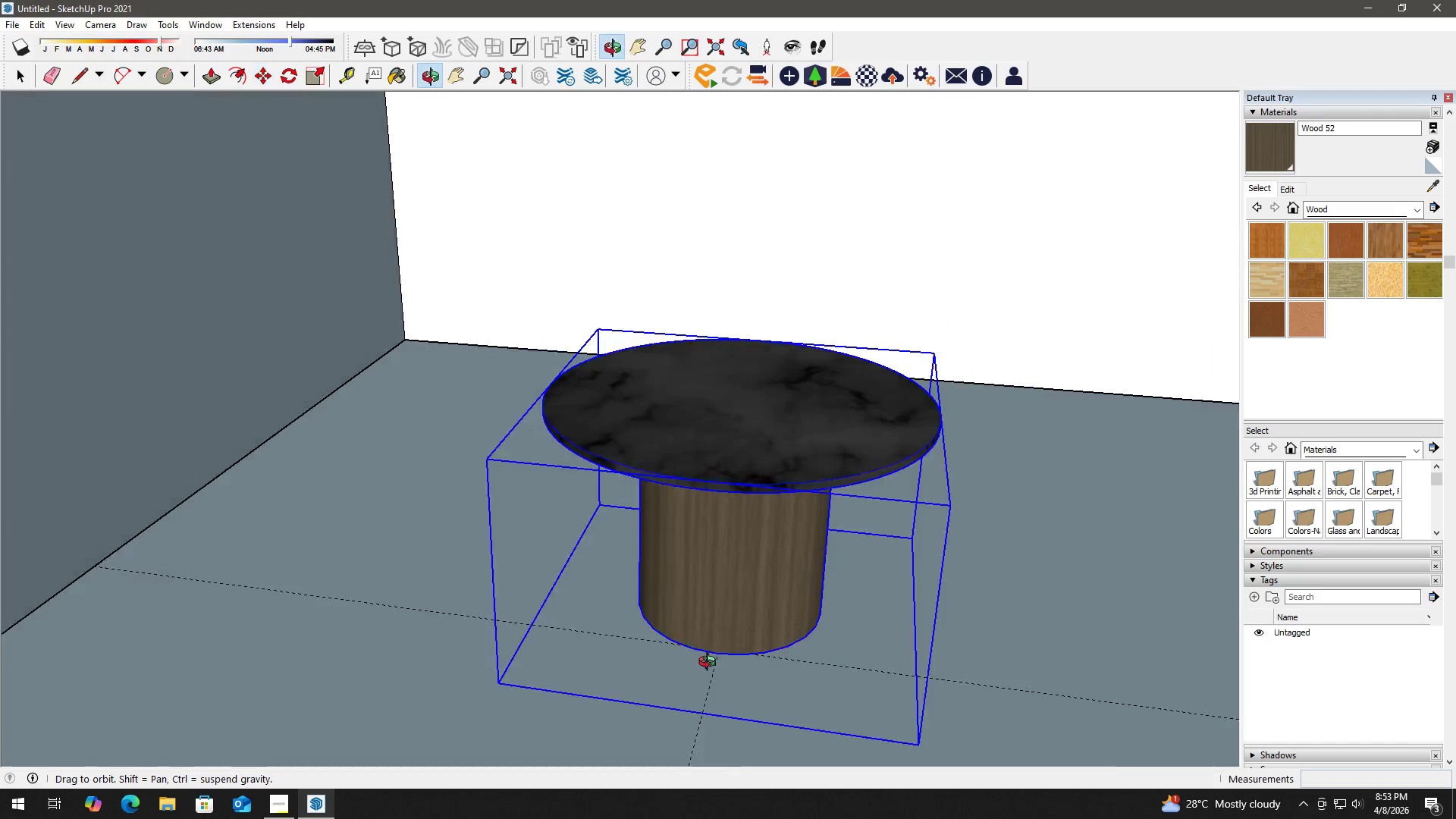 
hold_key(key=ShiftLeft, duration=0.67)
 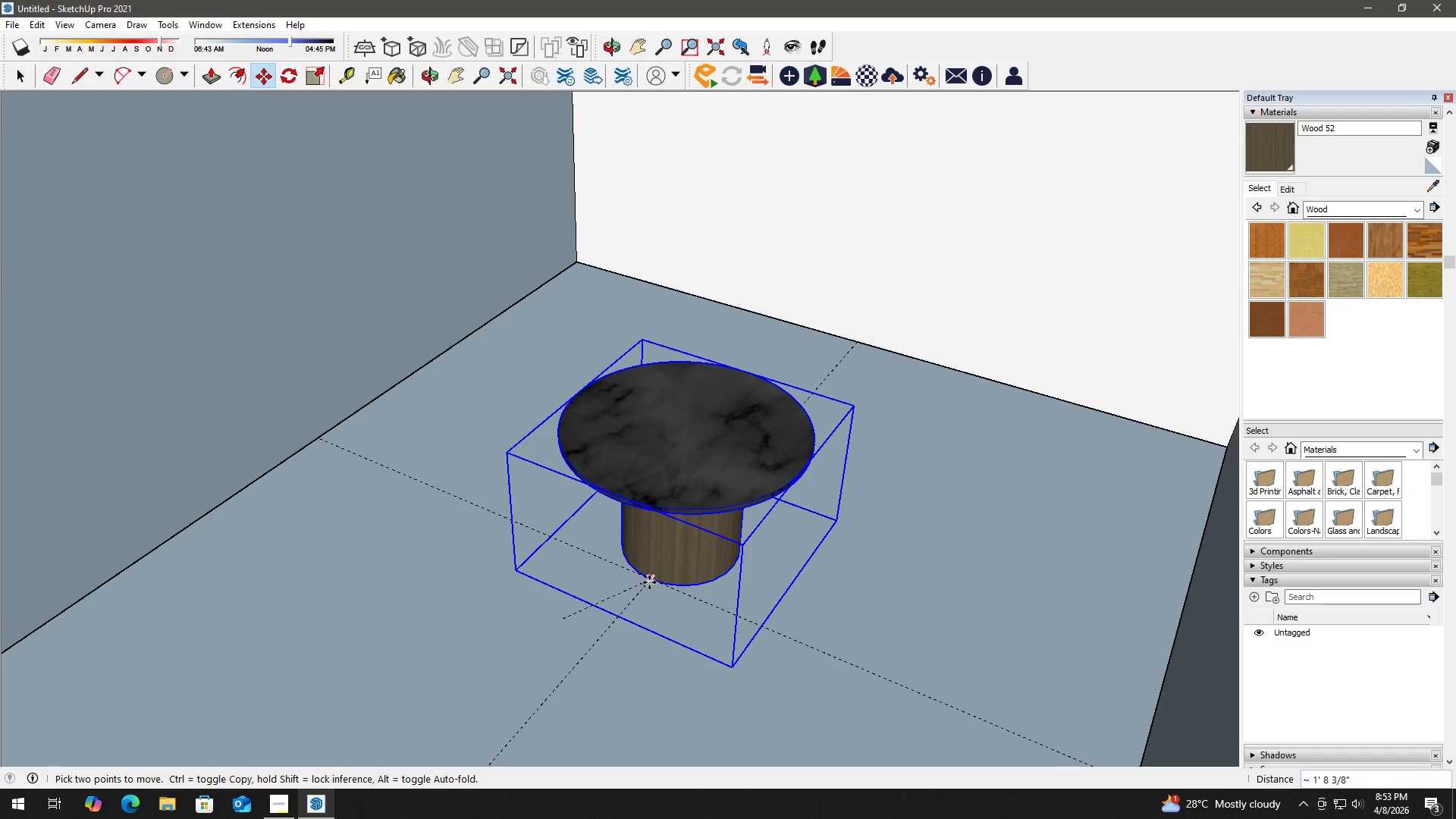 
hold_key(key=ShiftLeft, duration=2.77)
 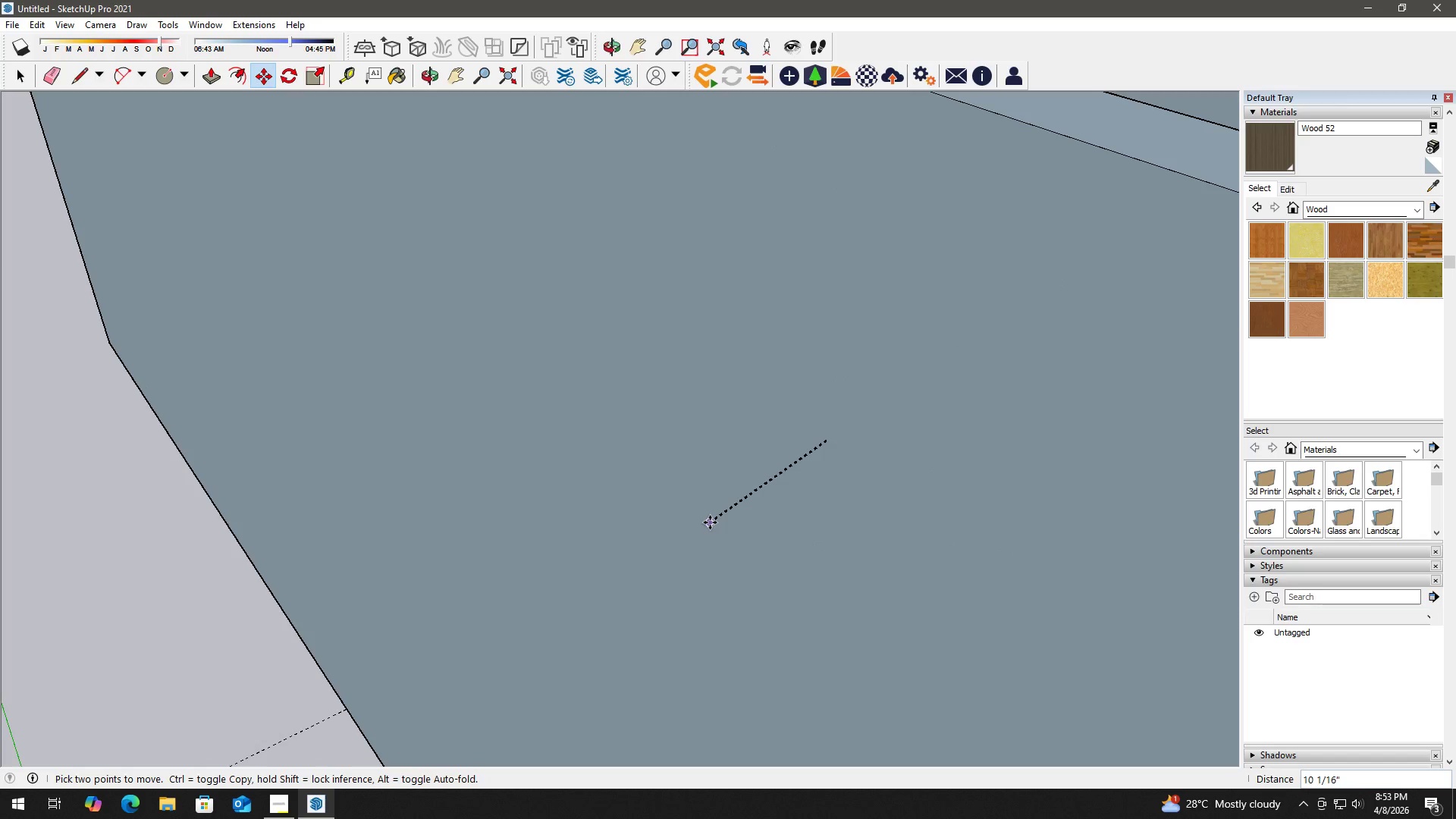 
scroll: coordinate [605, 619], scroll_direction: down, amount: 4.0
 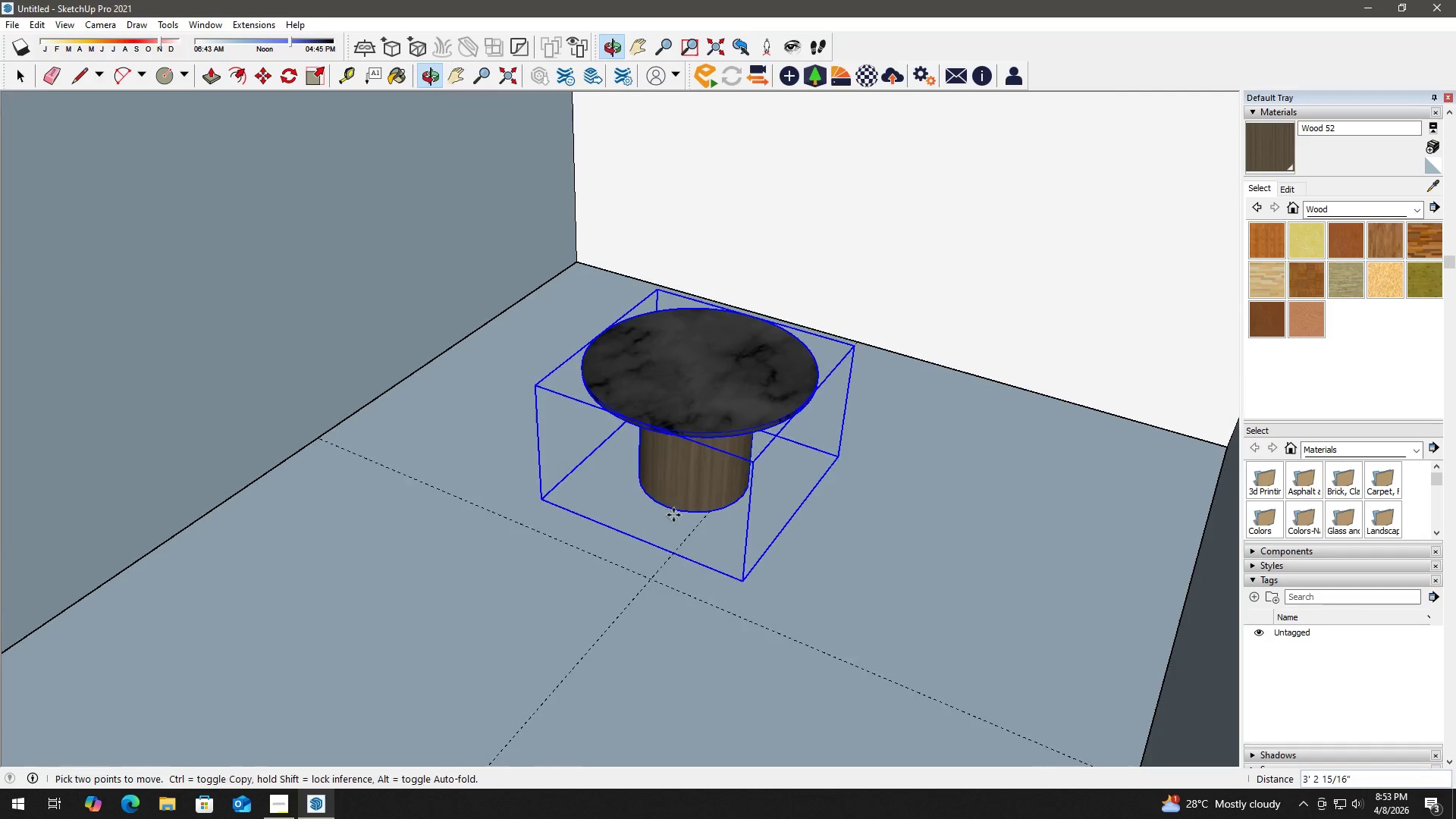 
left_click([649, 582])
 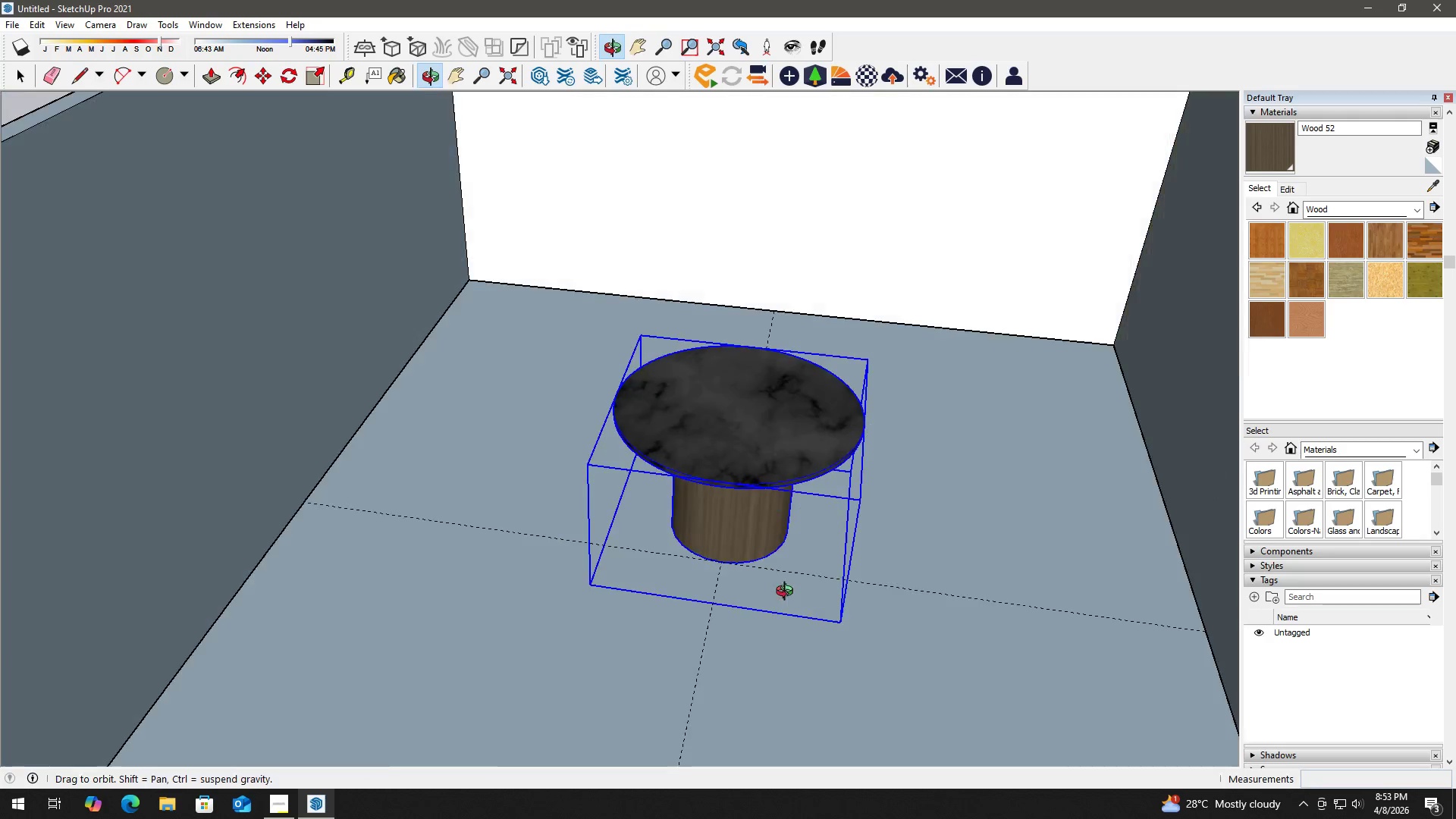 
scroll: coordinate [701, 588], scroll_direction: up, amount: 2.0
 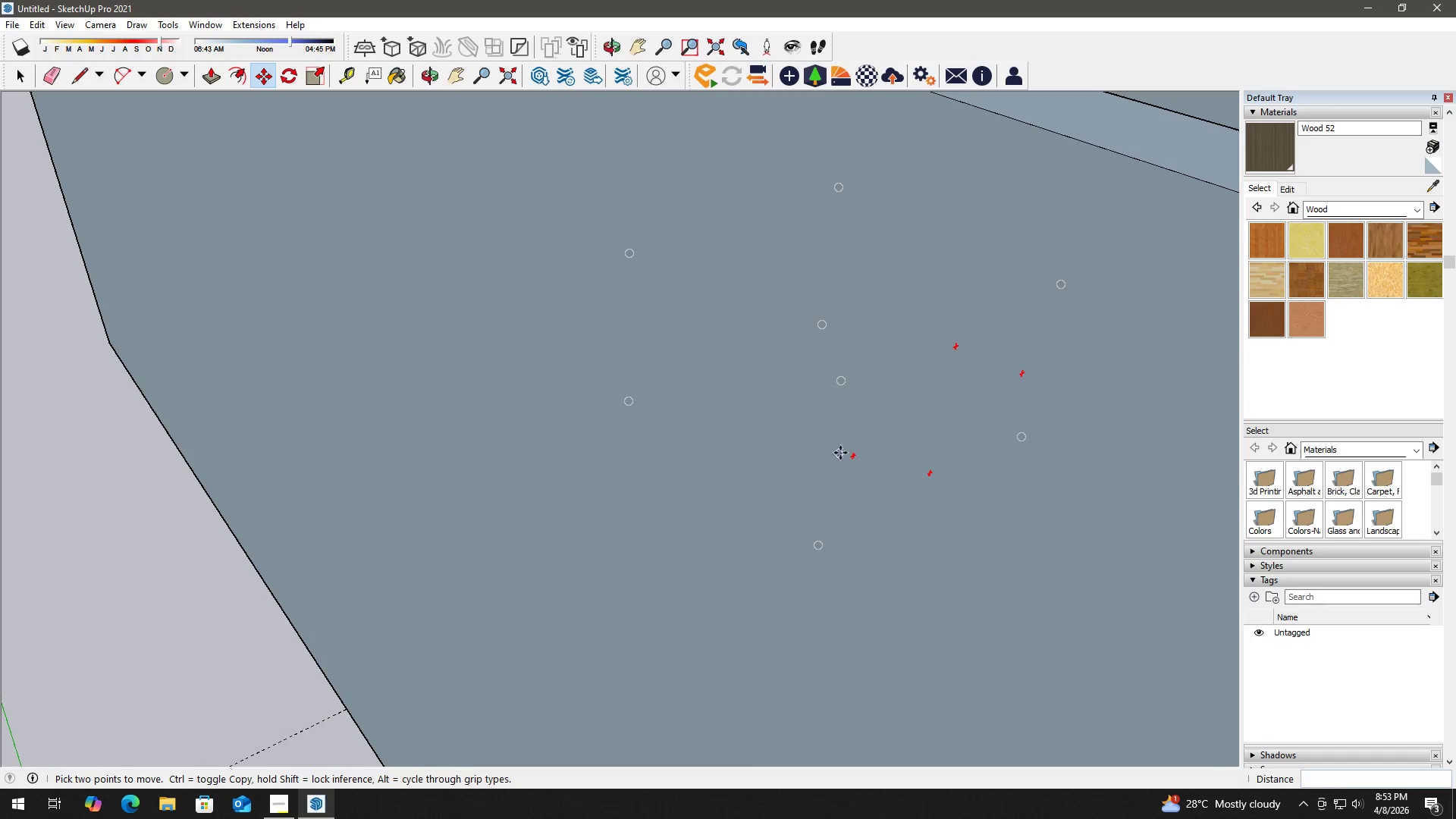 
hold_key(key=ShiftLeft, duration=0.98)
left_click_drag(start_coordinate=[827, 441], to_coordinate=[710, 522])
 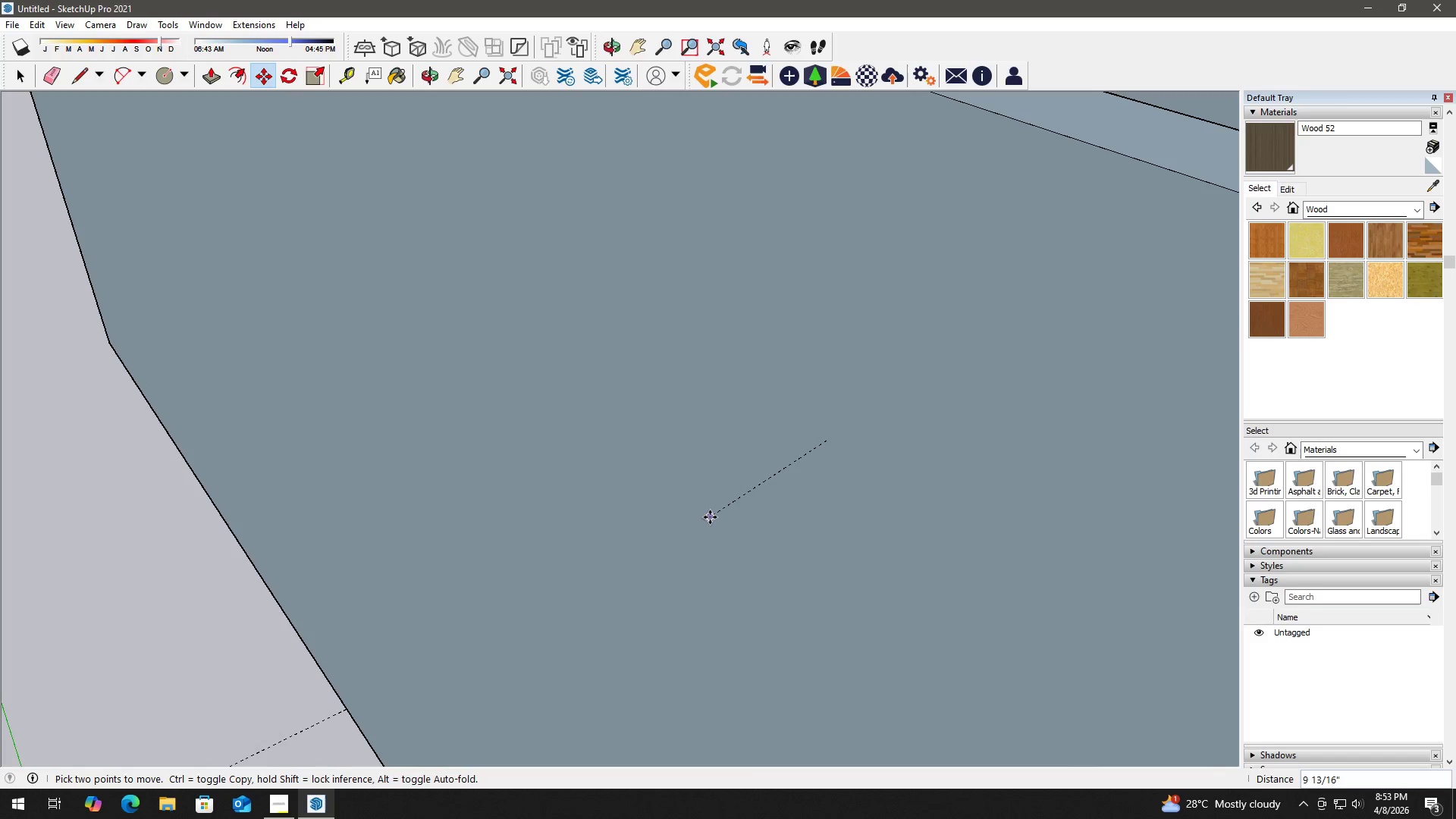 
key(Escape)
 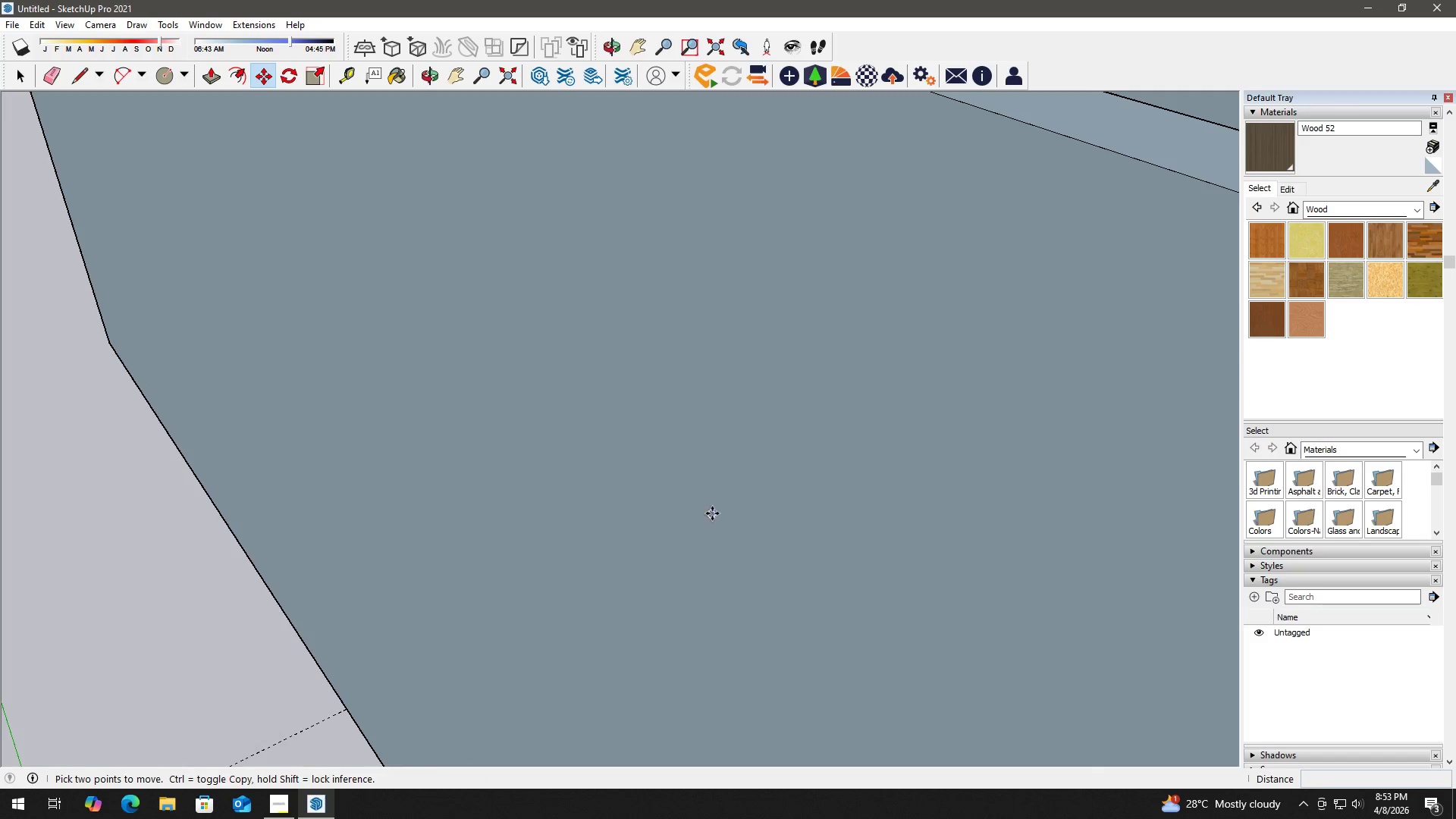 
key(Space)
 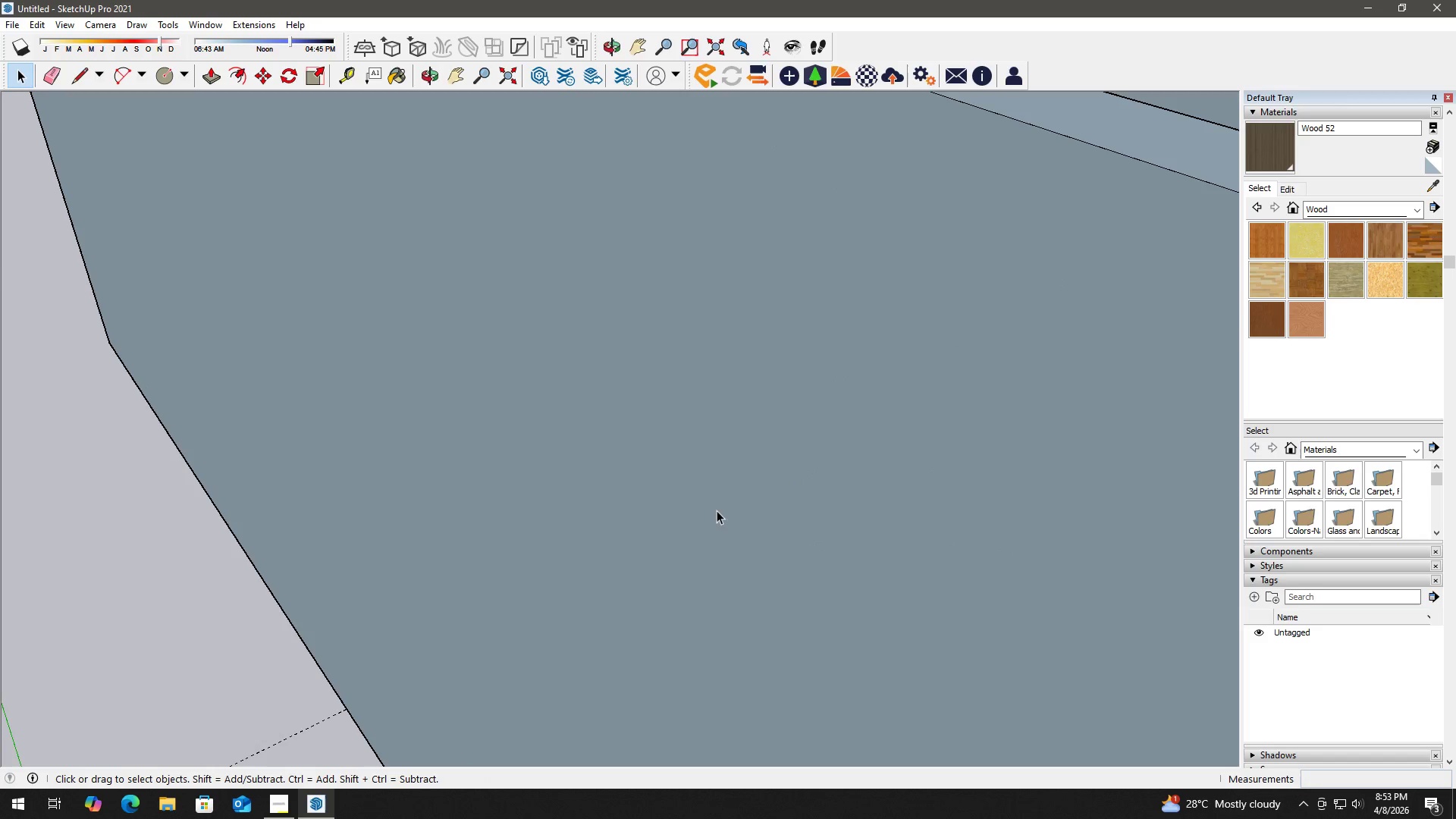 
key(Escape)
 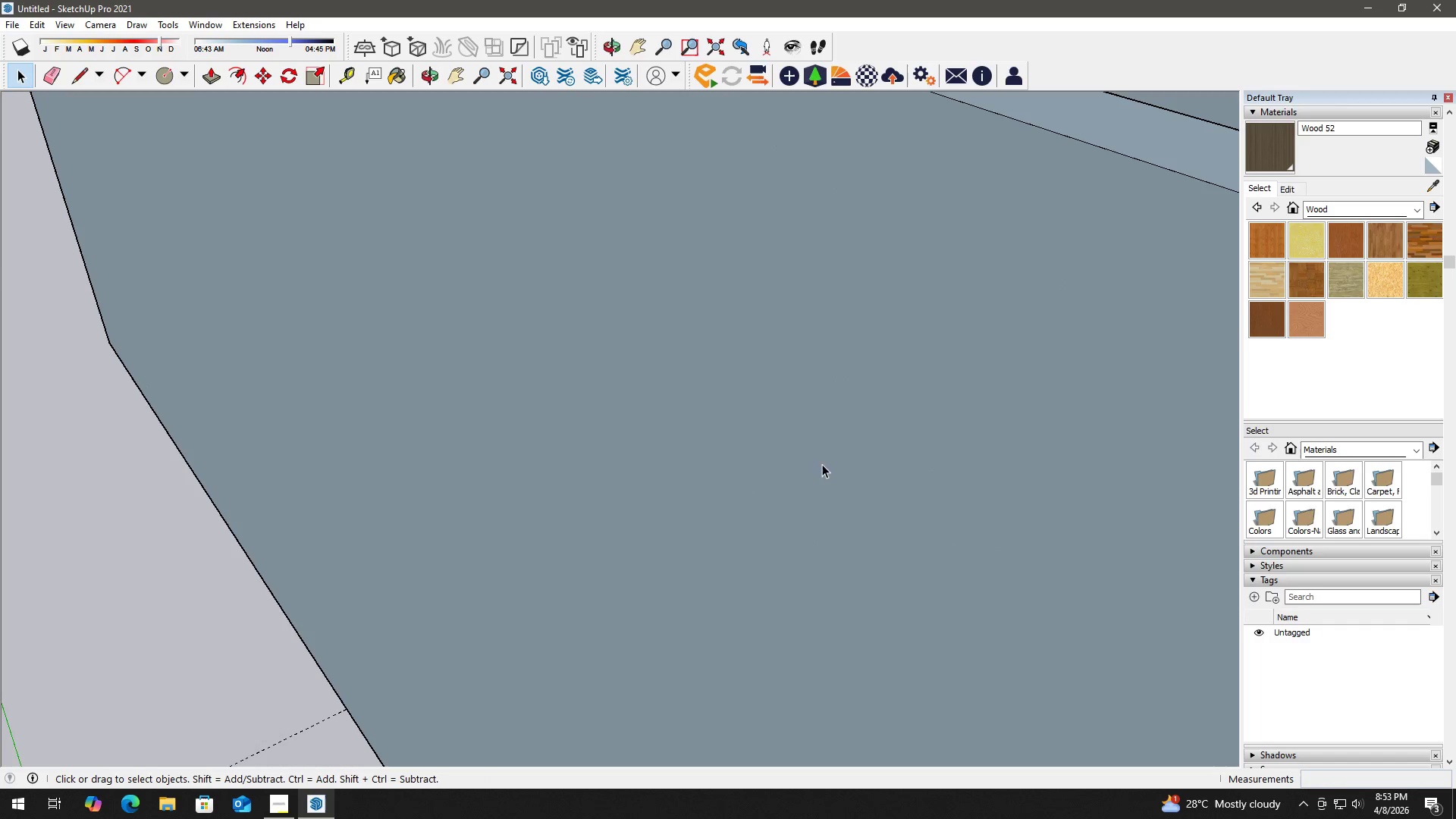 
key(H)
 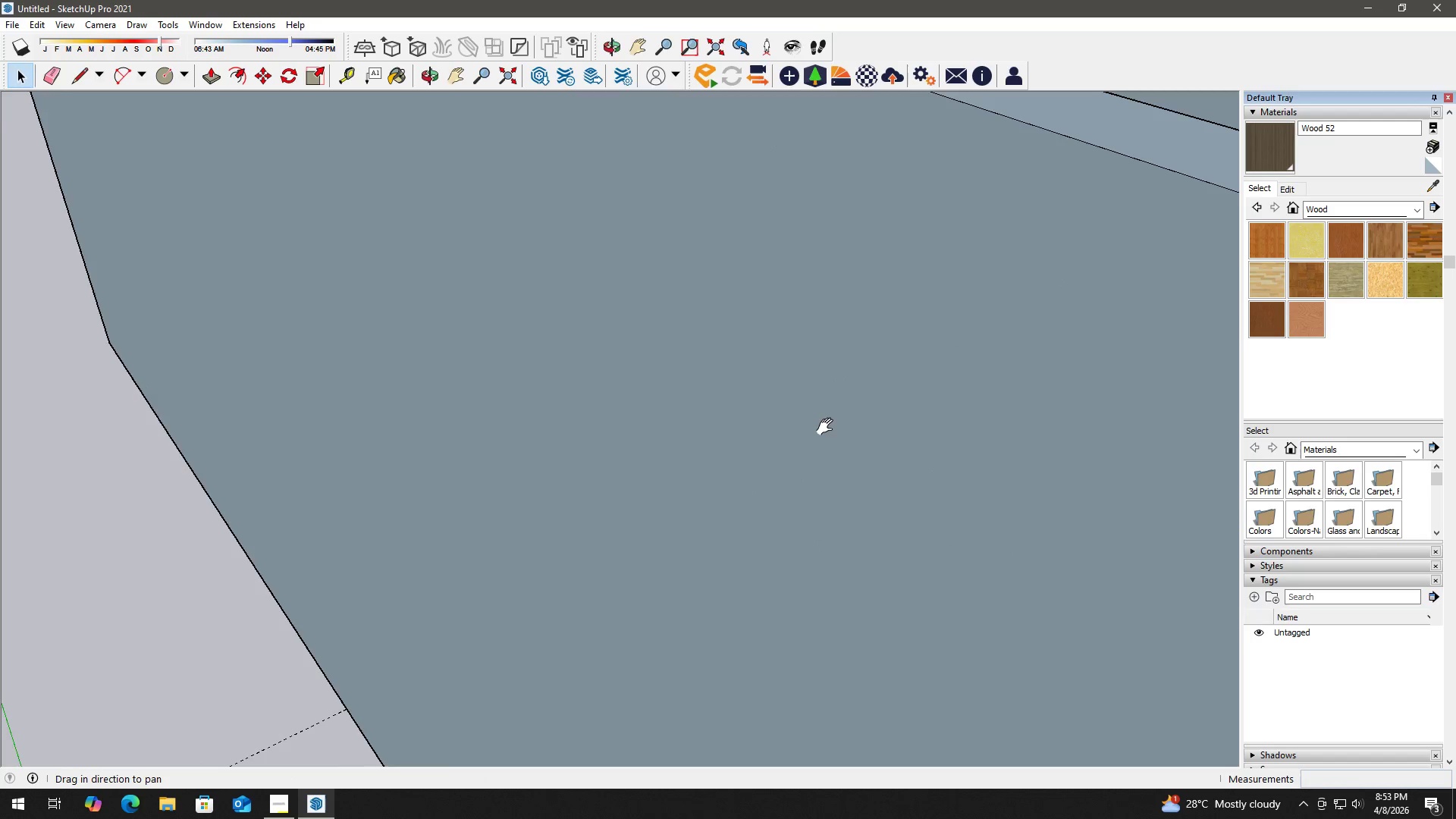 
left_click_drag(start_coordinate=[828, 426], to_coordinate=[492, 729])
 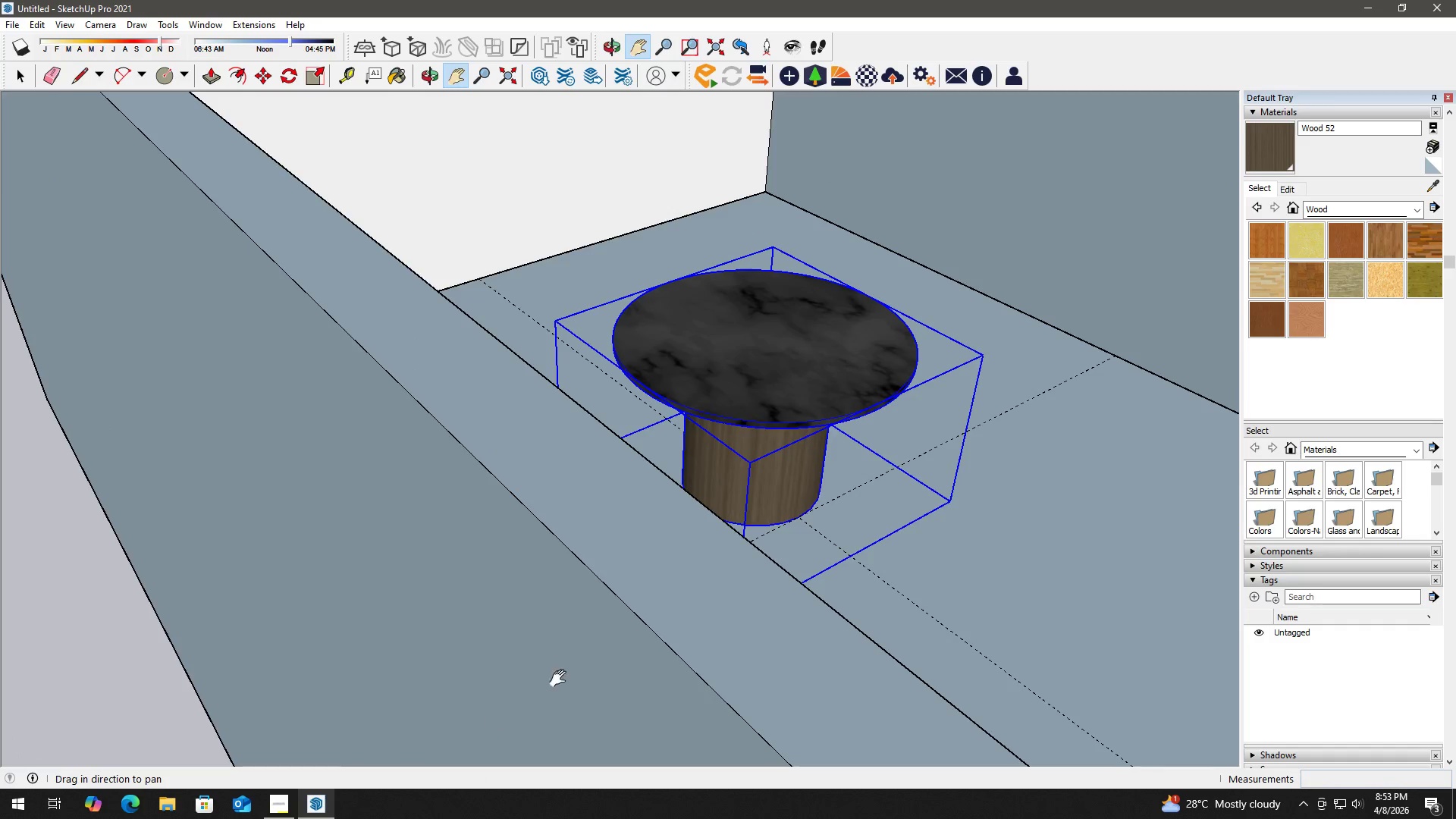 
left_click_drag(start_coordinate=[657, 639], to_coordinate=[576, 729])
 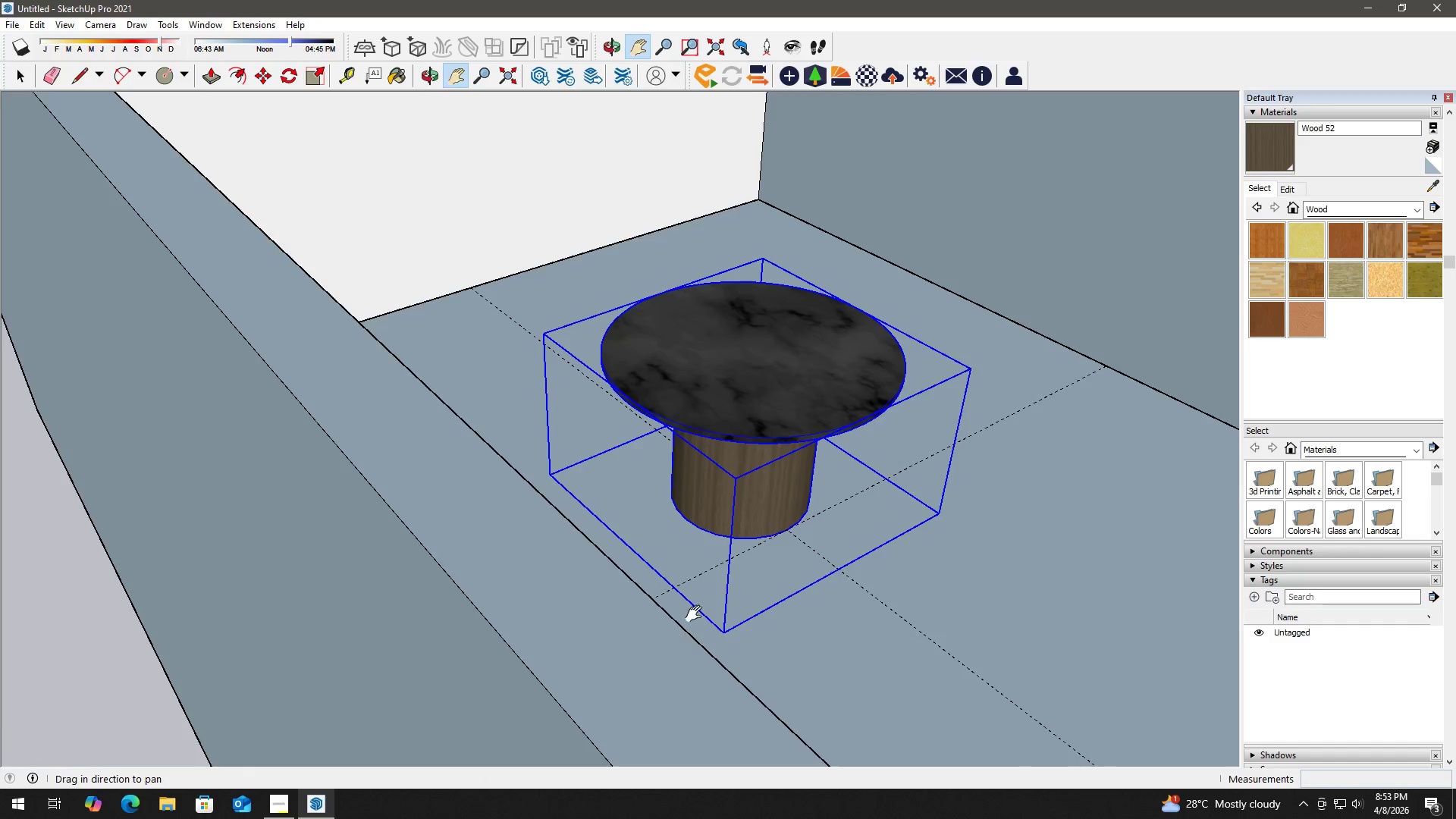 
scroll: coordinate [782, 541], scroll_direction: up, amount: 4.0
 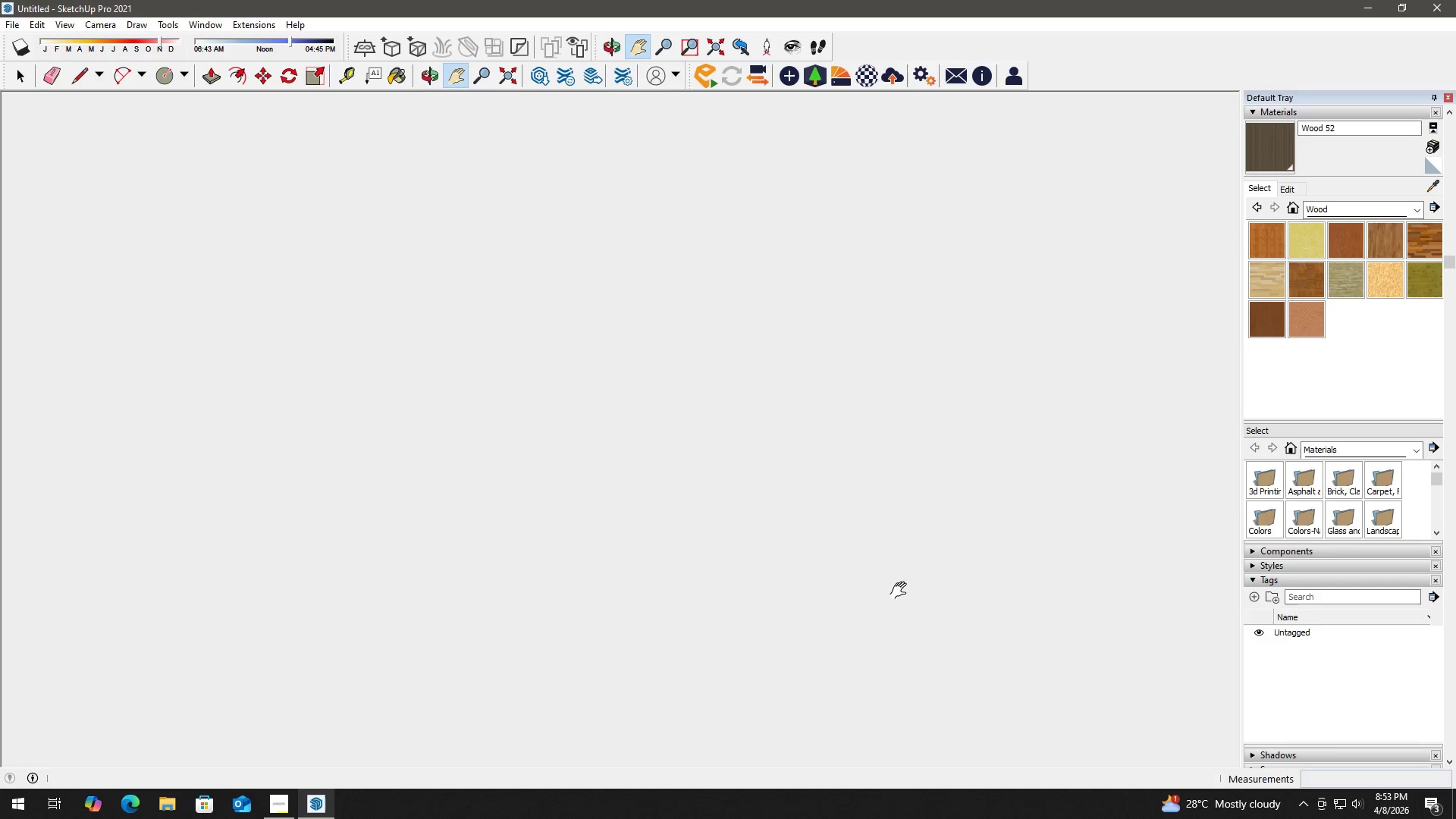 
key(H)
 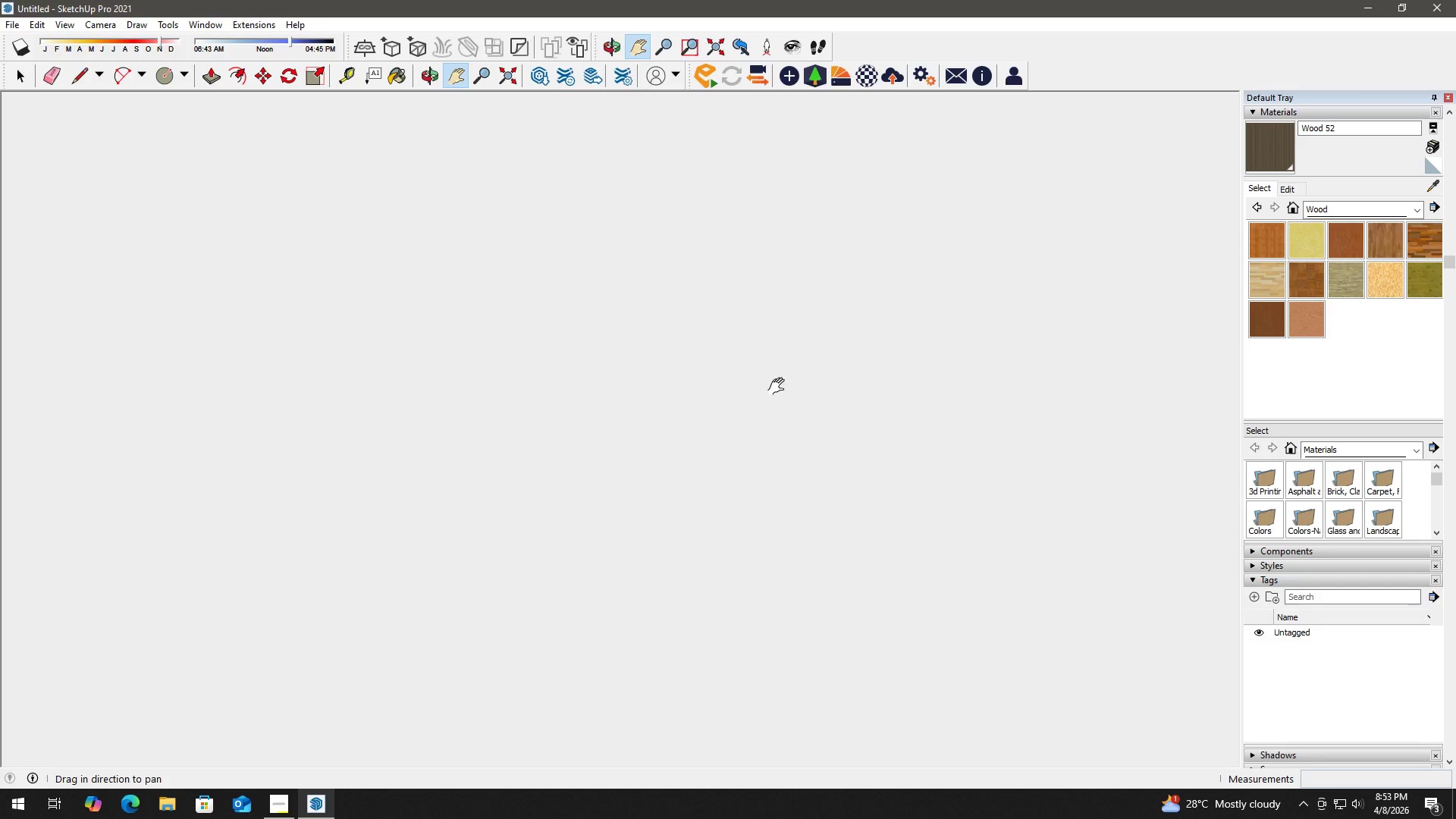 
scroll: coordinate [664, 549], scroll_direction: up, amount: 1.0
 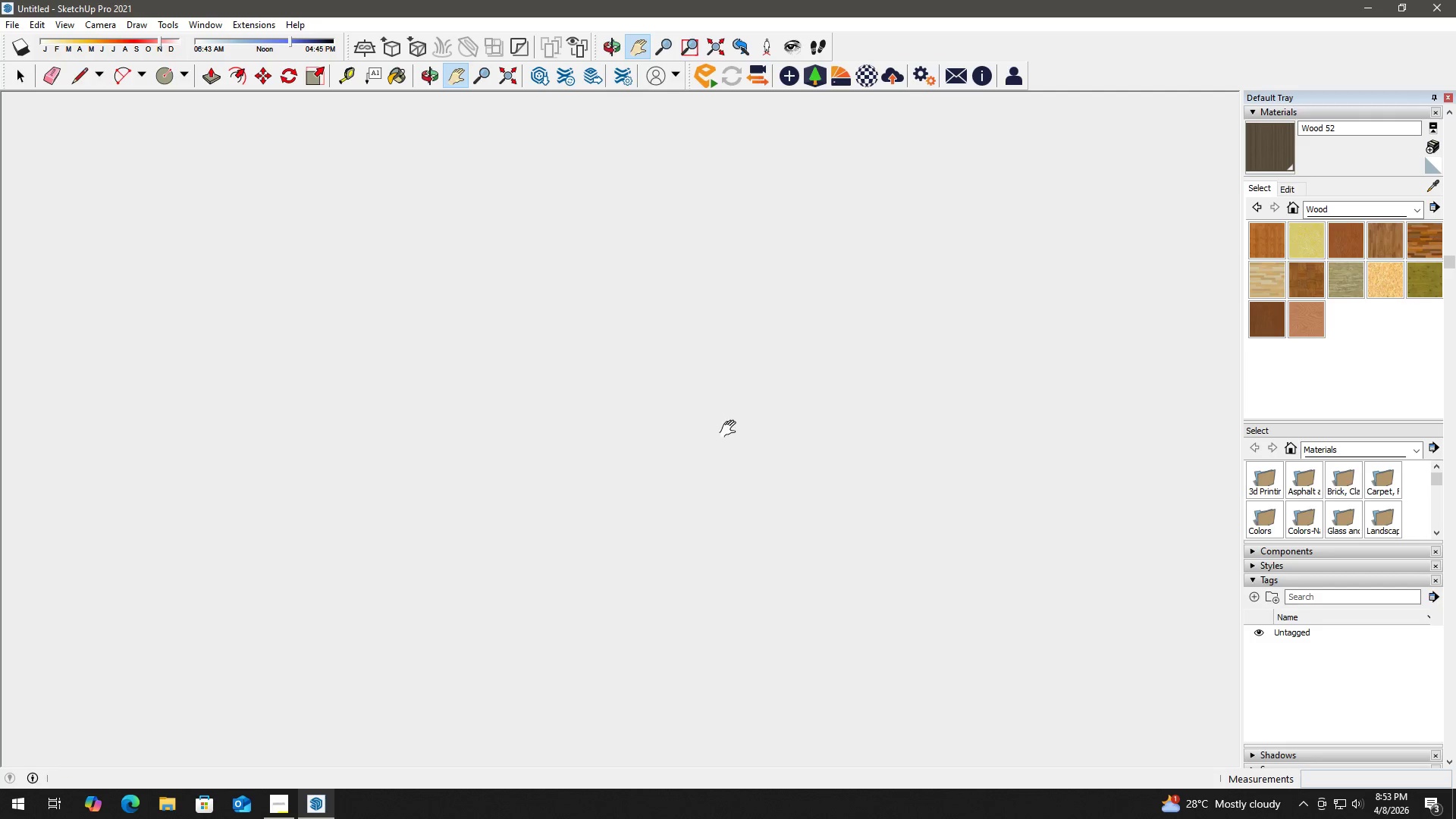 
left_click_drag(start_coordinate=[780, 387], to_coordinate=[388, 795])
 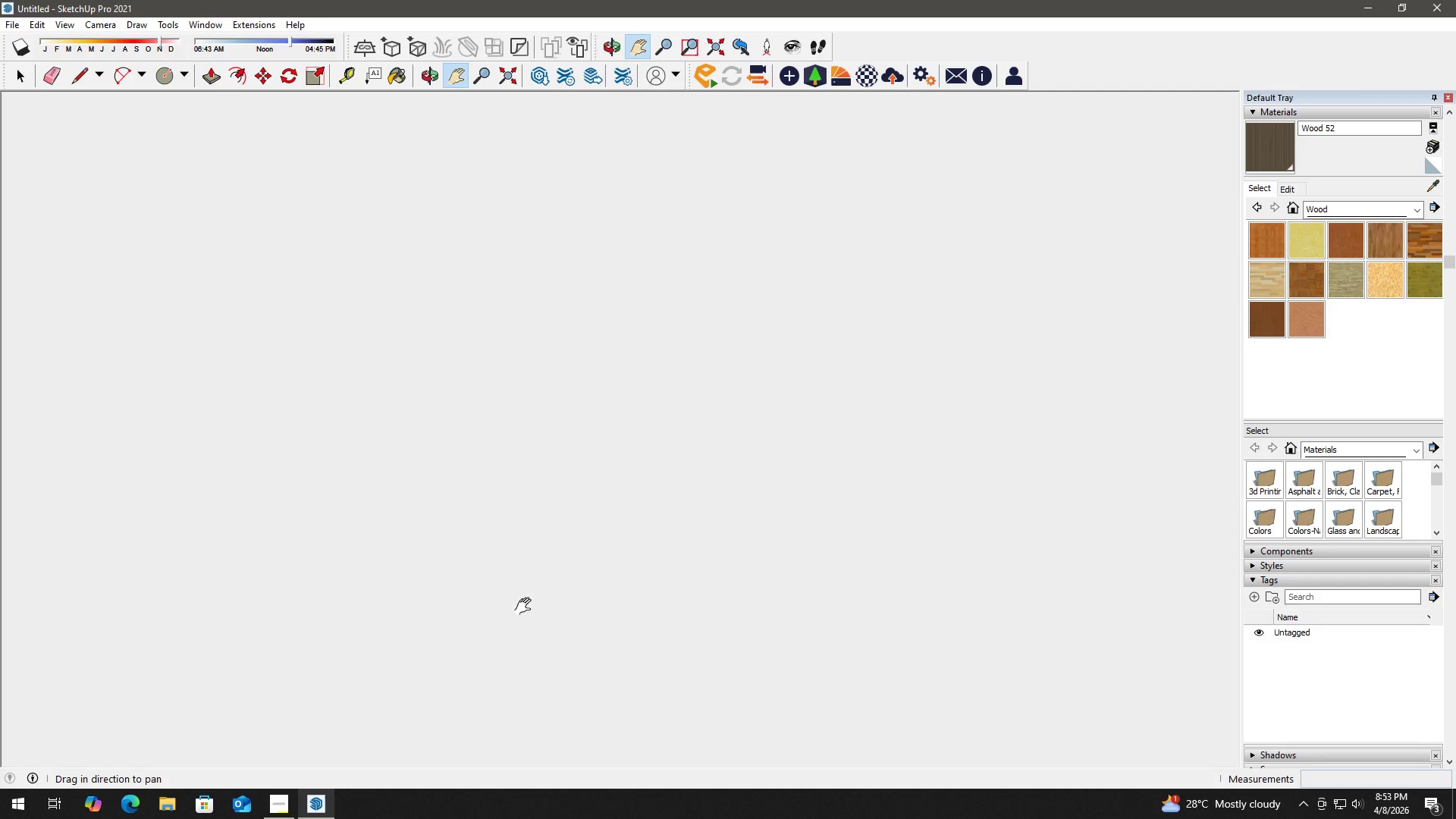 
left_click_drag(start_coordinate=[686, 415], to_coordinate=[293, 811])
 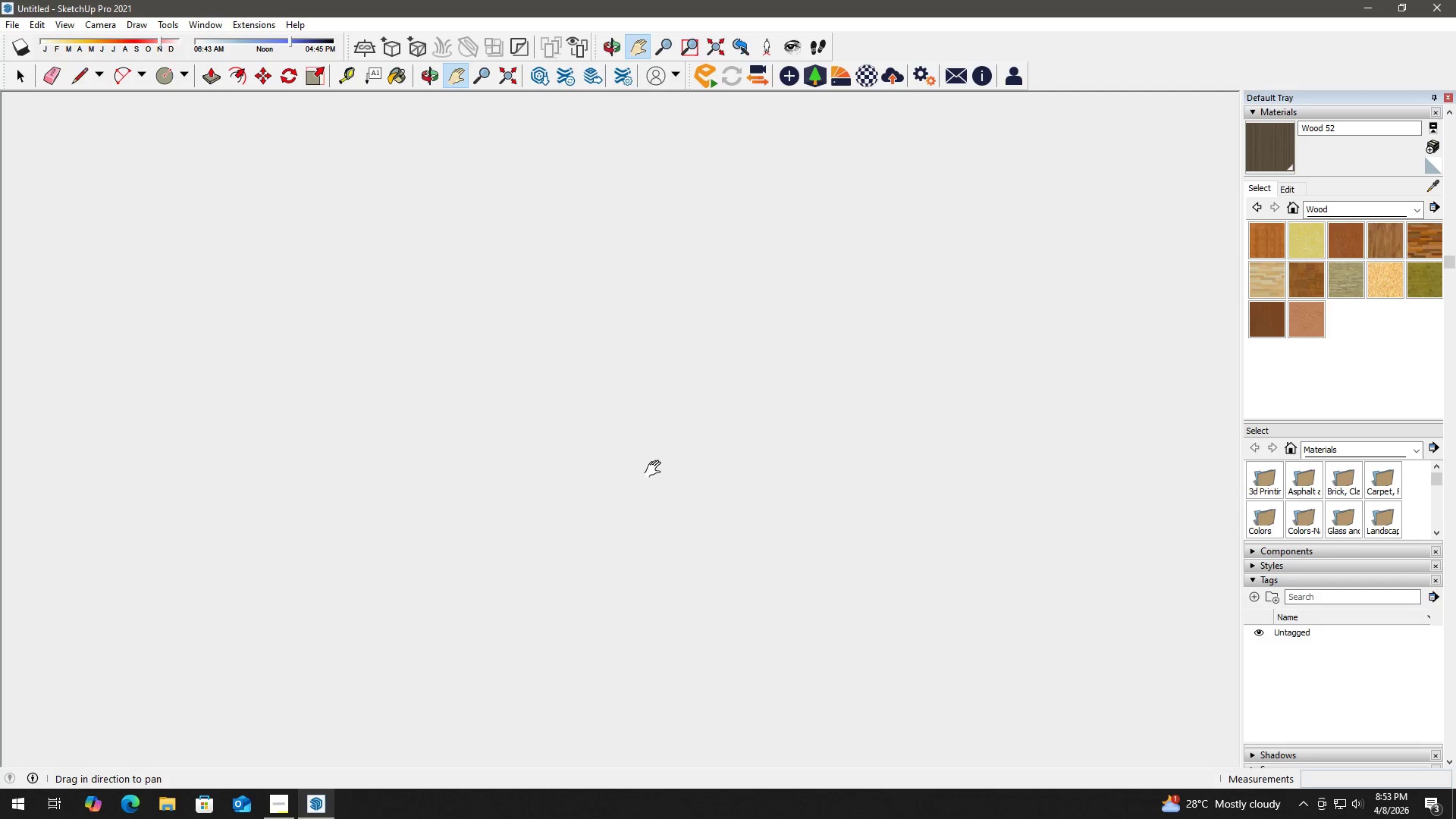 
left_click_drag(start_coordinate=[661, 463], to_coordinate=[212, 818])
 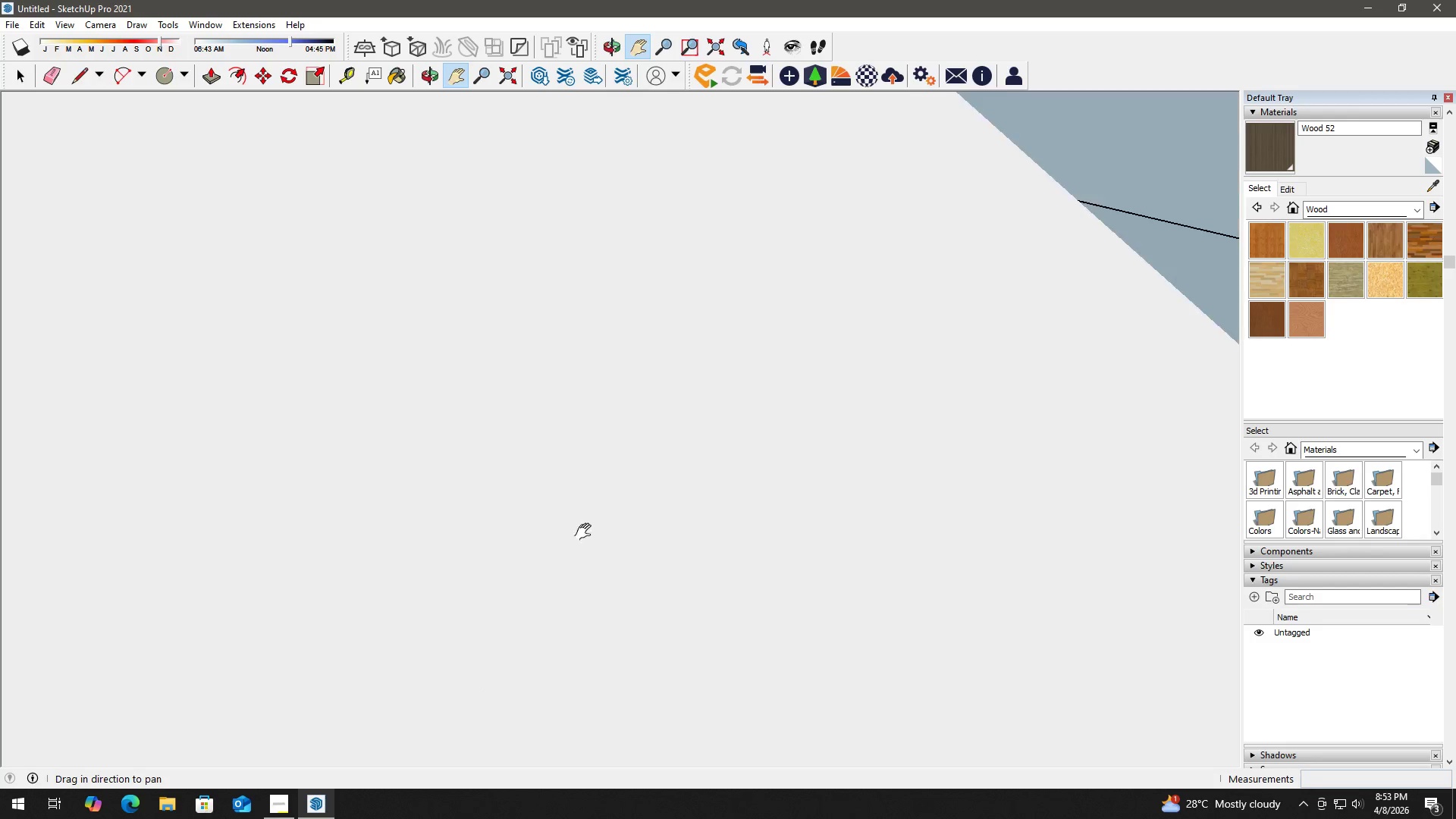 
left_click_drag(start_coordinate=[682, 471], to_coordinate=[143, 816])
 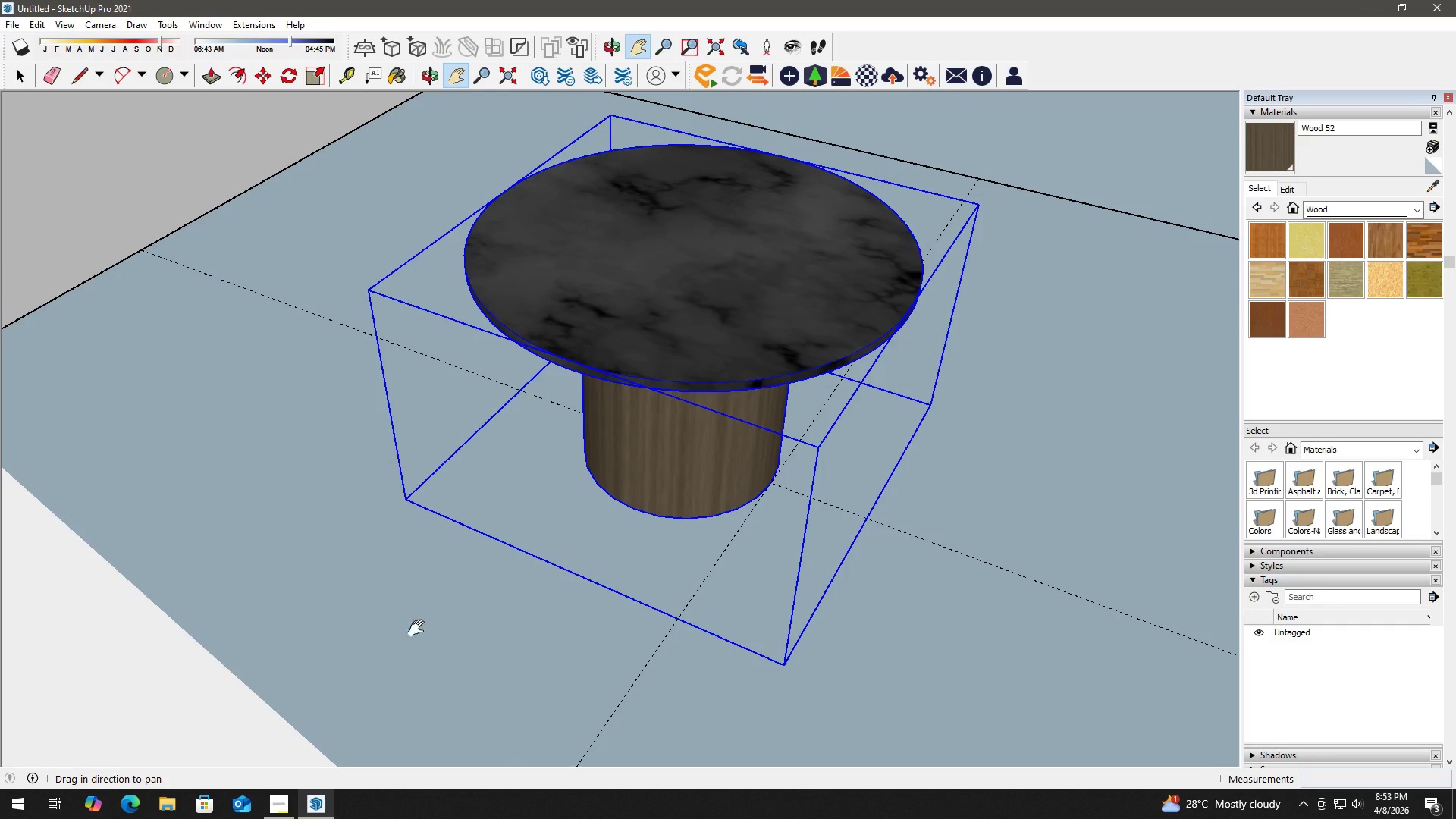 
key(M)
 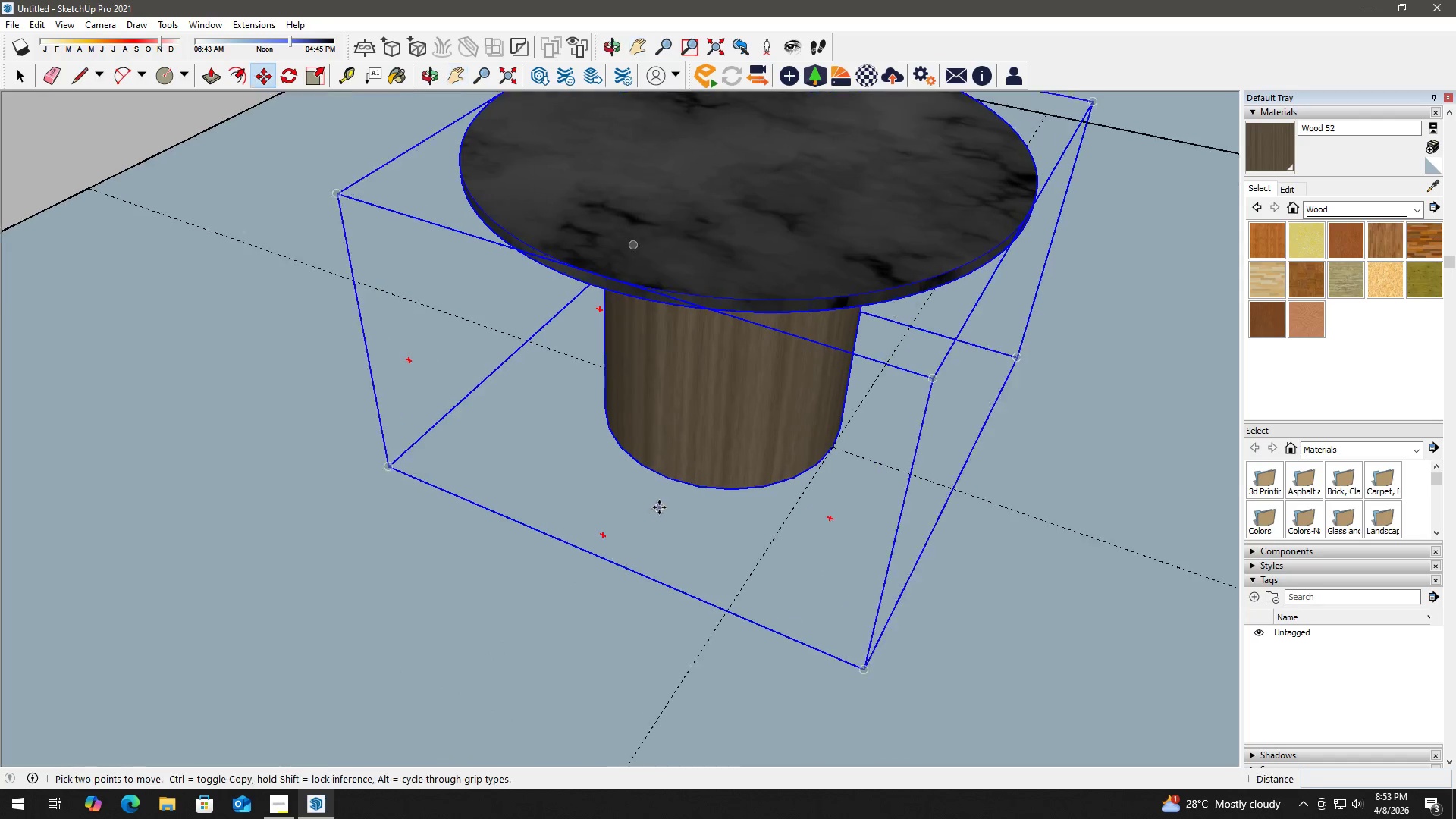 
scroll: coordinate [659, 507], scroll_direction: up, amount: 3.0
 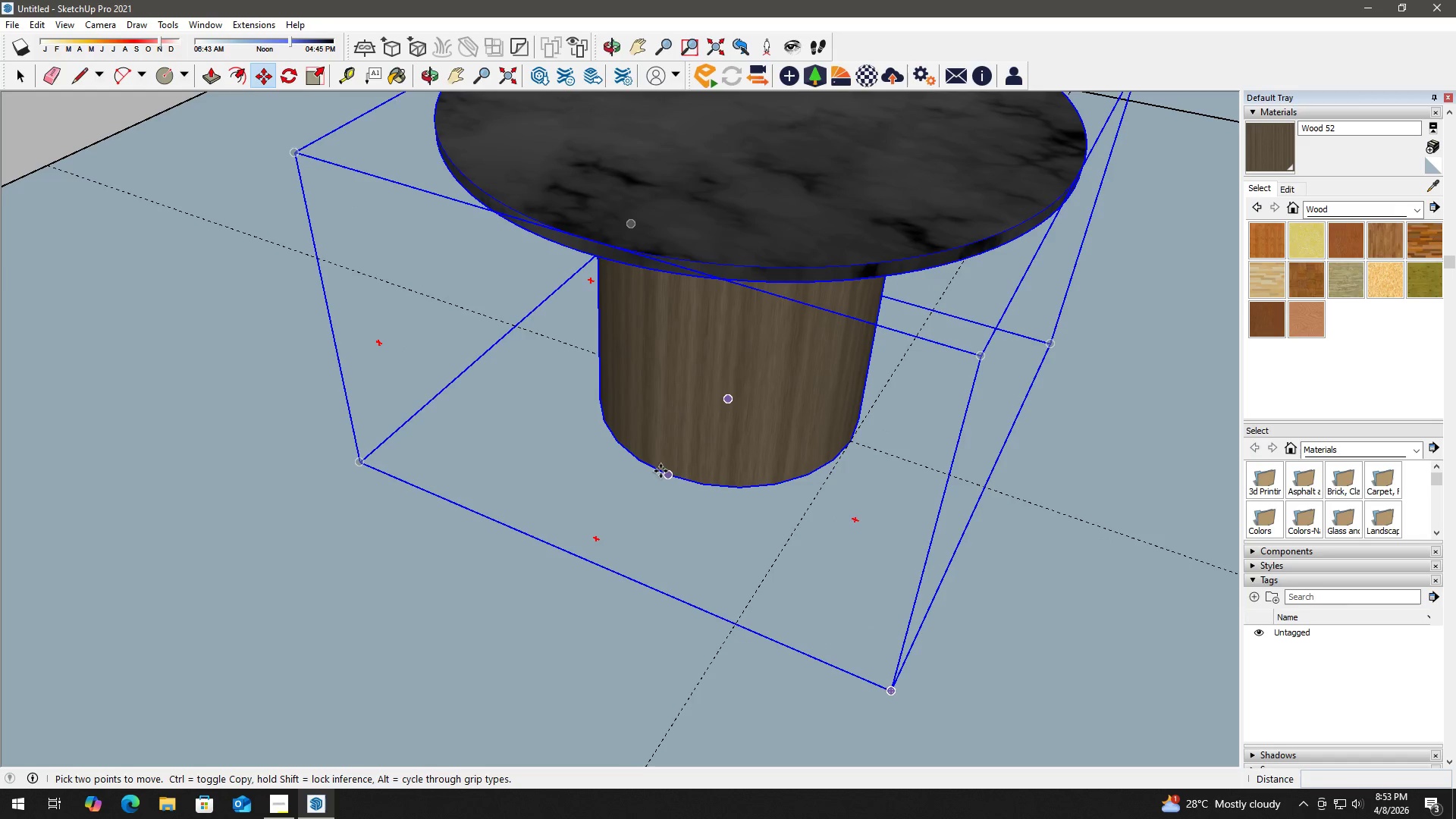 
left_click([657, 469])
 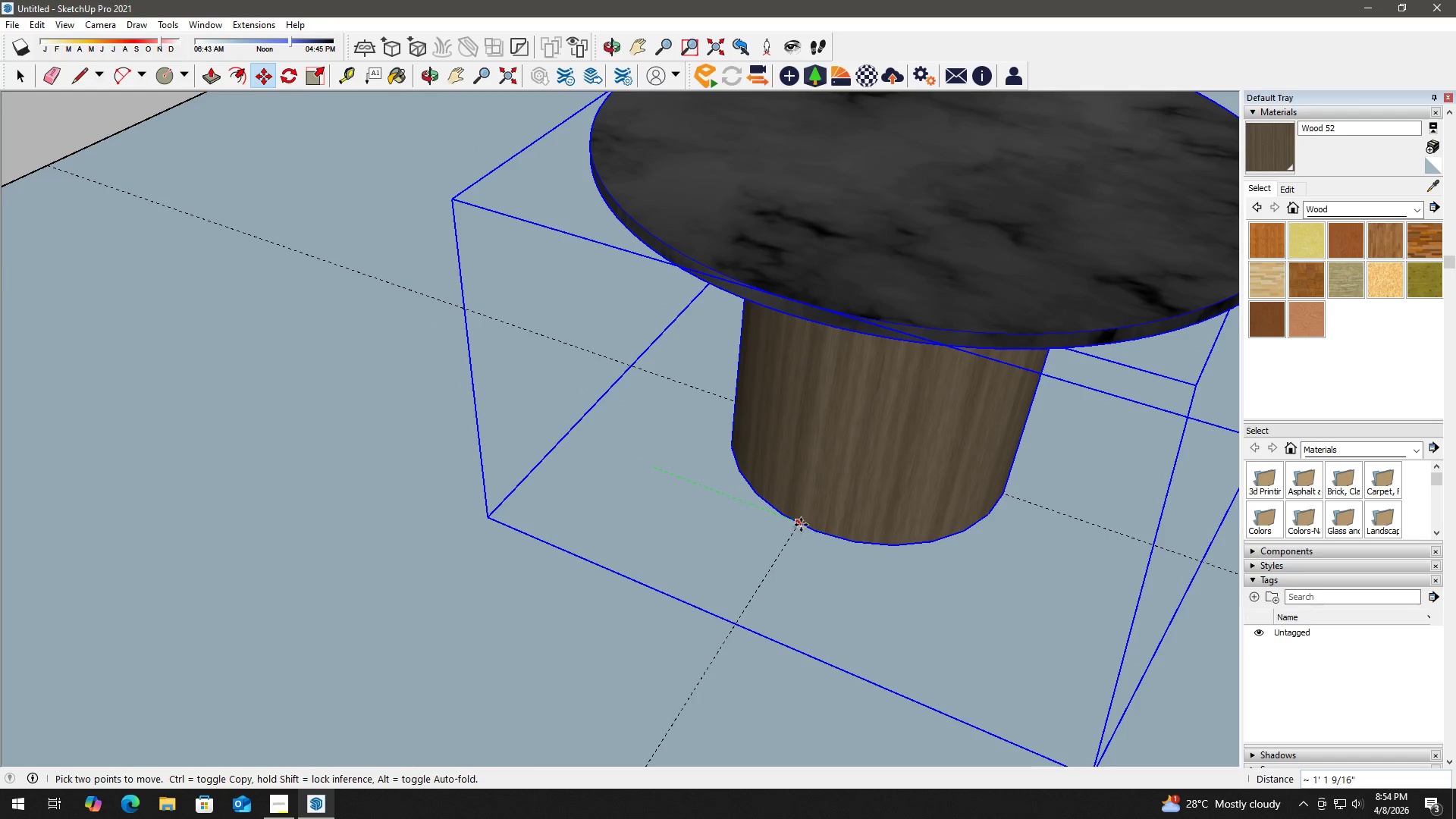 
left_click([801, 525])
 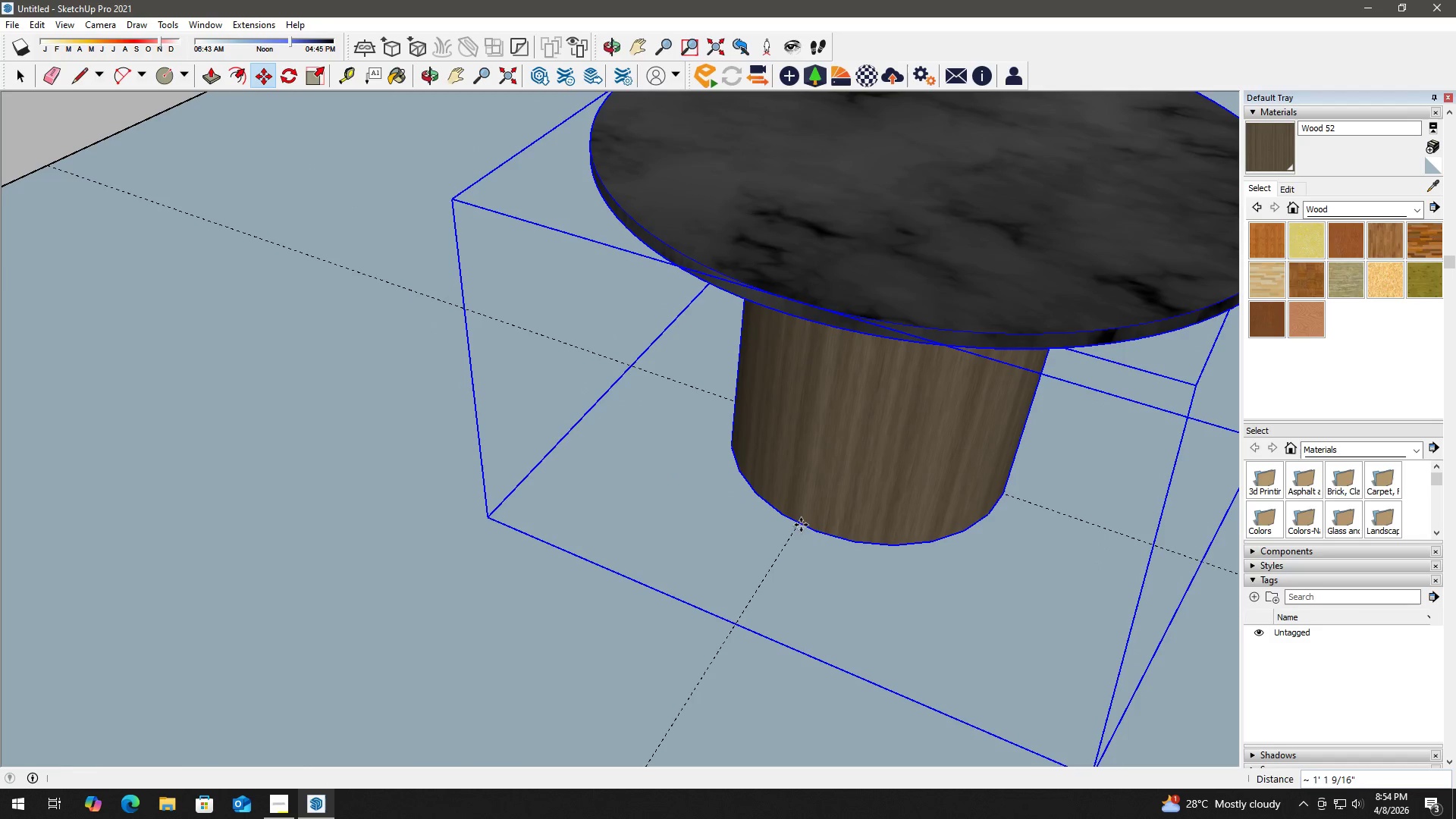 
key(Space)
 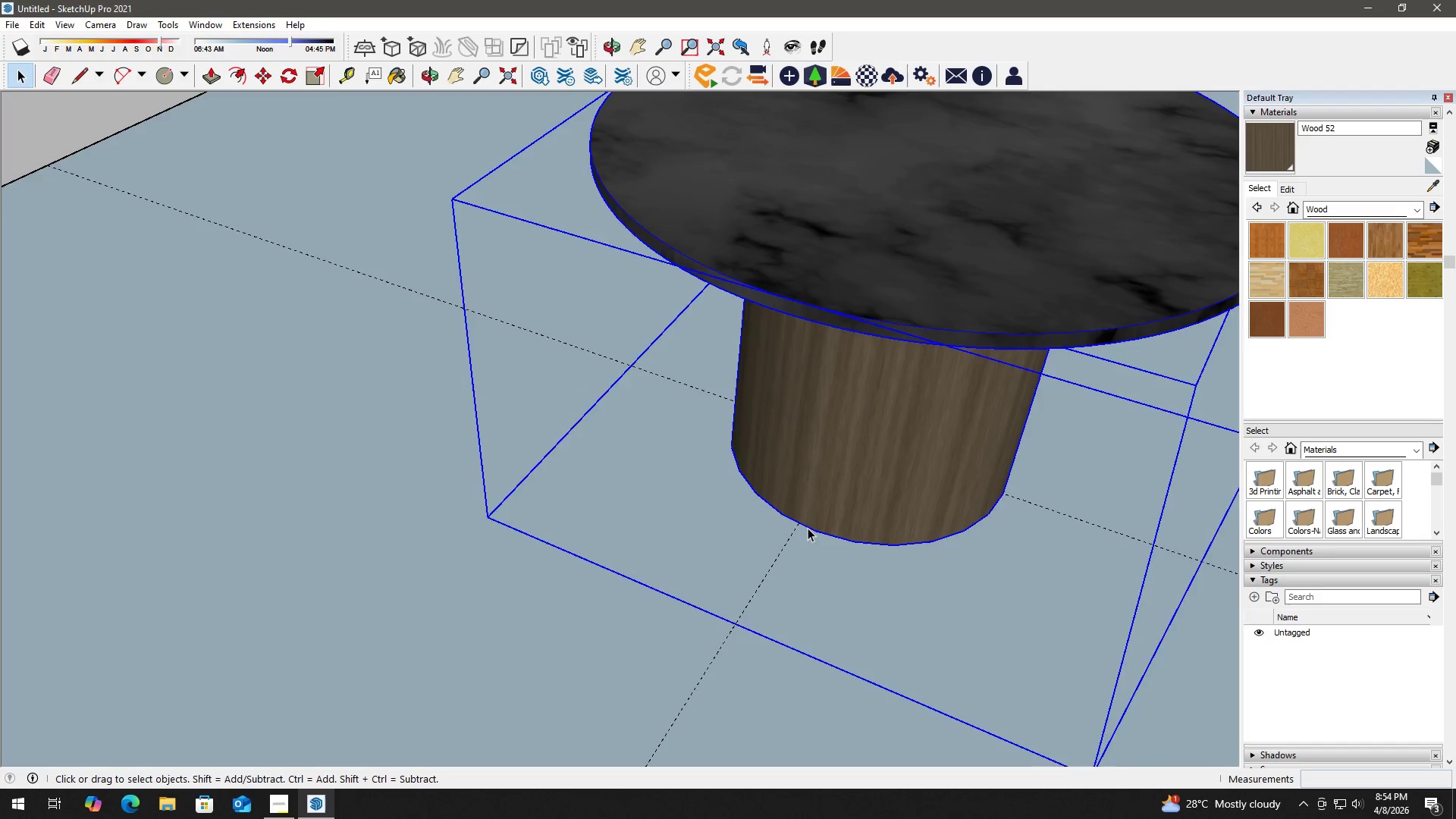 
key(H)
 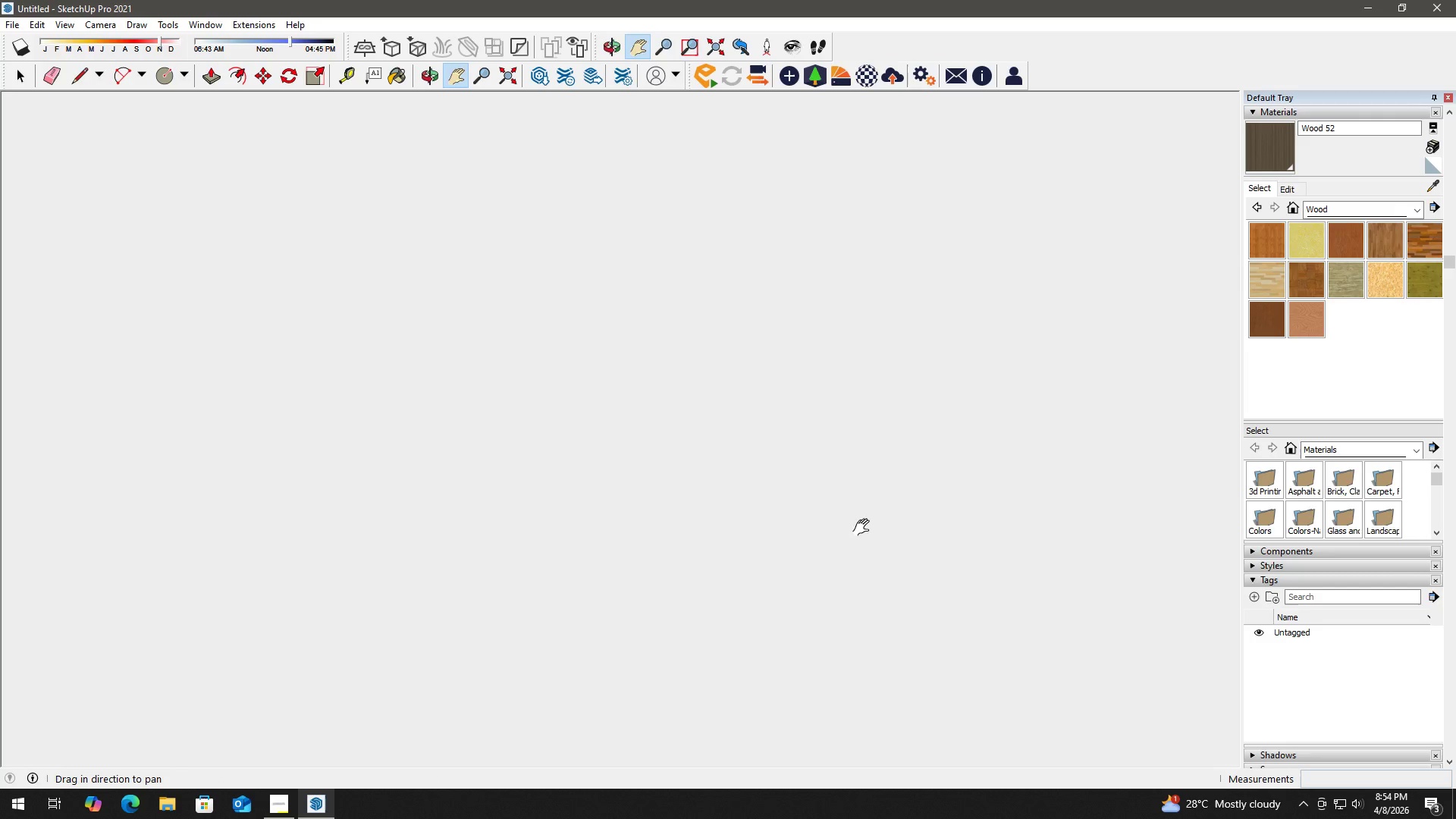 
left_click_drag(start_coordinate=[871, 527], to_coordinate=[519, 86])
 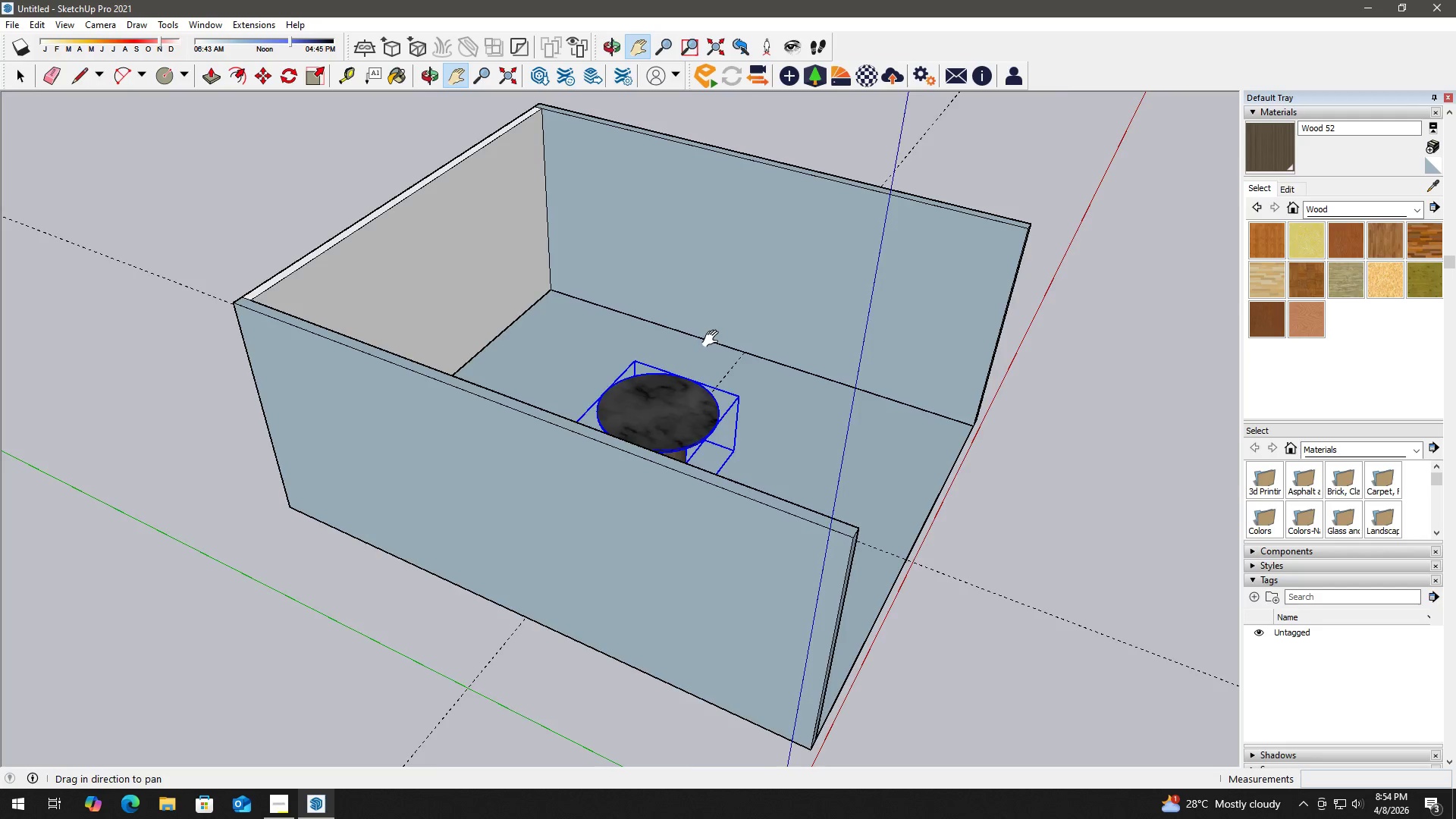 
scroll: coordinate [809, 532], scroll_direction: down, amount: 3.0
 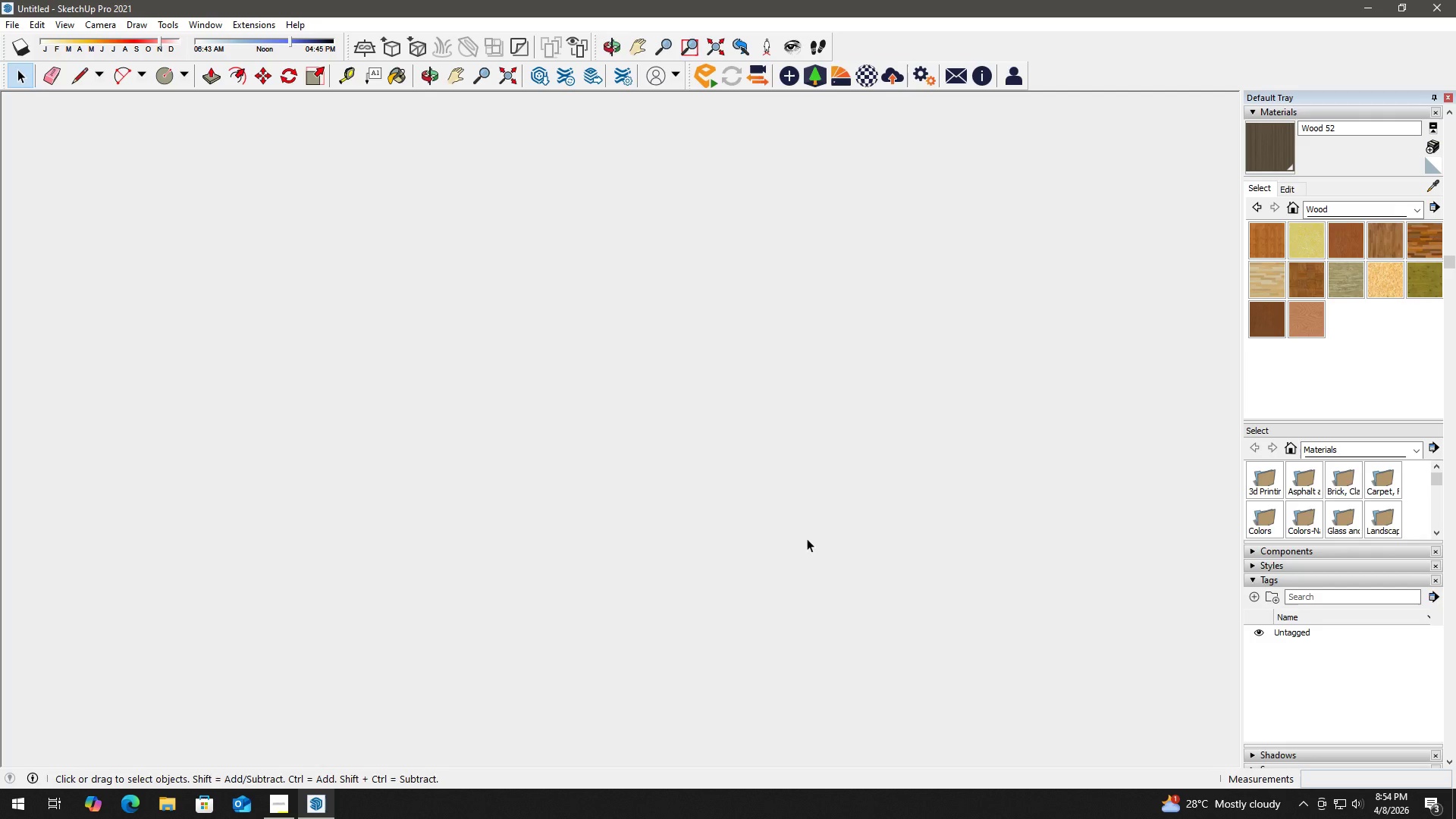 
left_click([519, 86])
 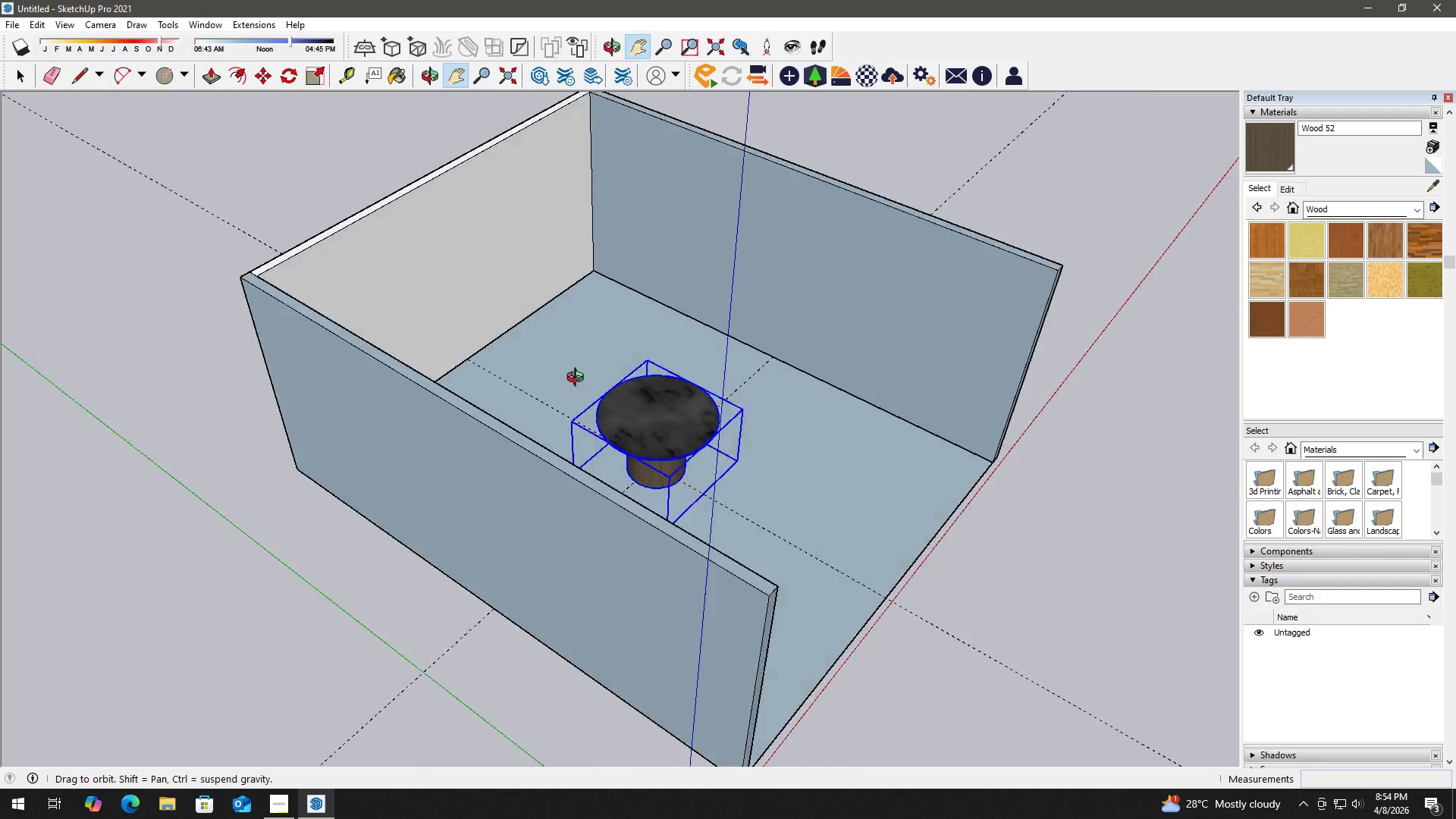 
key(Space)
 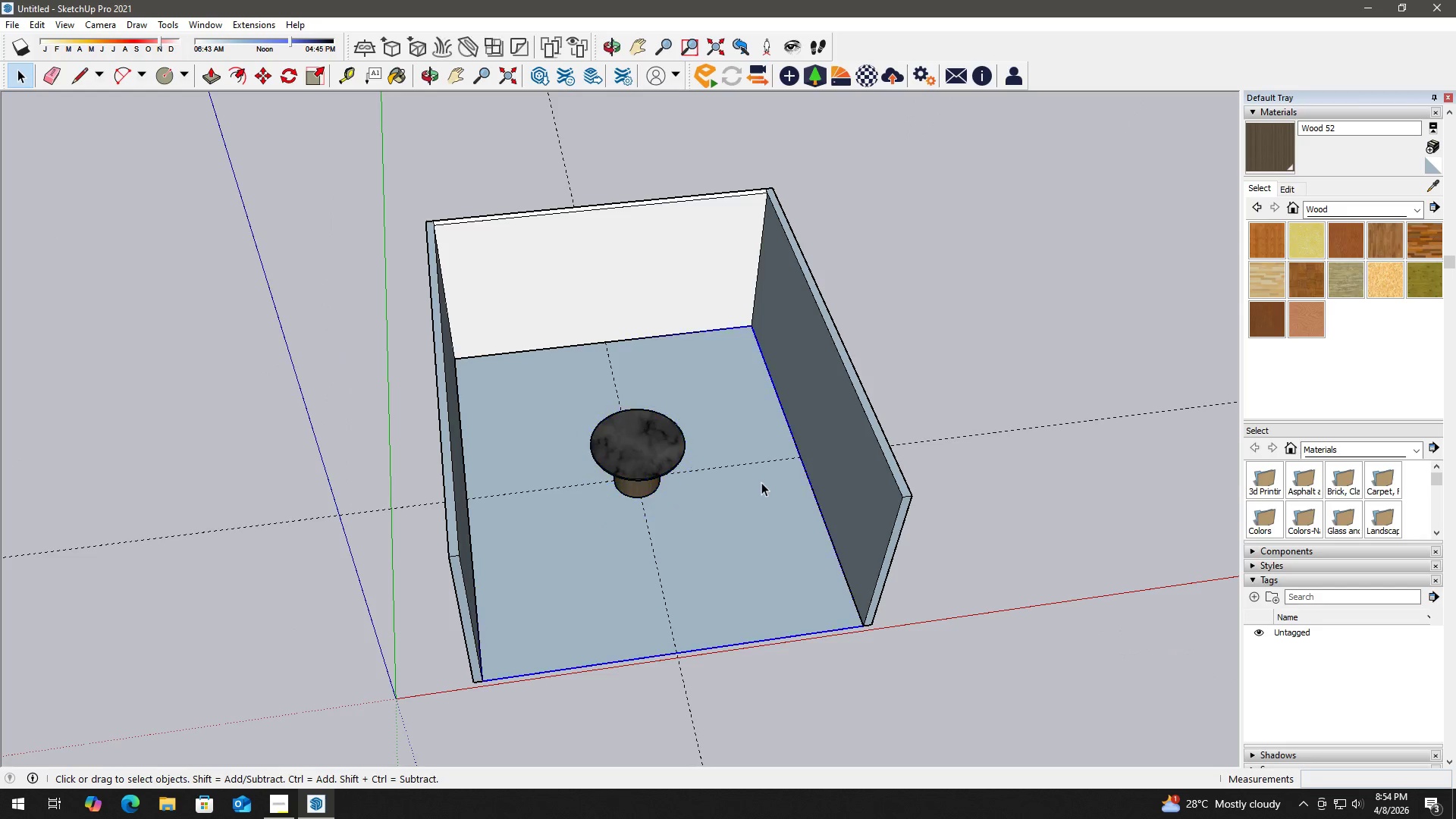 
scroll: coordinate [621, 479], scroll_direction: down, amount: 3.0
 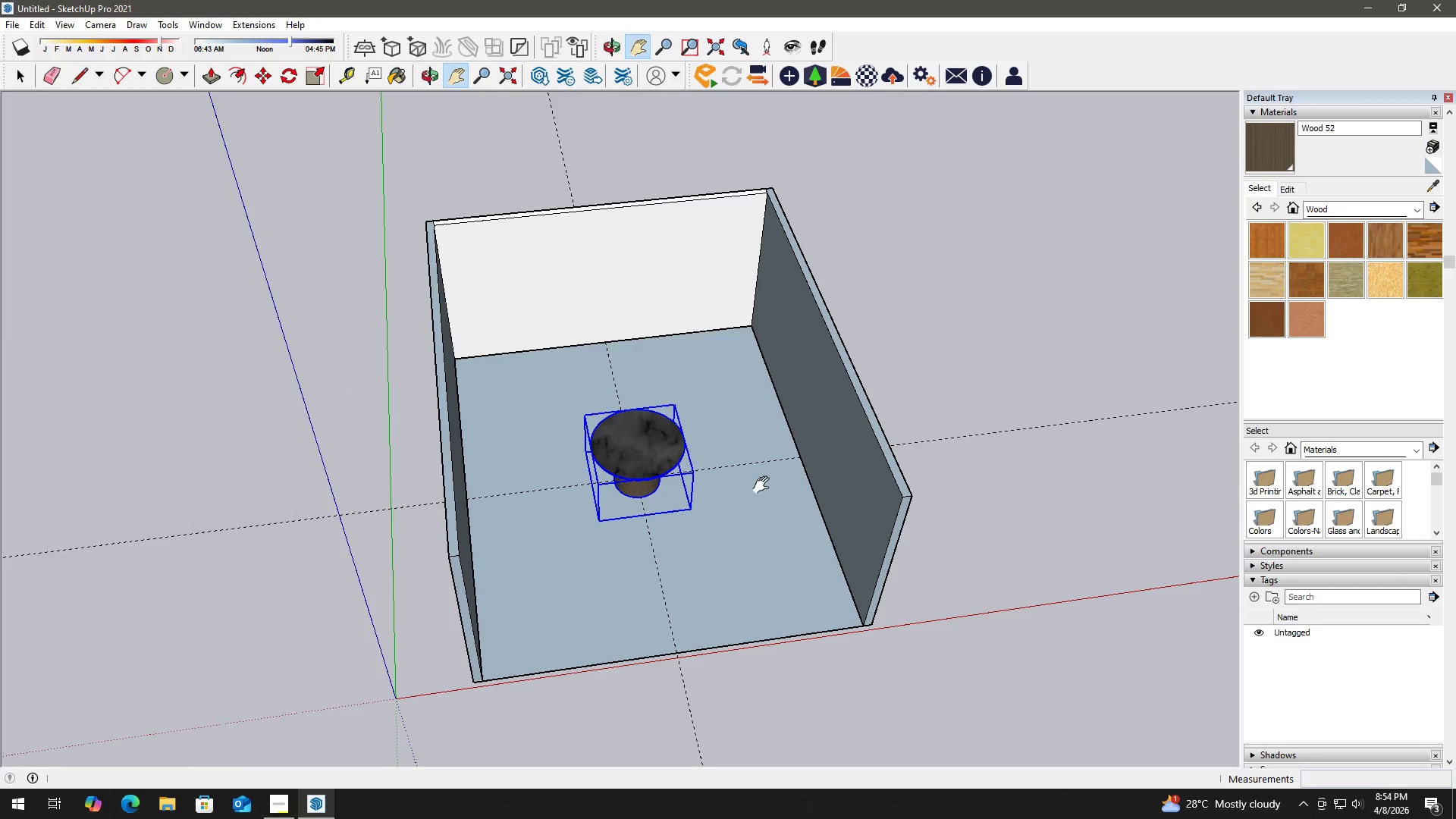 
key(E)
 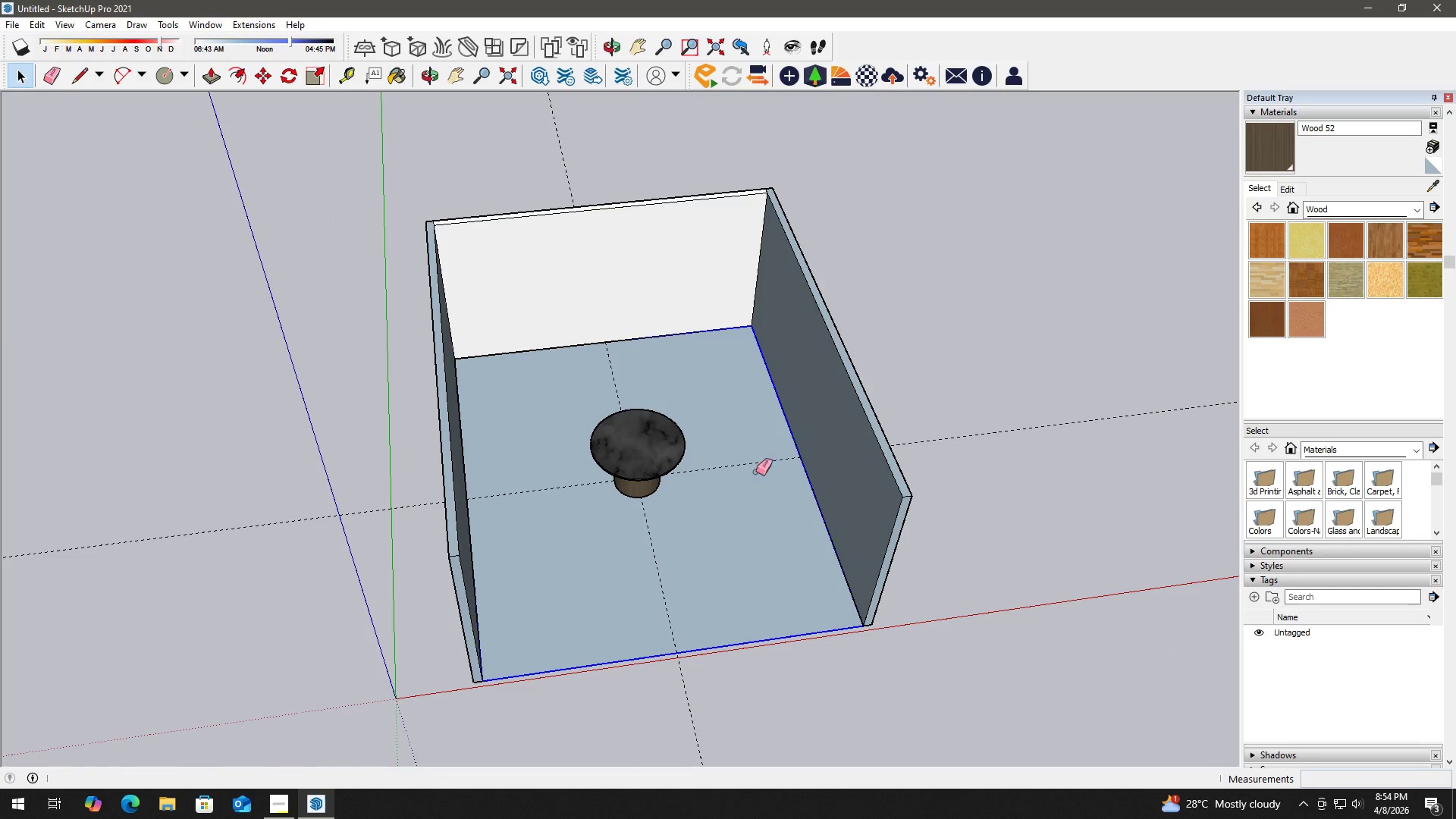 
left_click_drag(start_coordinate=[756, 472], to_coordinate=[726, 436])
 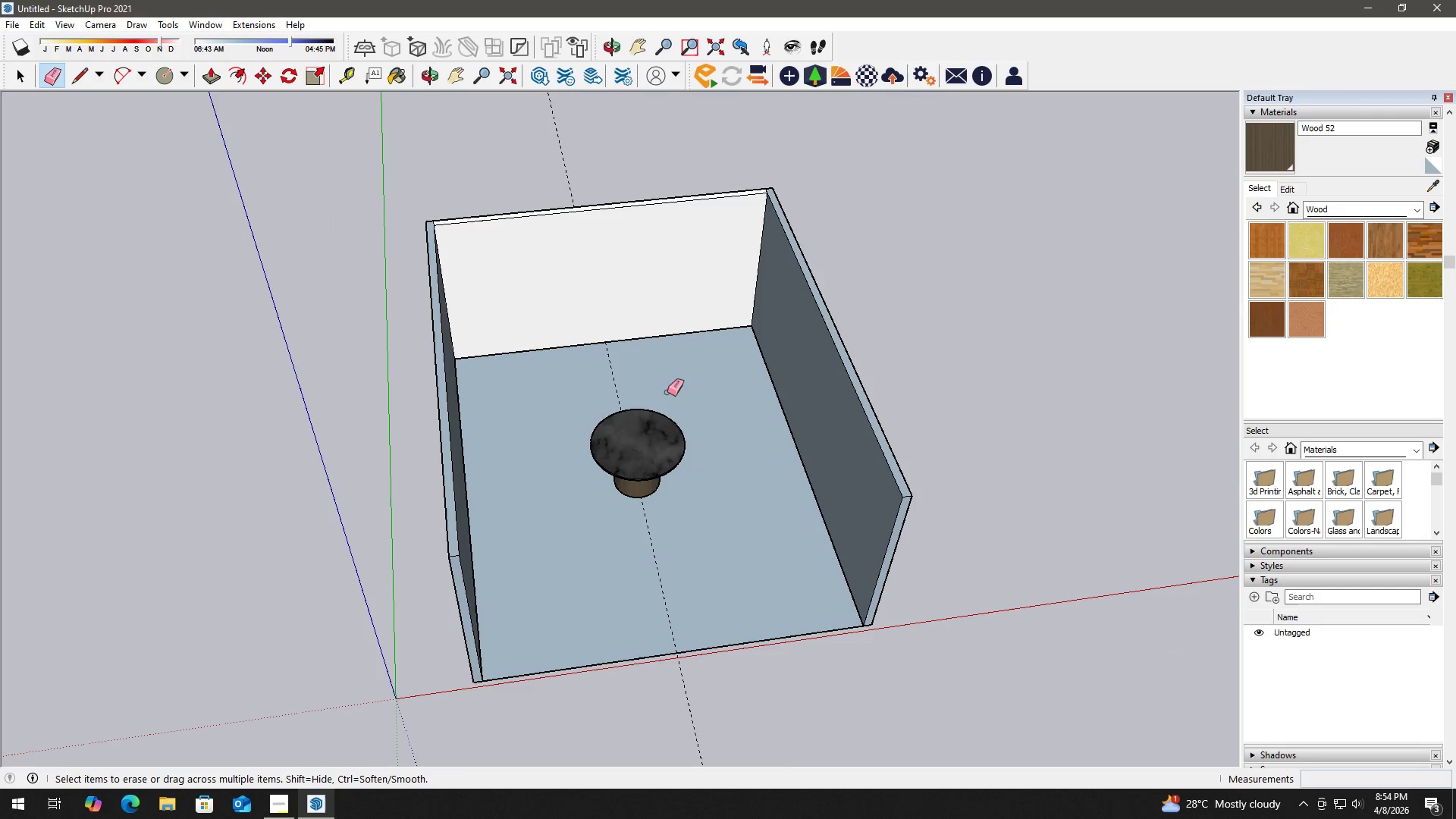 
left_click_drag(start_coordinate=[674, 381], to_coordinate=[585, 388])
 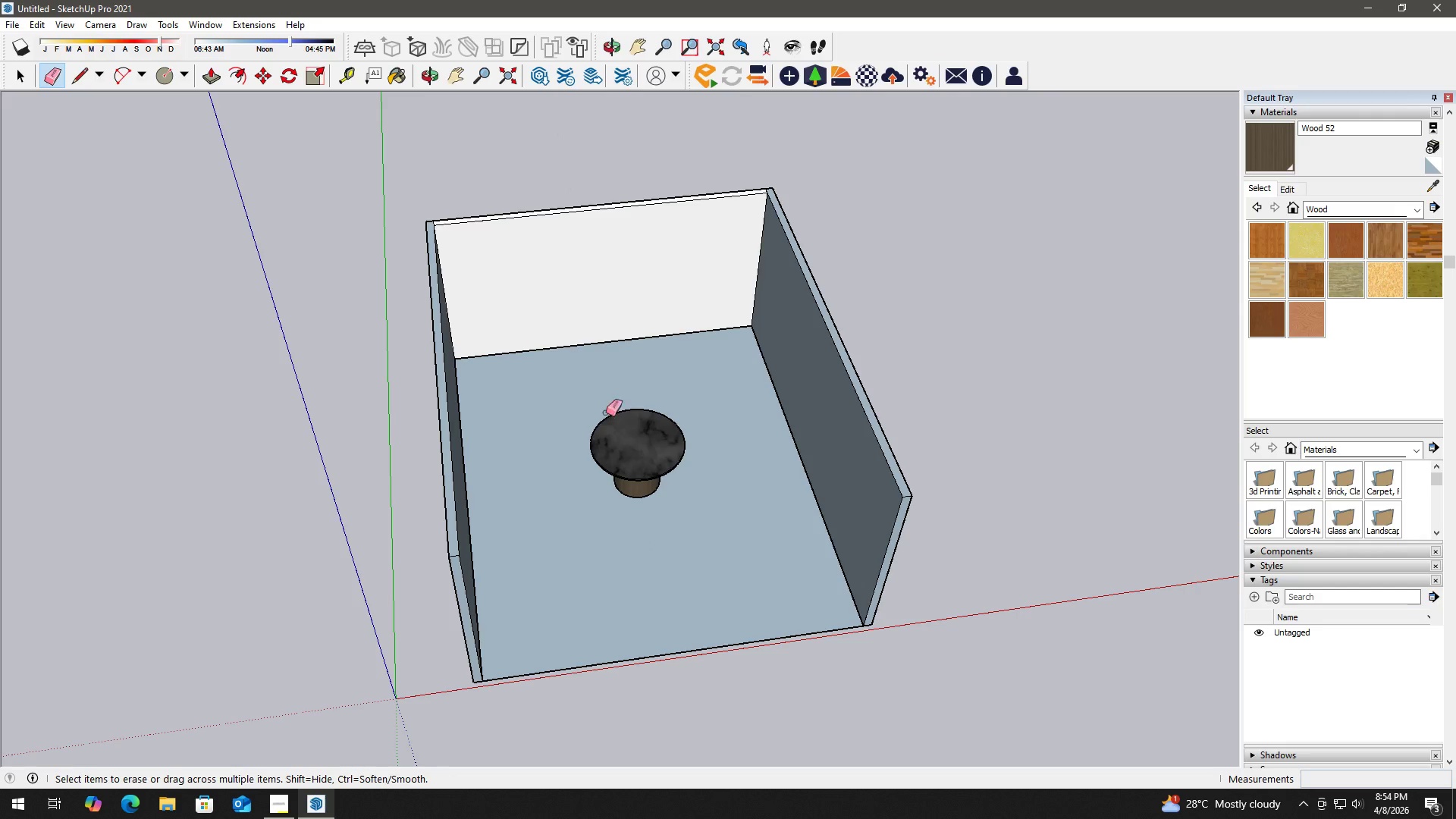 
key(Space)
 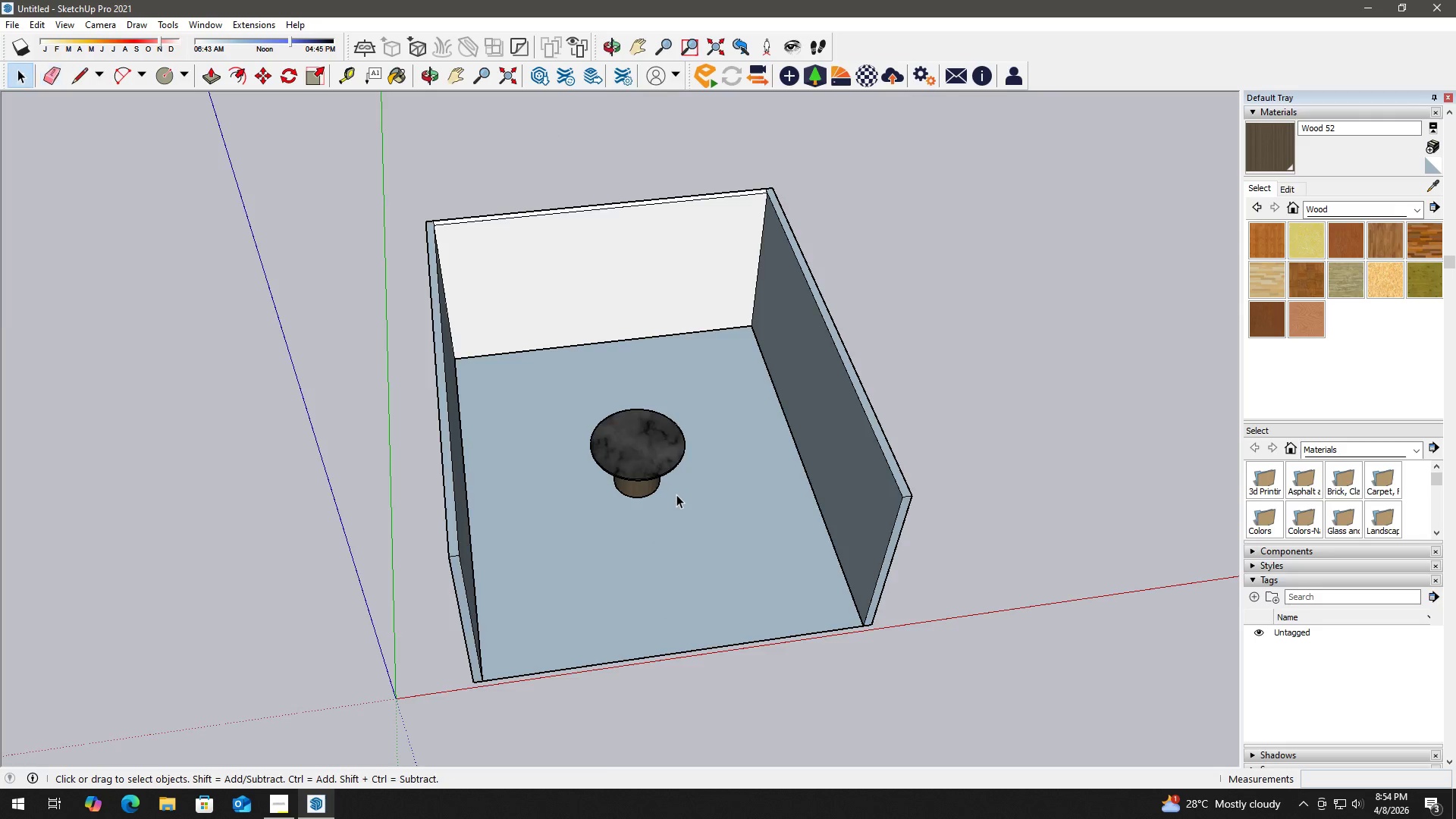 
scroll: coordinate [664, 491], scroll_direction: up, amount: 5.0
 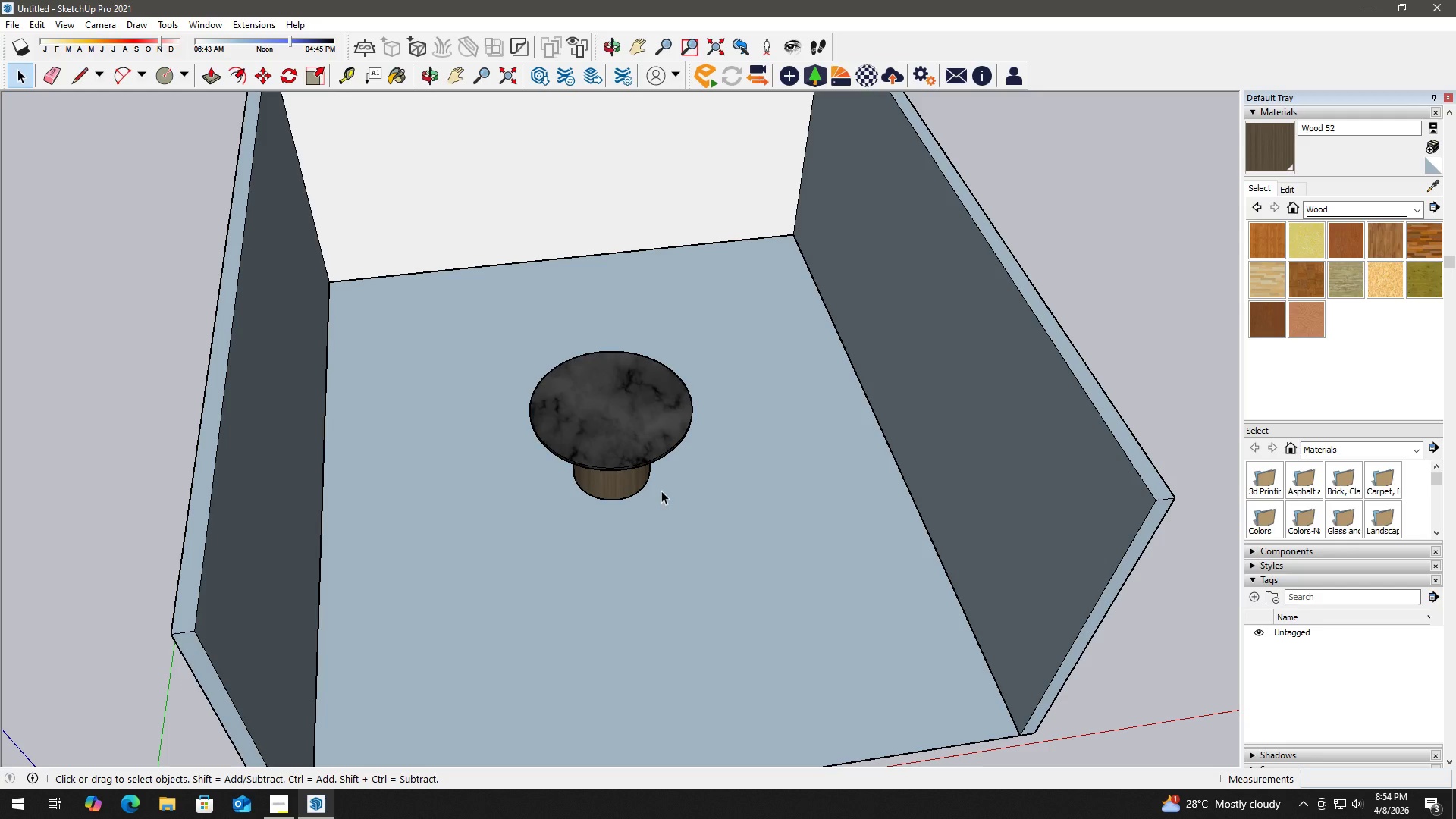 
wait(25.75)
 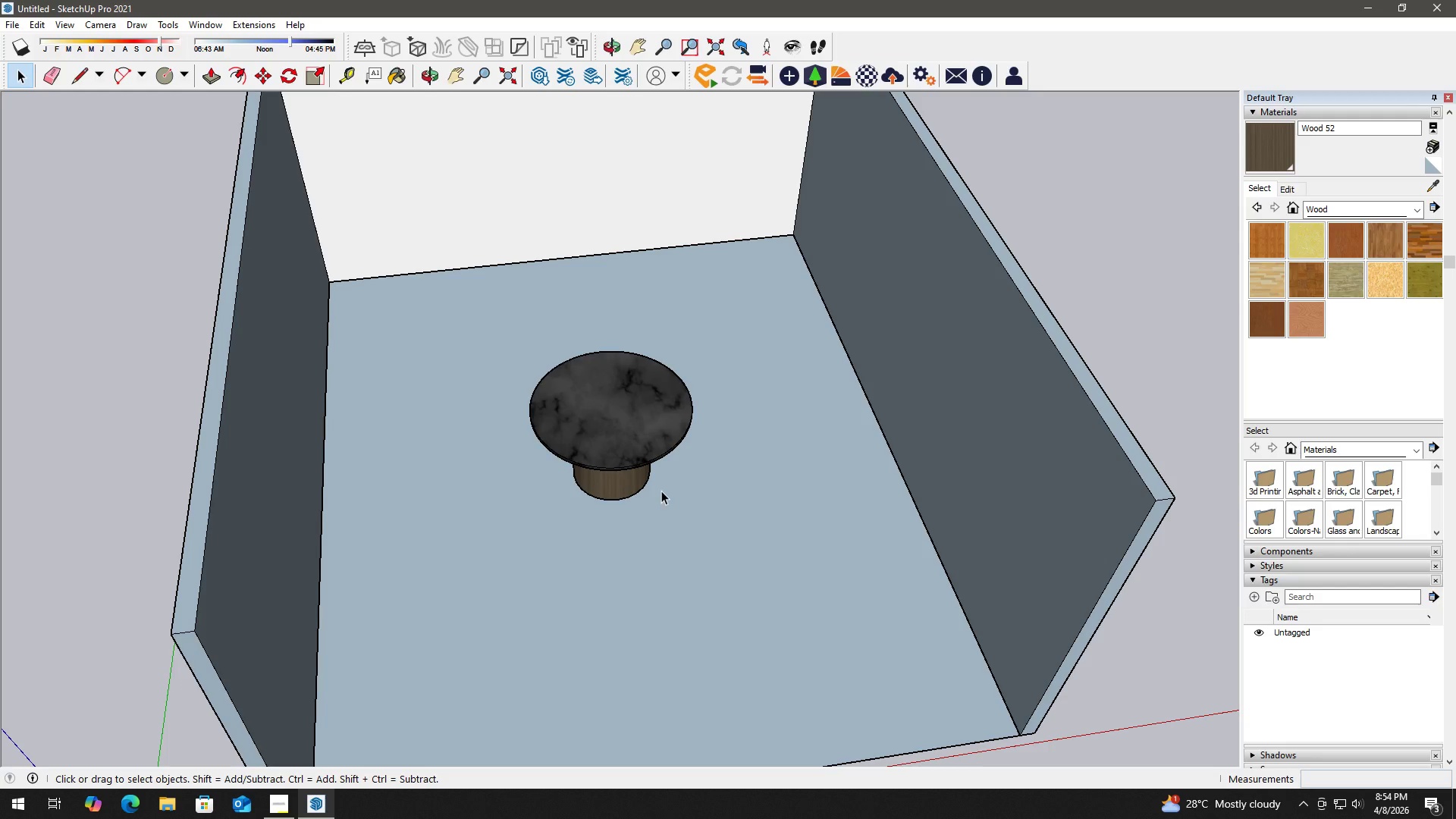 
left_click([291, 796])